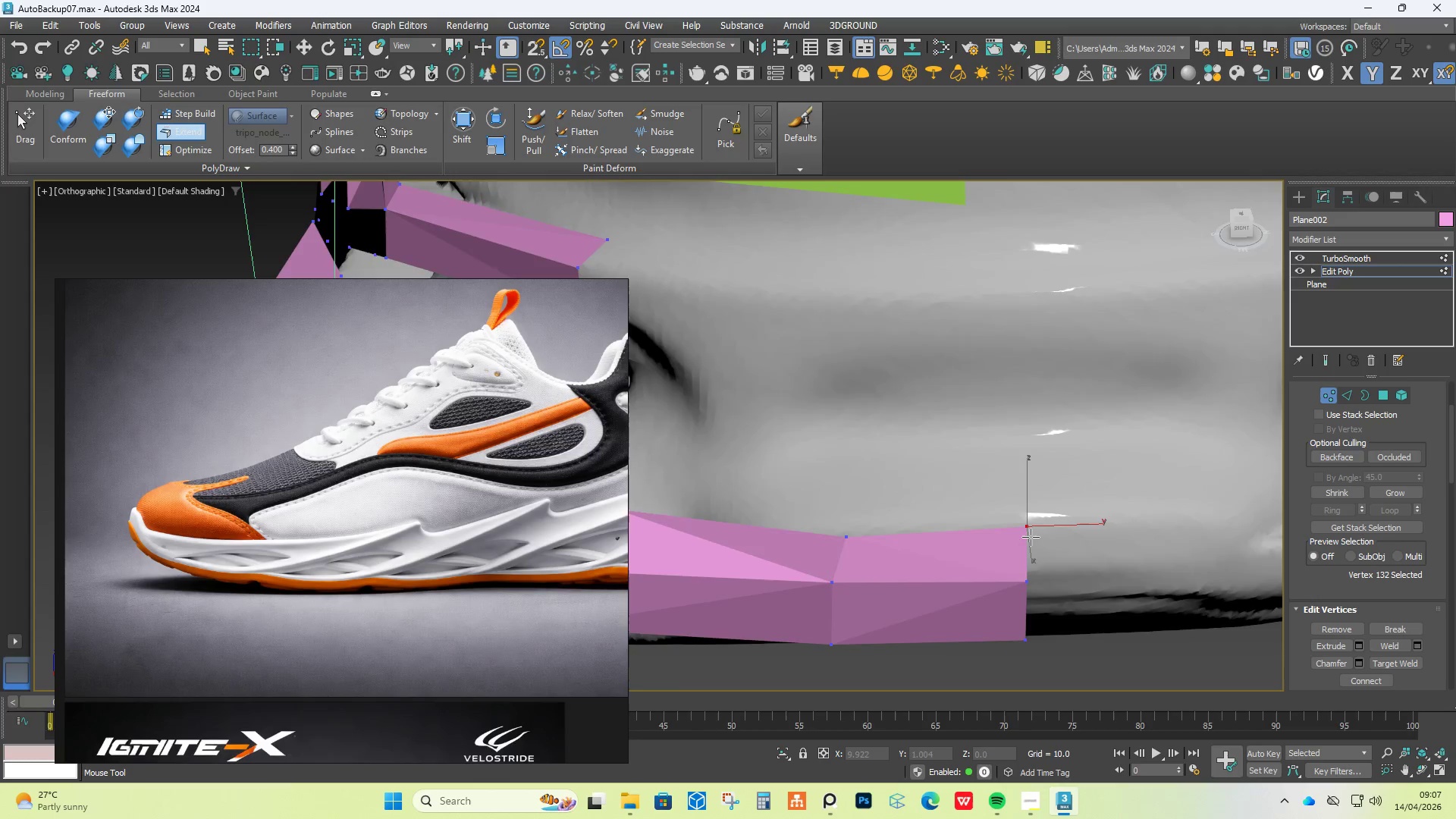 
scroll: coordinate [1011, 570], scroll_direction: up, amount: 3.0
 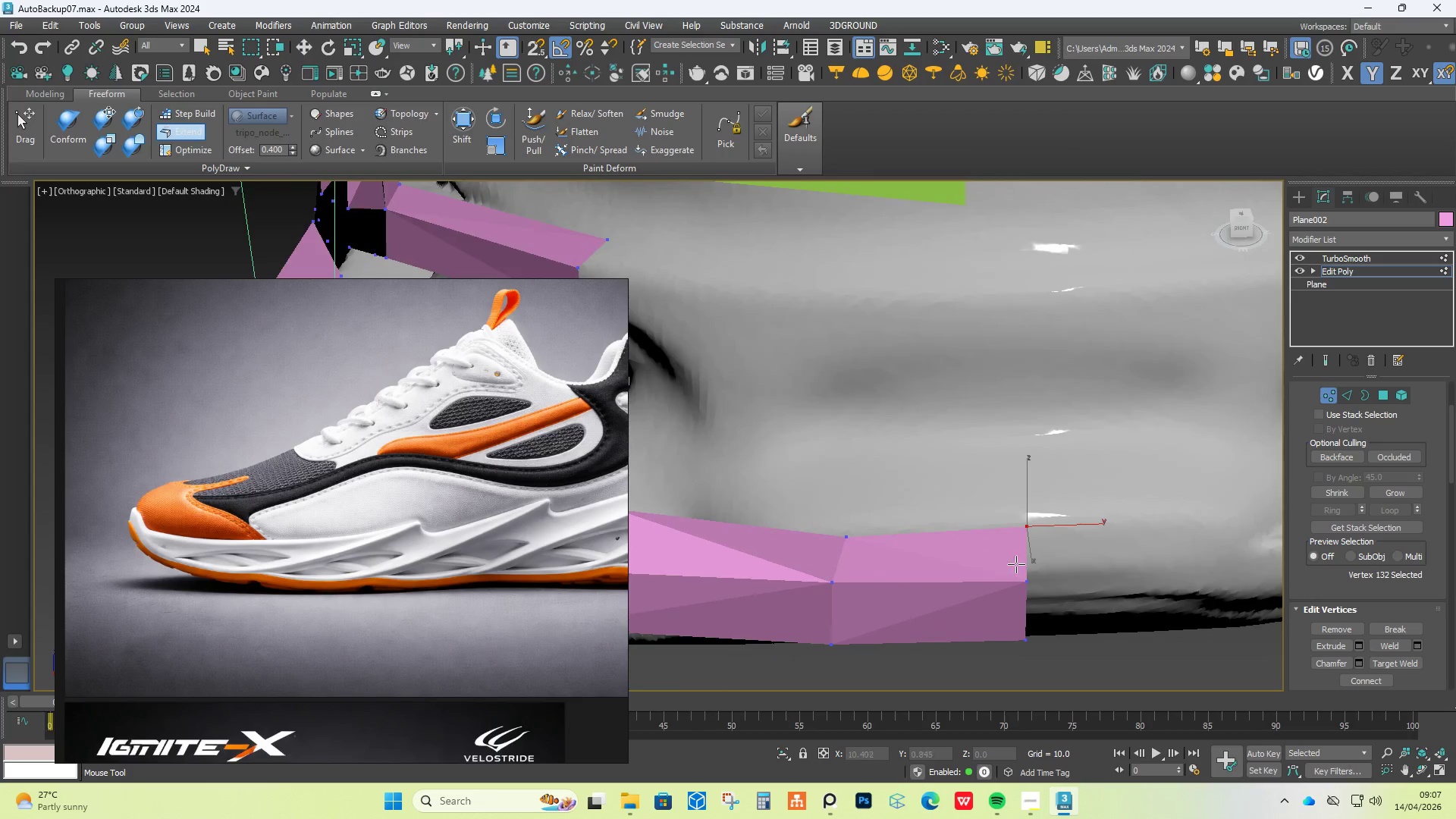 
hold_key(key=AltLeft, duration=0.73)
scroll: coordinate [936, 559], scroll_direction: down, amount: 4.0
 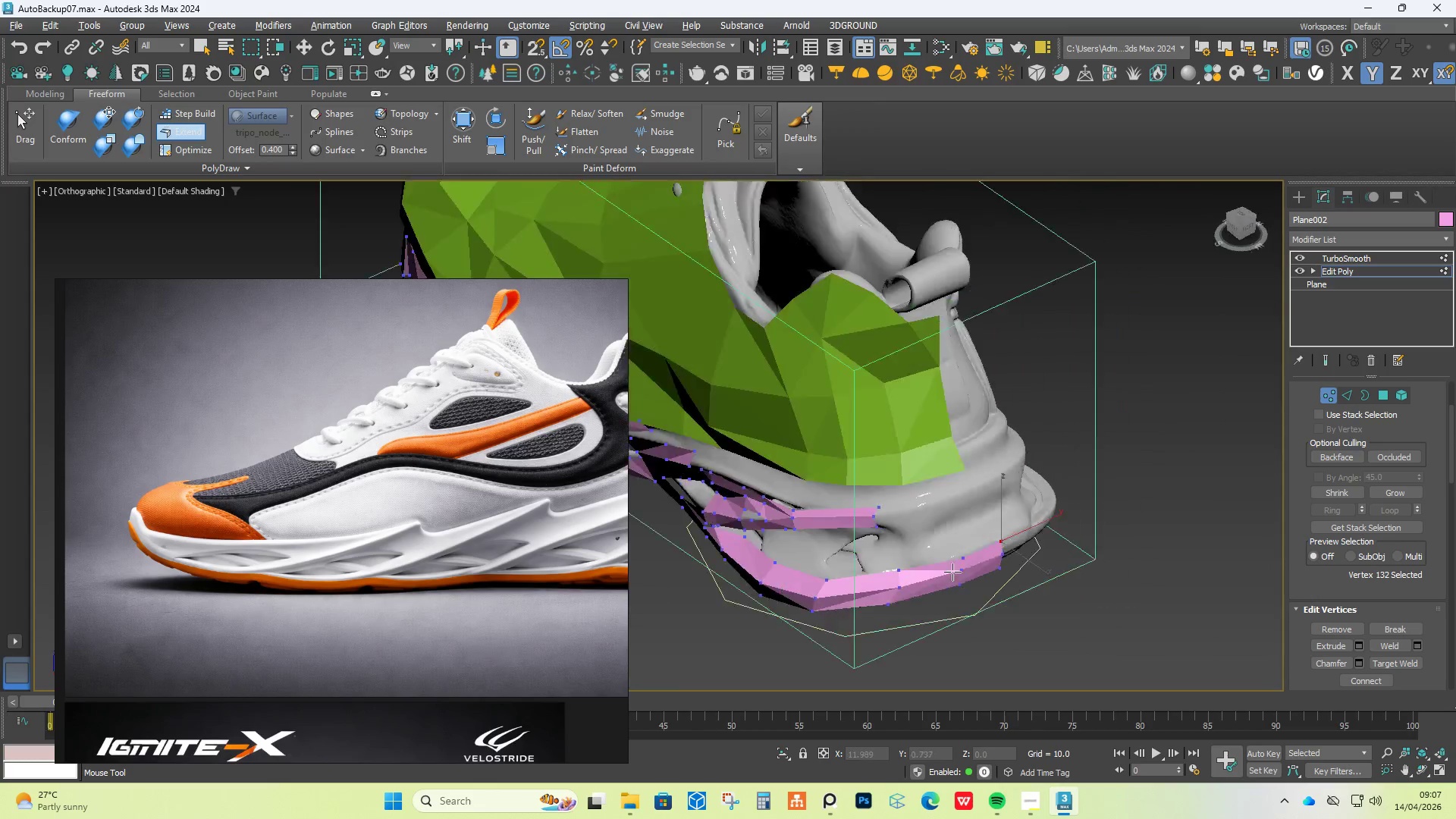 
hold_key(key=AltLeft, duration=0.91)
 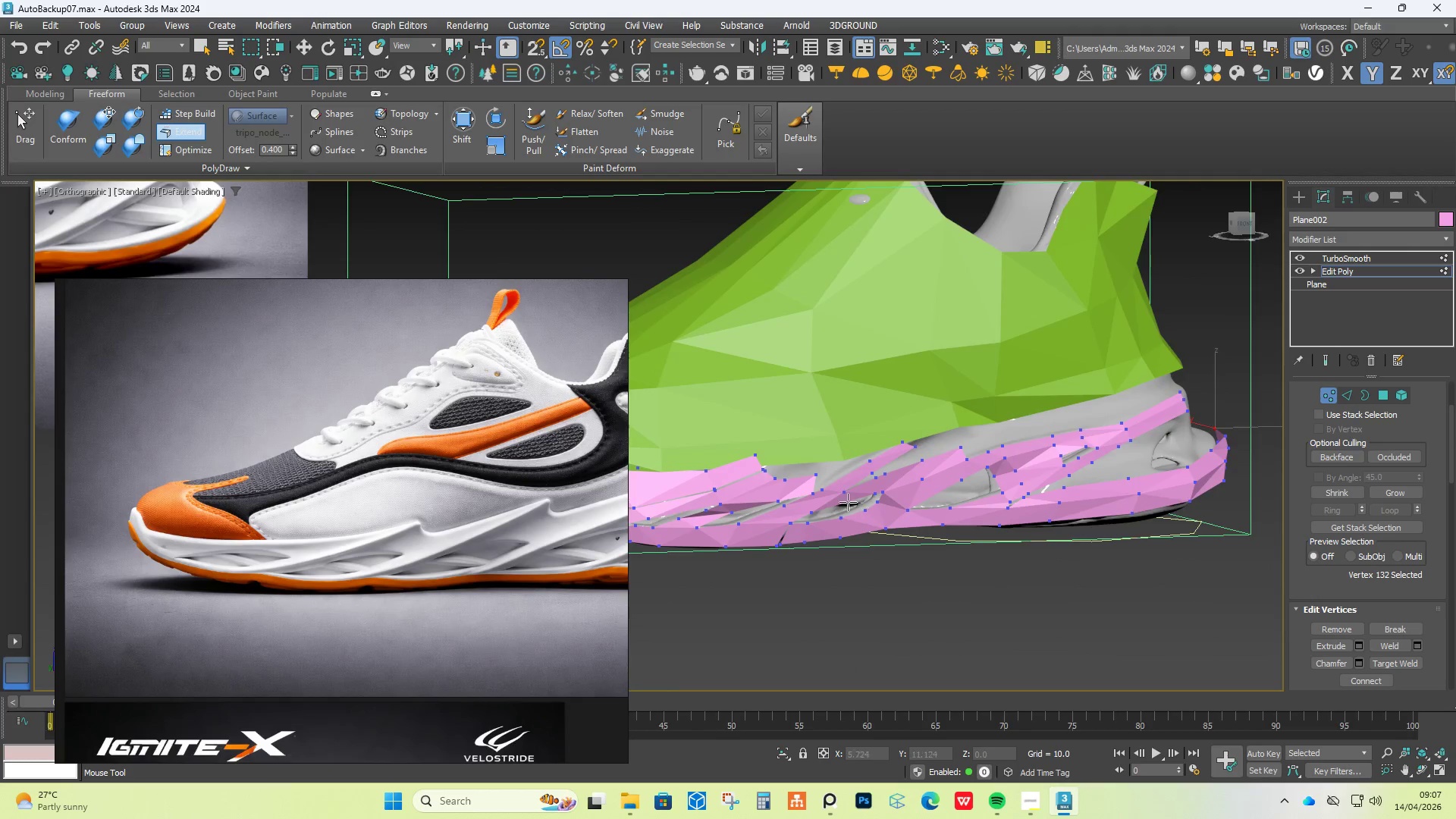 
scroll: coordinate [839, 498], scroll_direction: up, amount: 3.0
 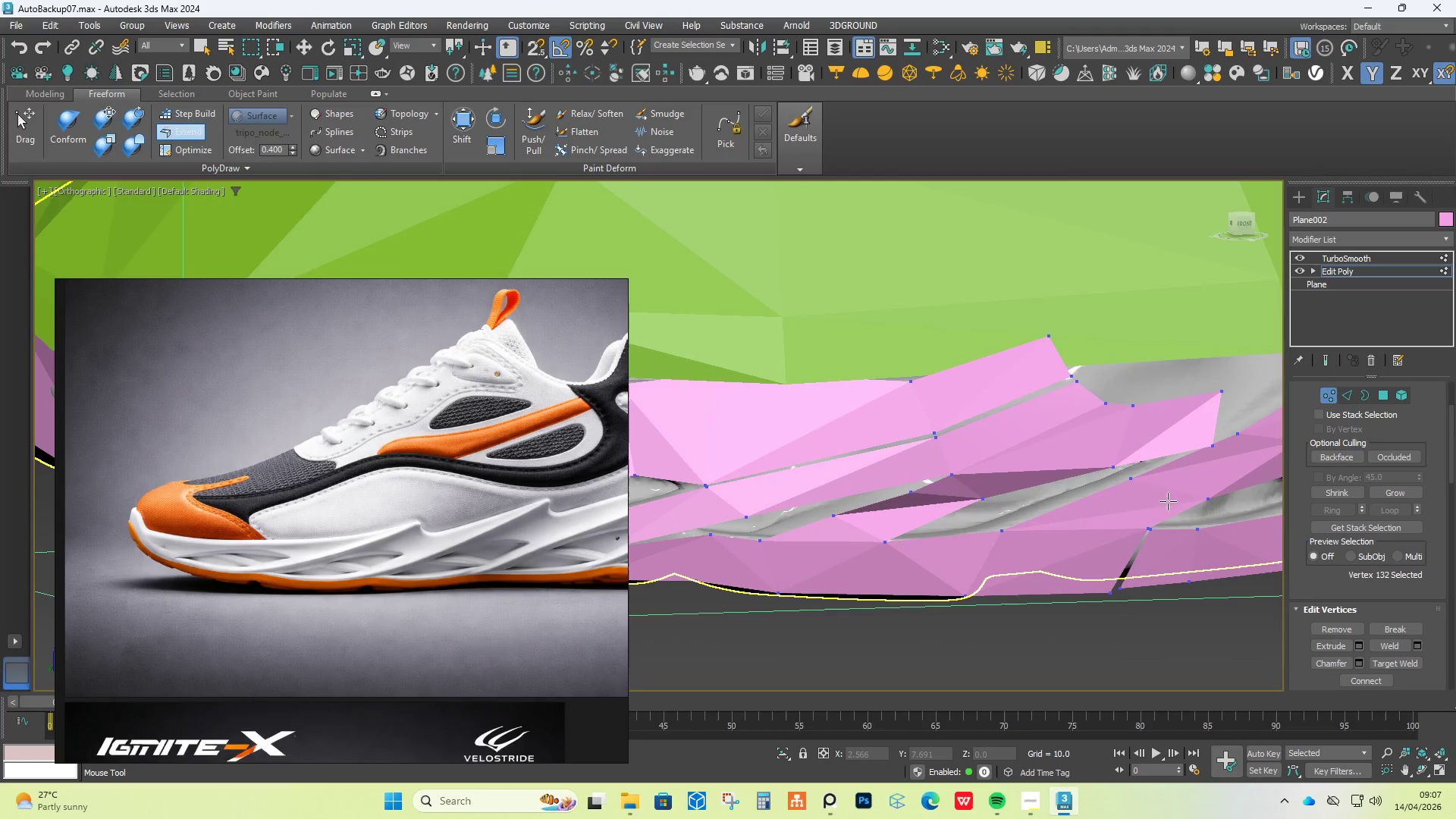 
hold_key(key=AltLeft, duration=0.41)
 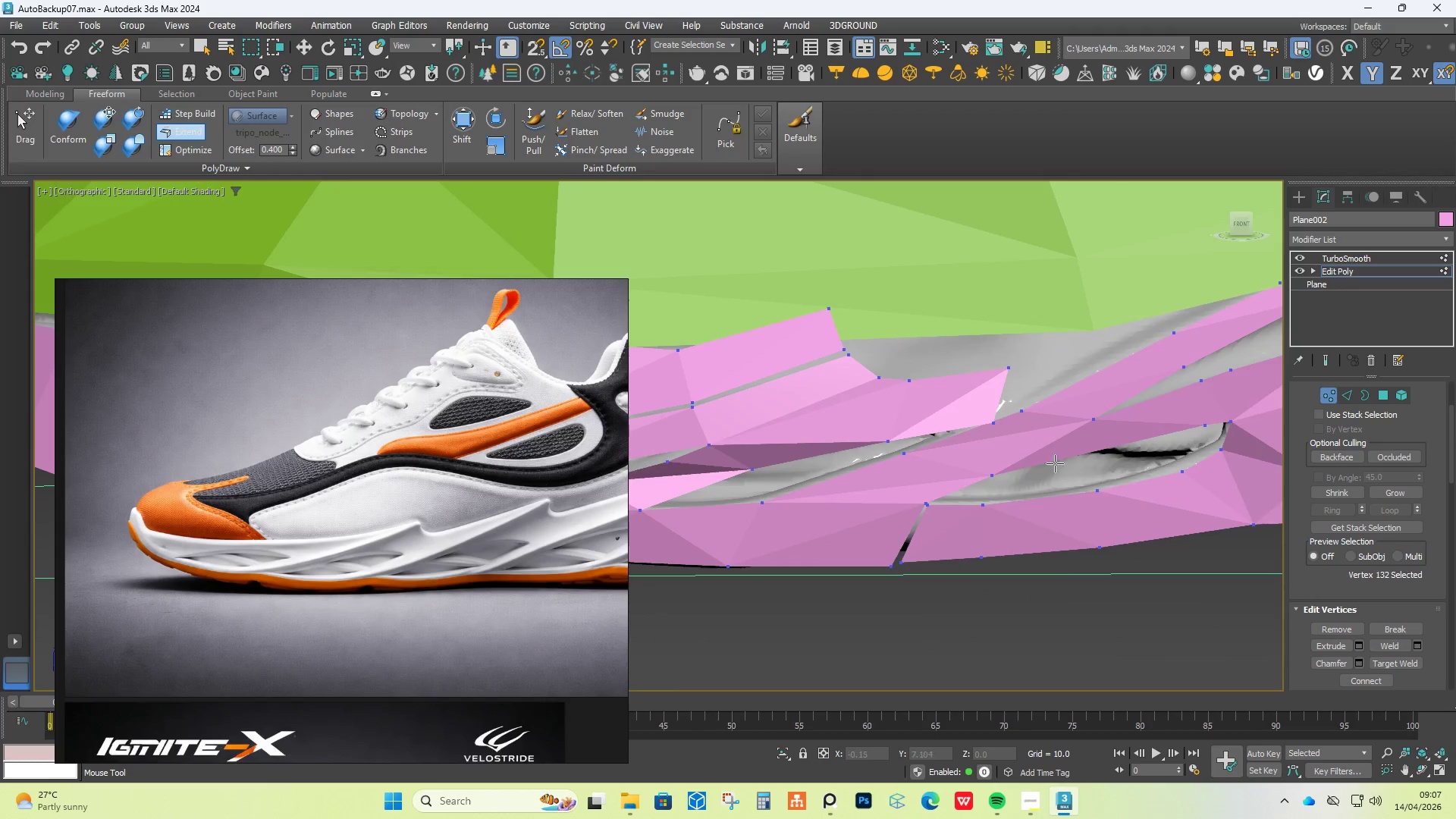 
scroll: coordinate [1053, 436], scroll_direction: up, amount: 2.0
 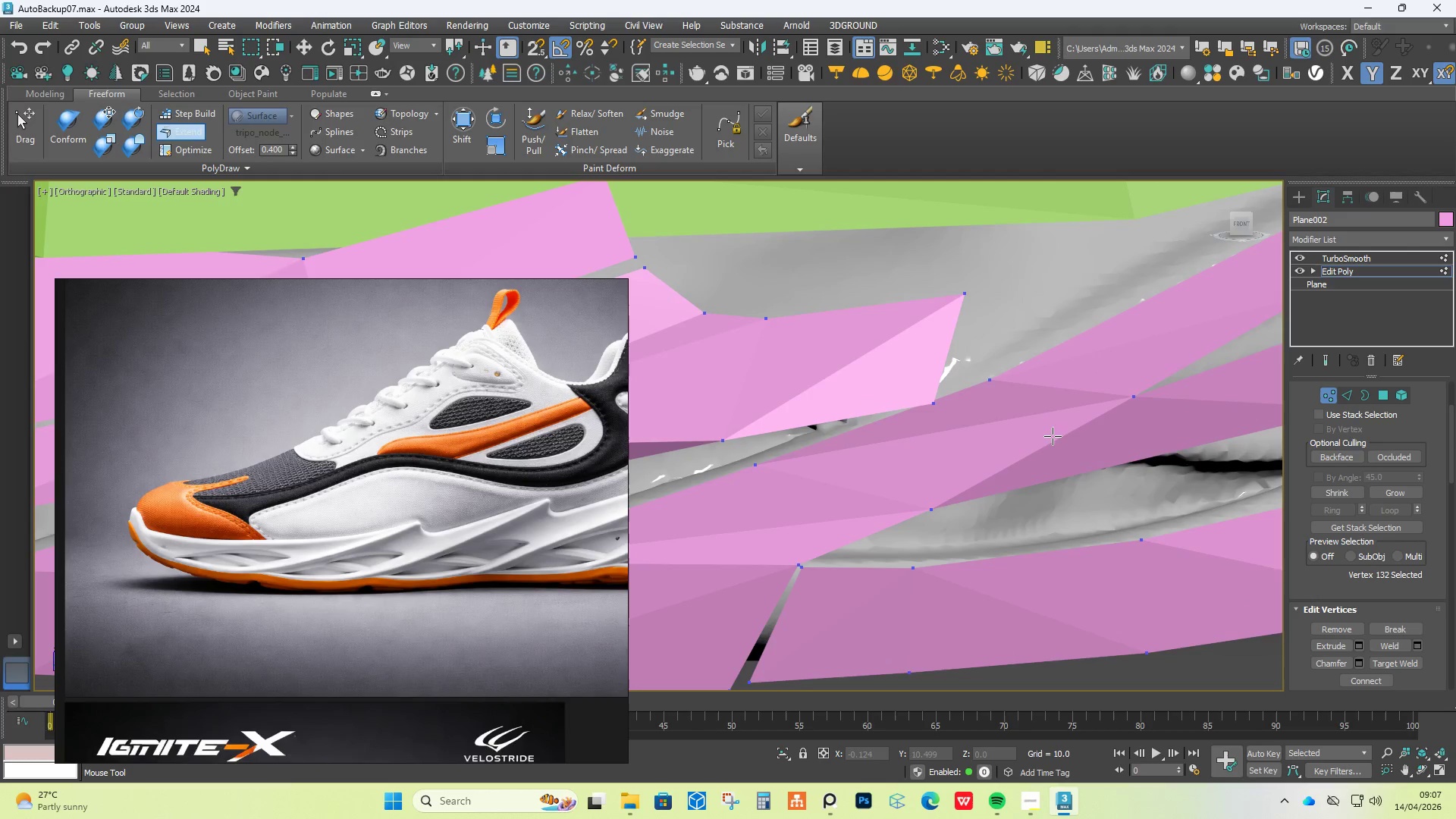 
right_click([1053, 436])
 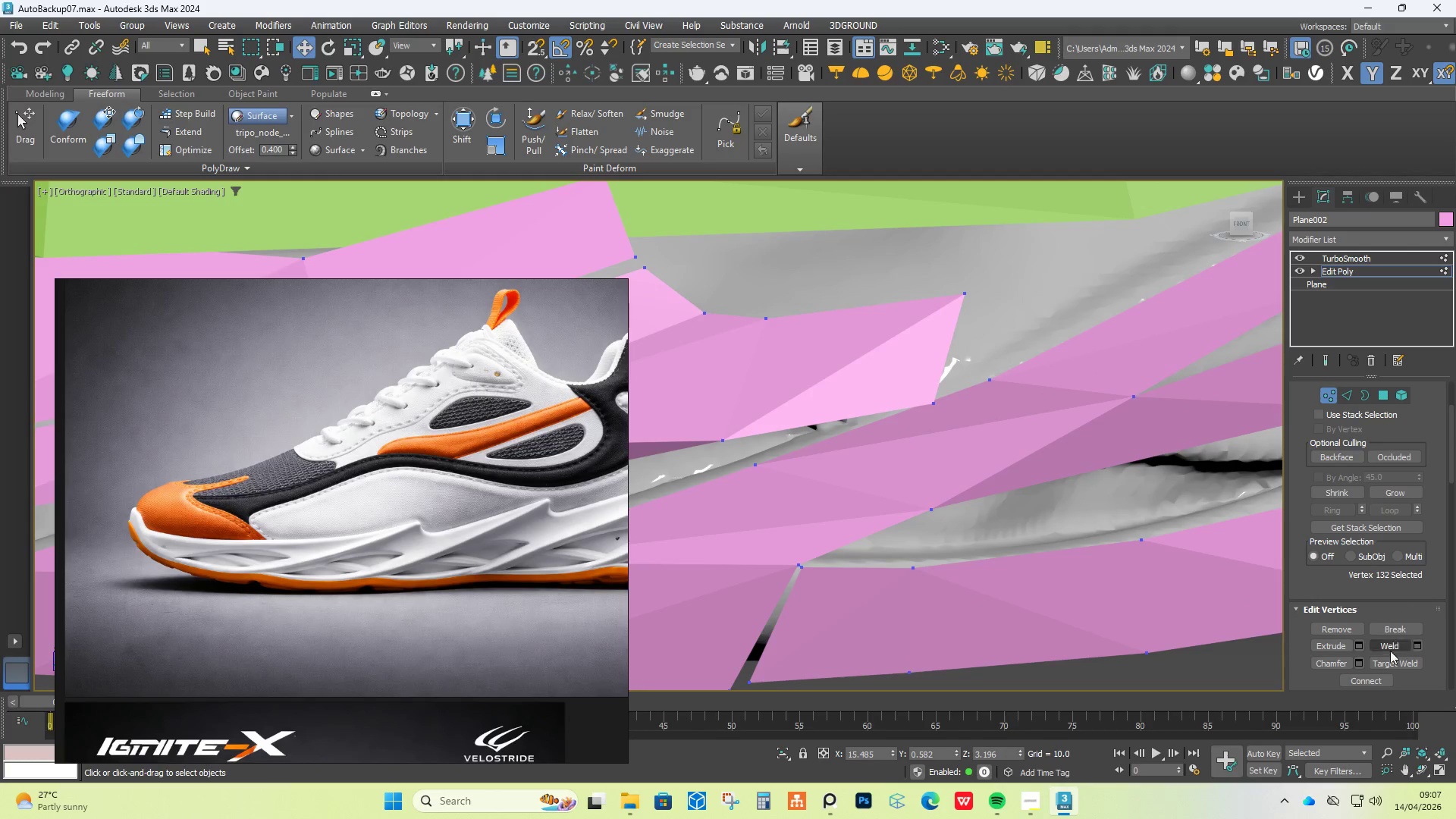 
left_click([1385, 668])
 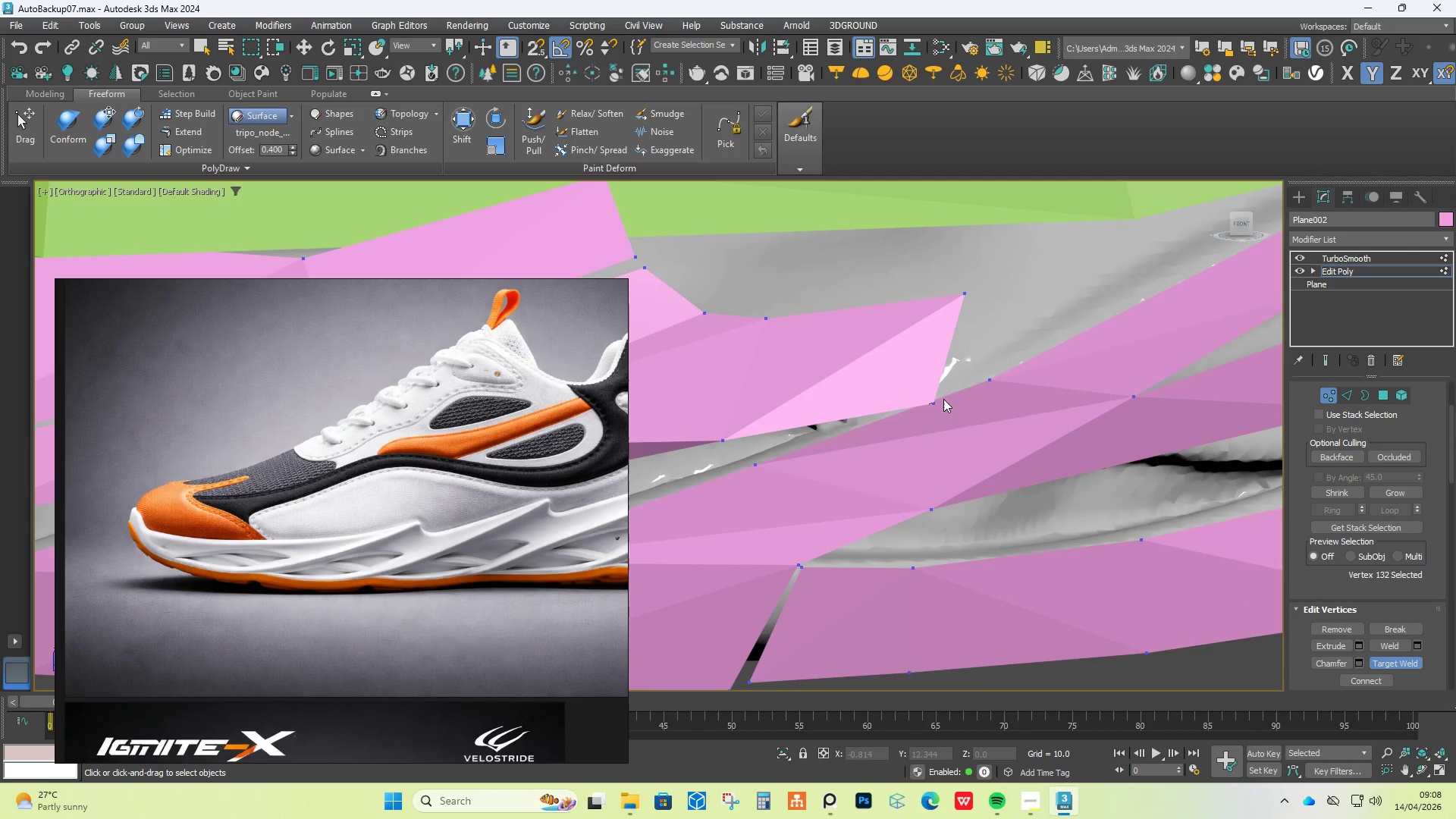 
double_click([988, 381])
 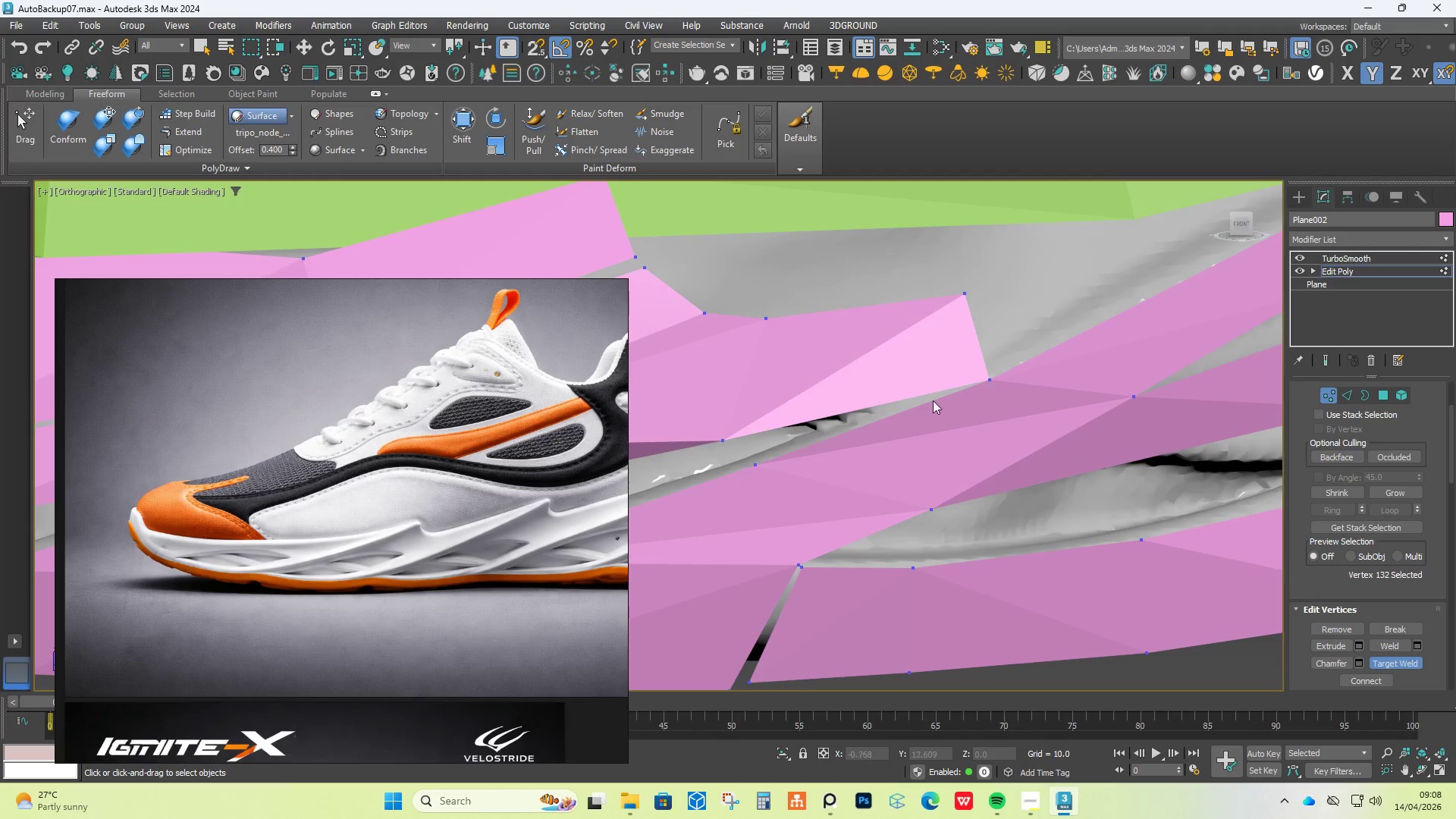 
hold_key(key=AltLeft, duration=0.59)
 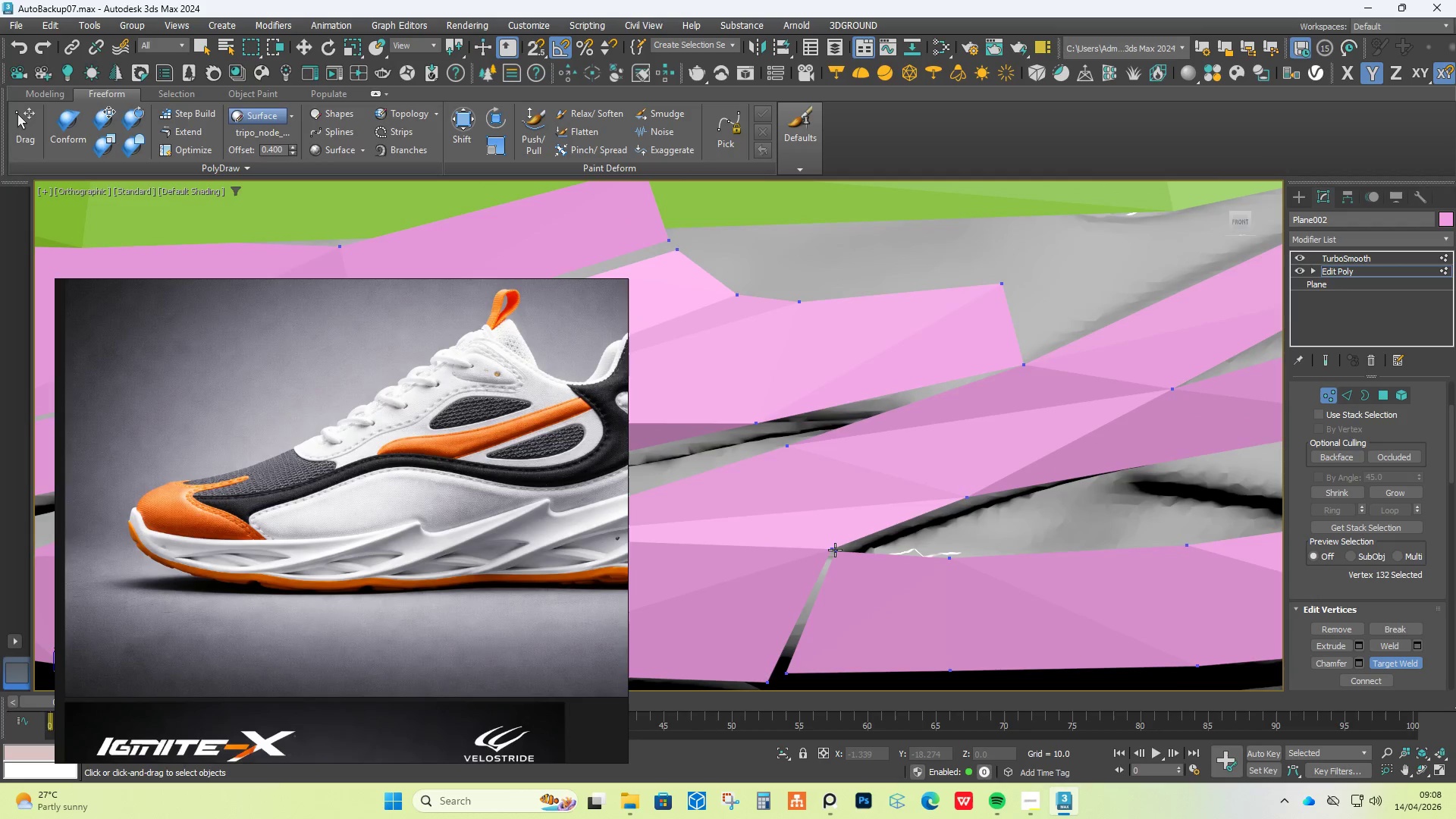 
double_click([832, 545])
 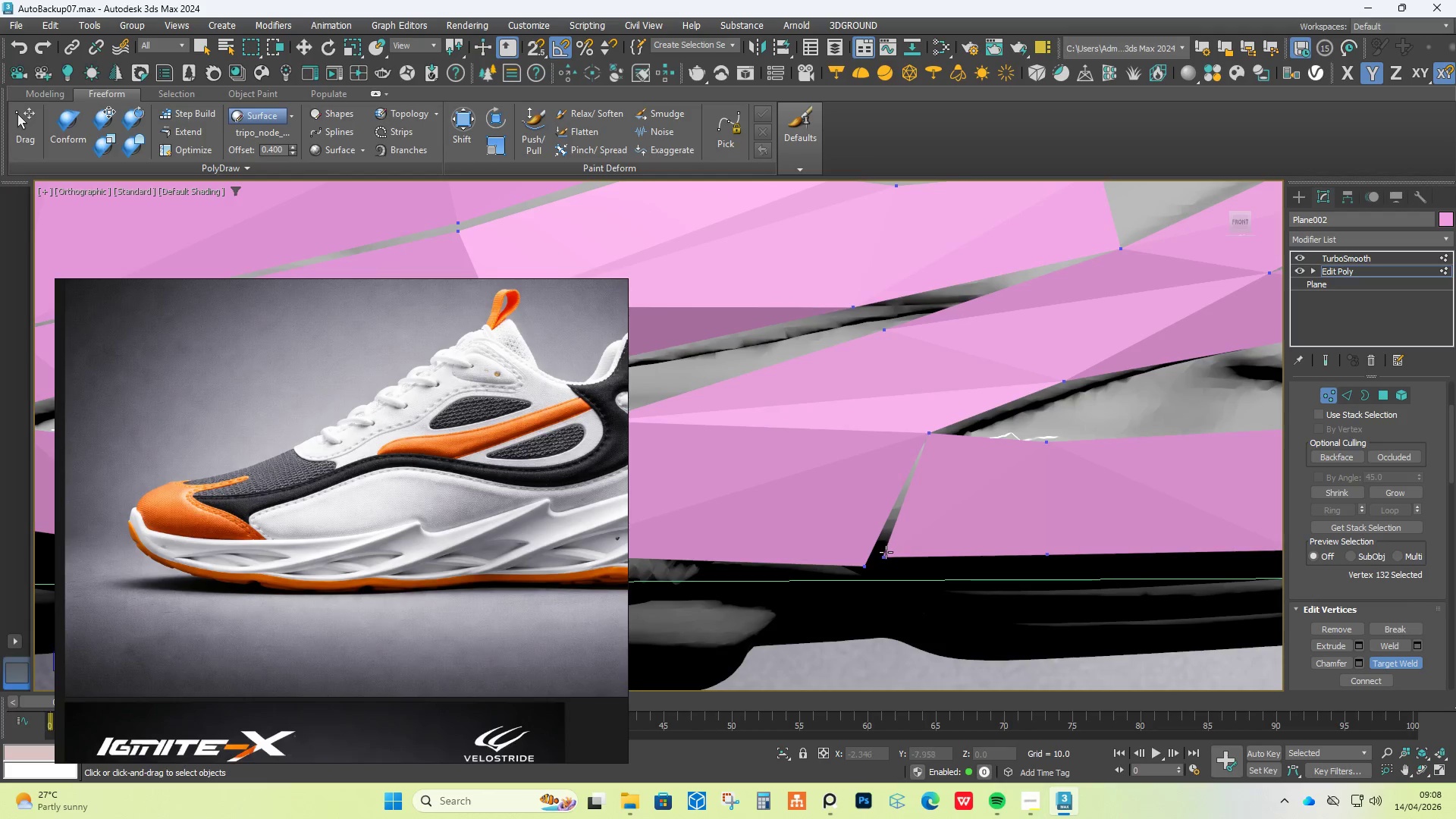 
double_click([868, 563])
 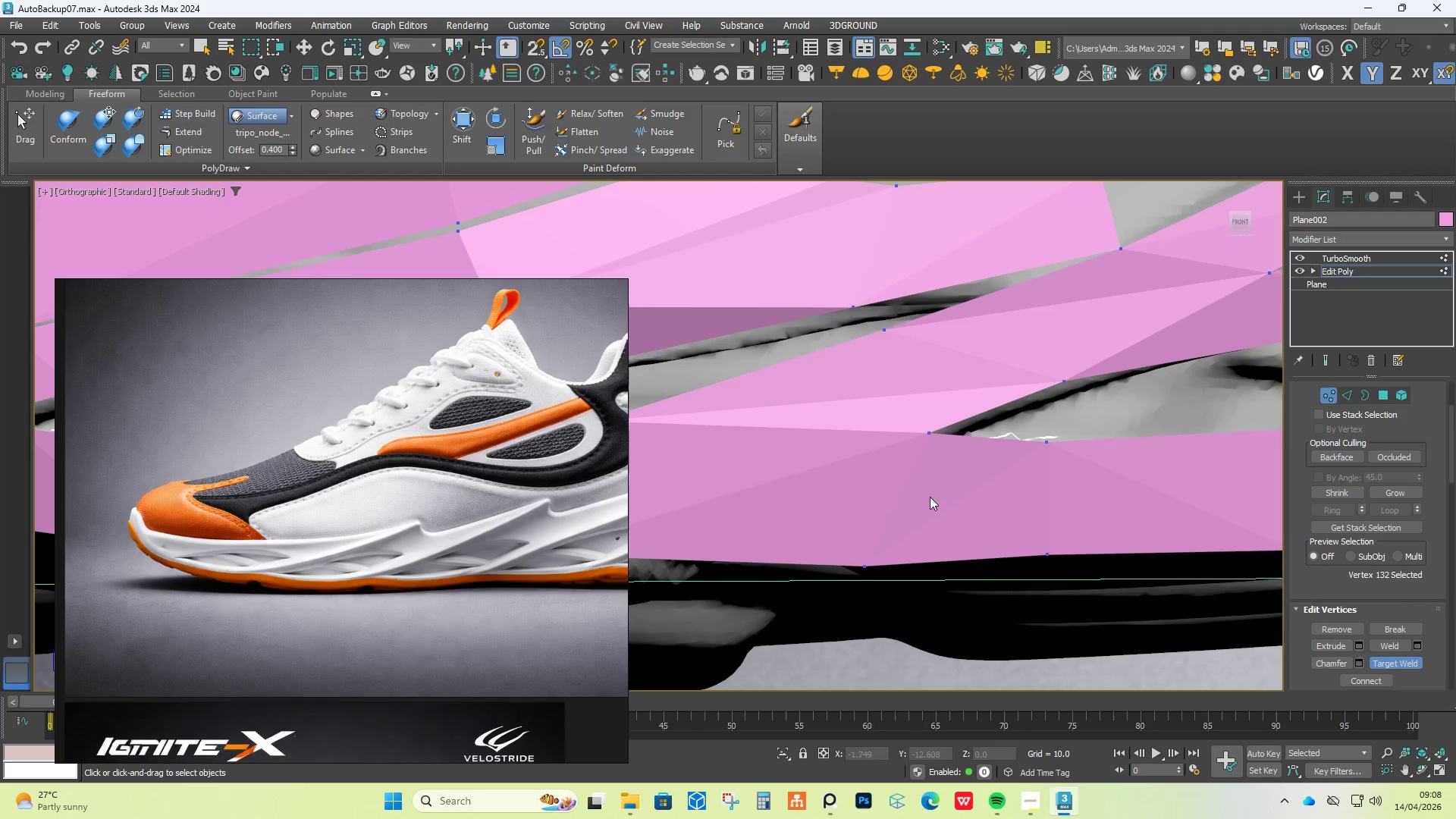 
right_click([962, 494])
 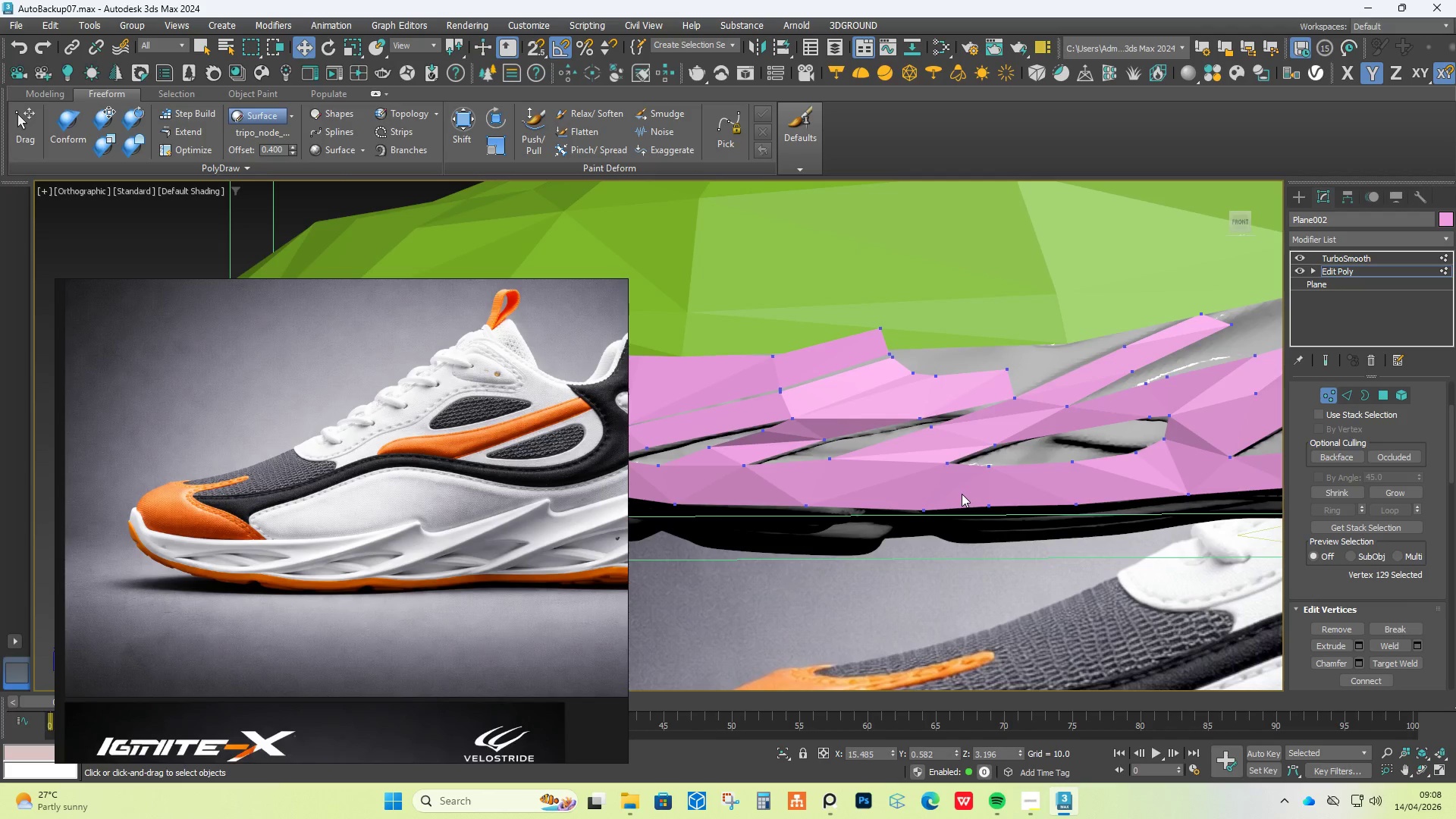 
scroll: coordinate [956, 479], scroll_direction: down, amount: 3.0
 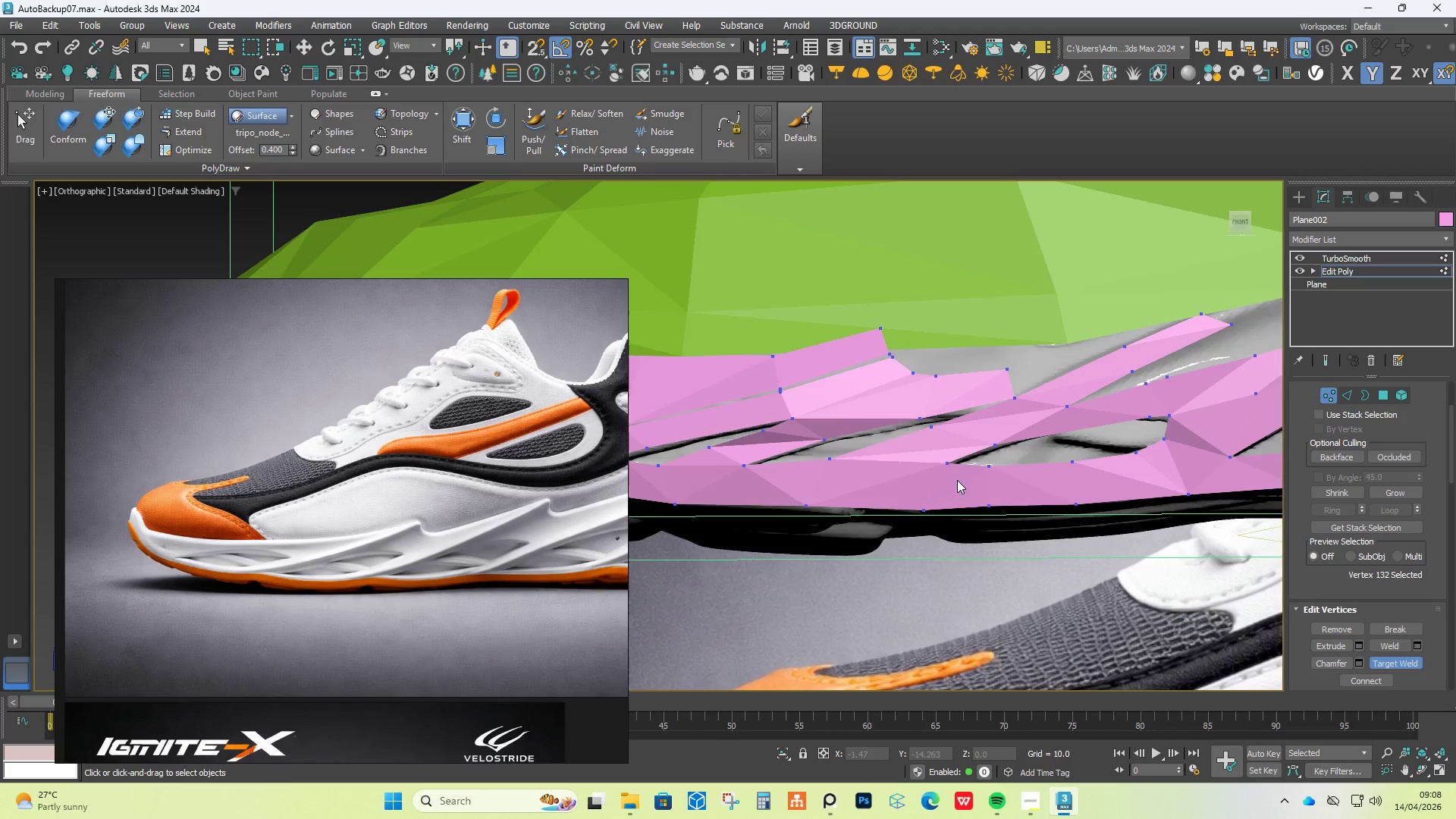 
hold_key(key=AltLeft, duration=0.34)
 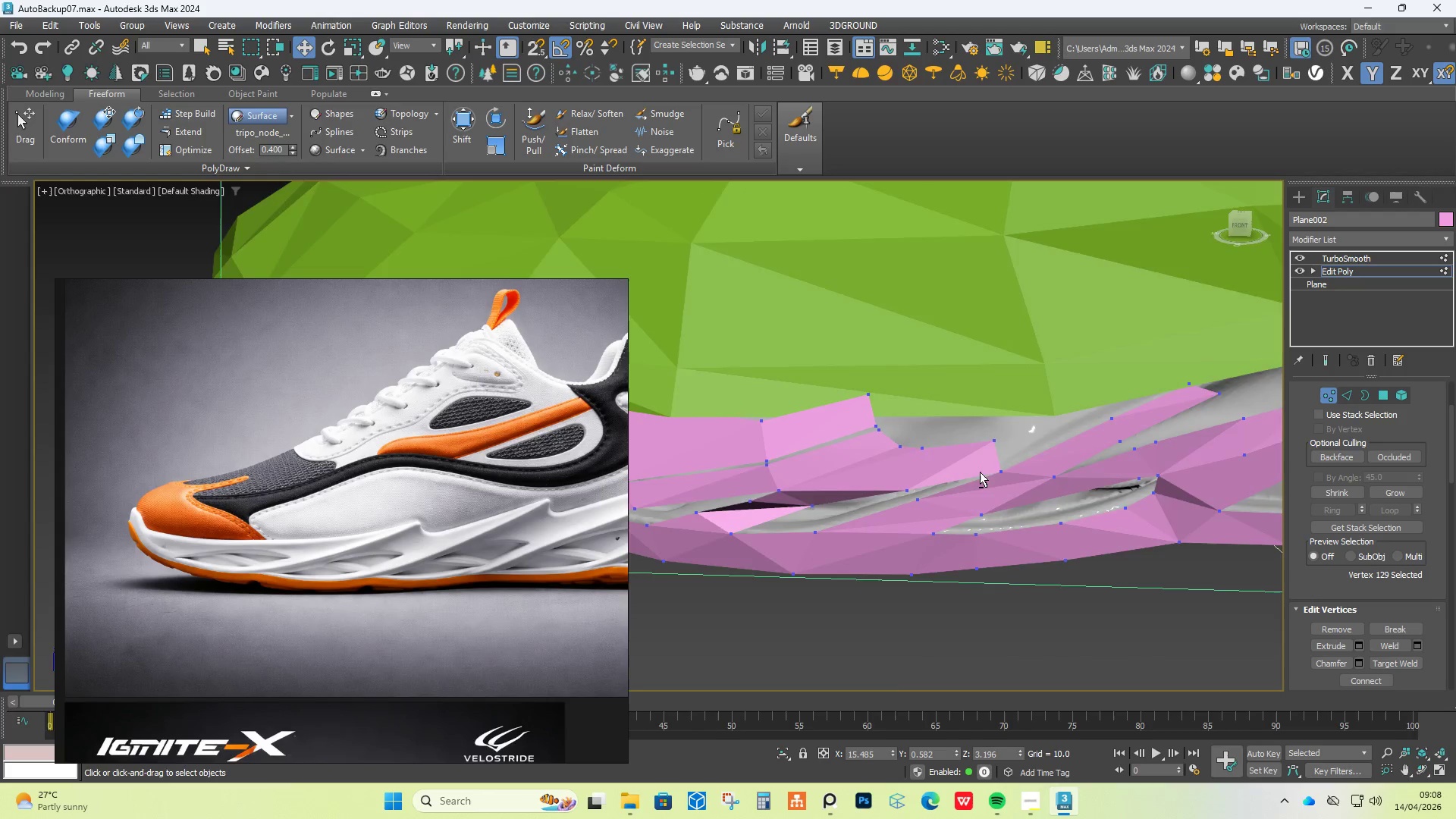 
scroll: coordinate [990, 504], scroll_direction: up, amount: 4.0
 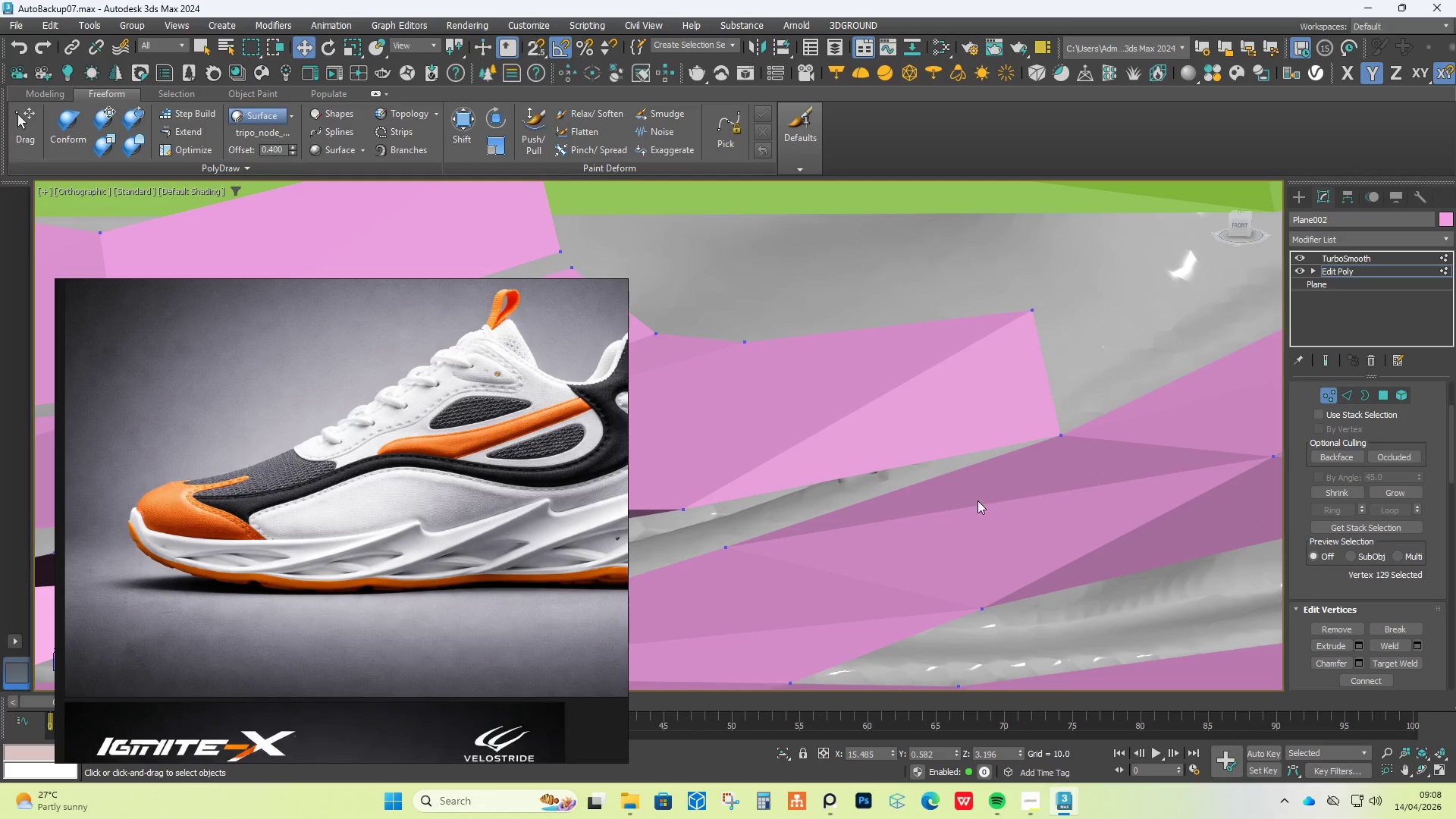 
key(Alt+1)
 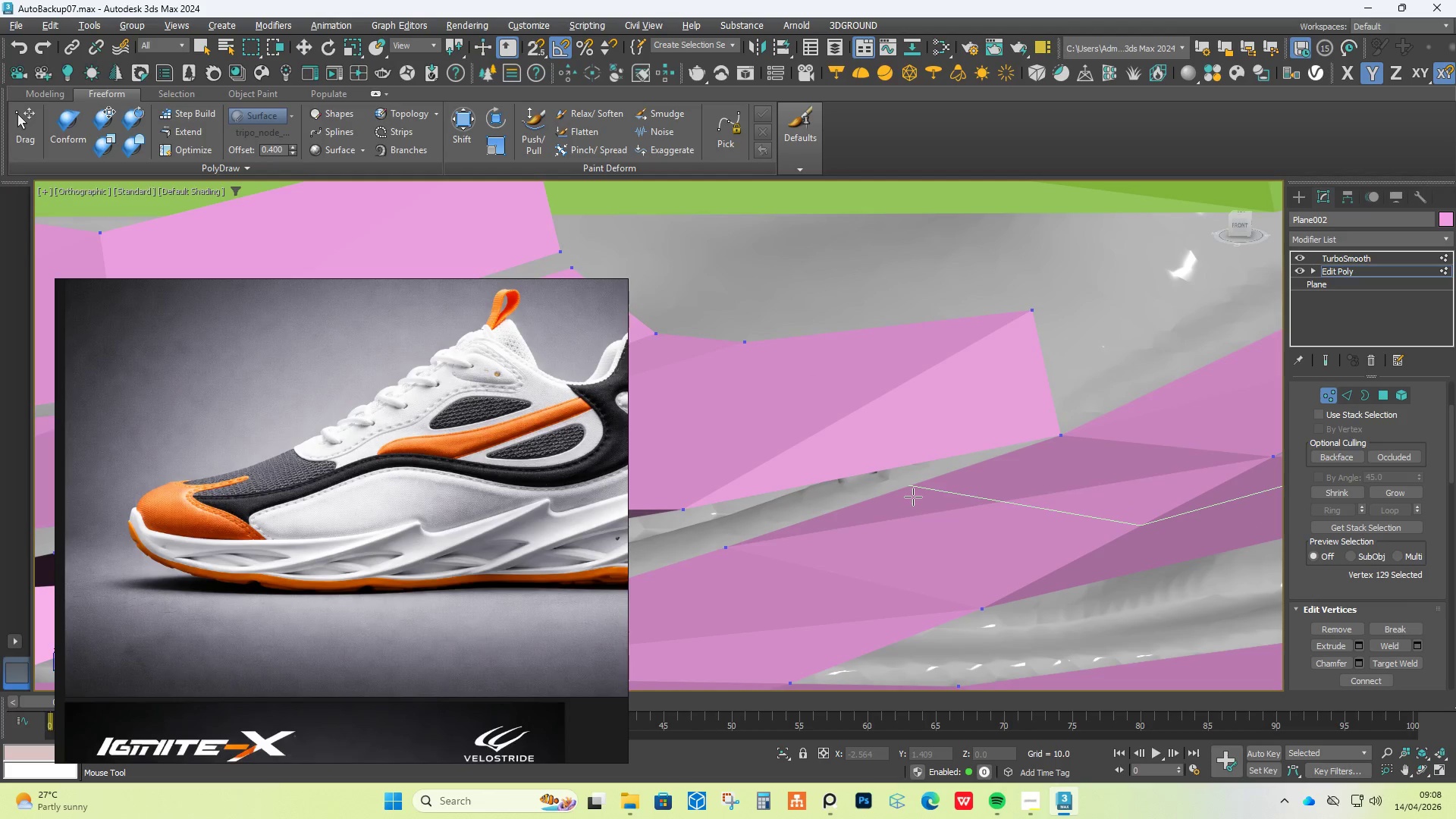 
scroll: coordinate [915, 489], scroll_direction: down, amount: 2.0
 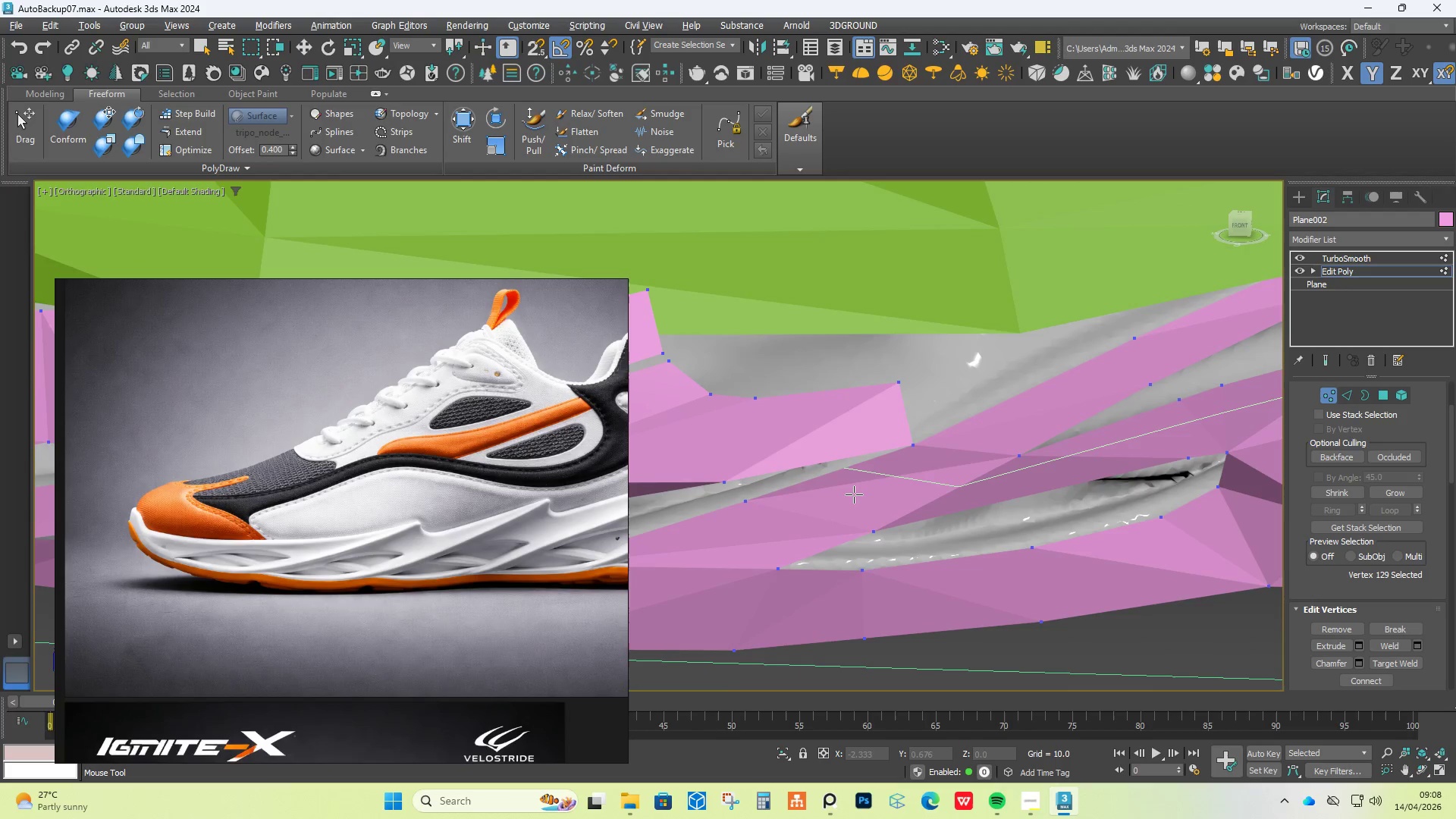 
right_click([854, 494])
 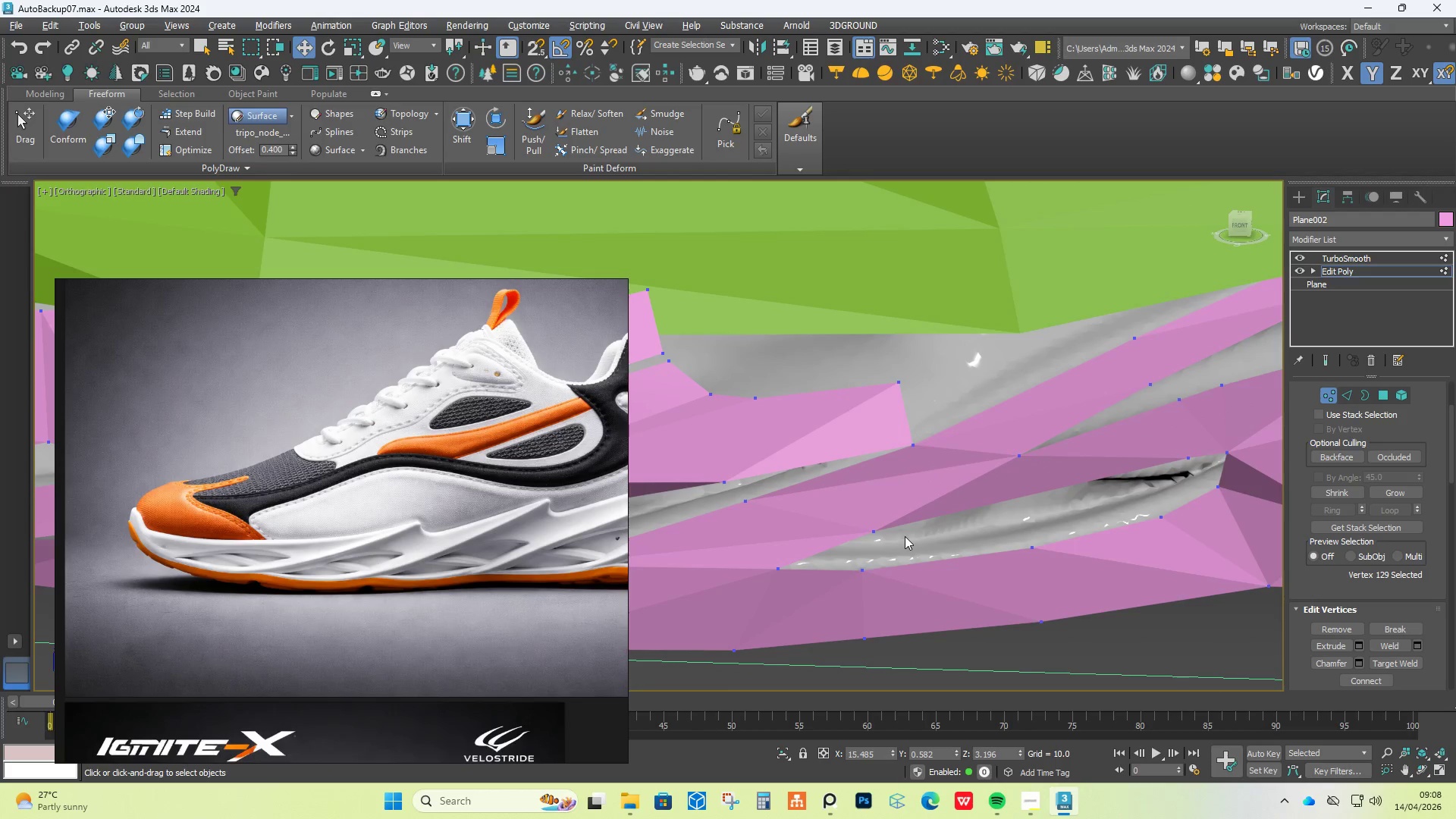 
key(F4)
 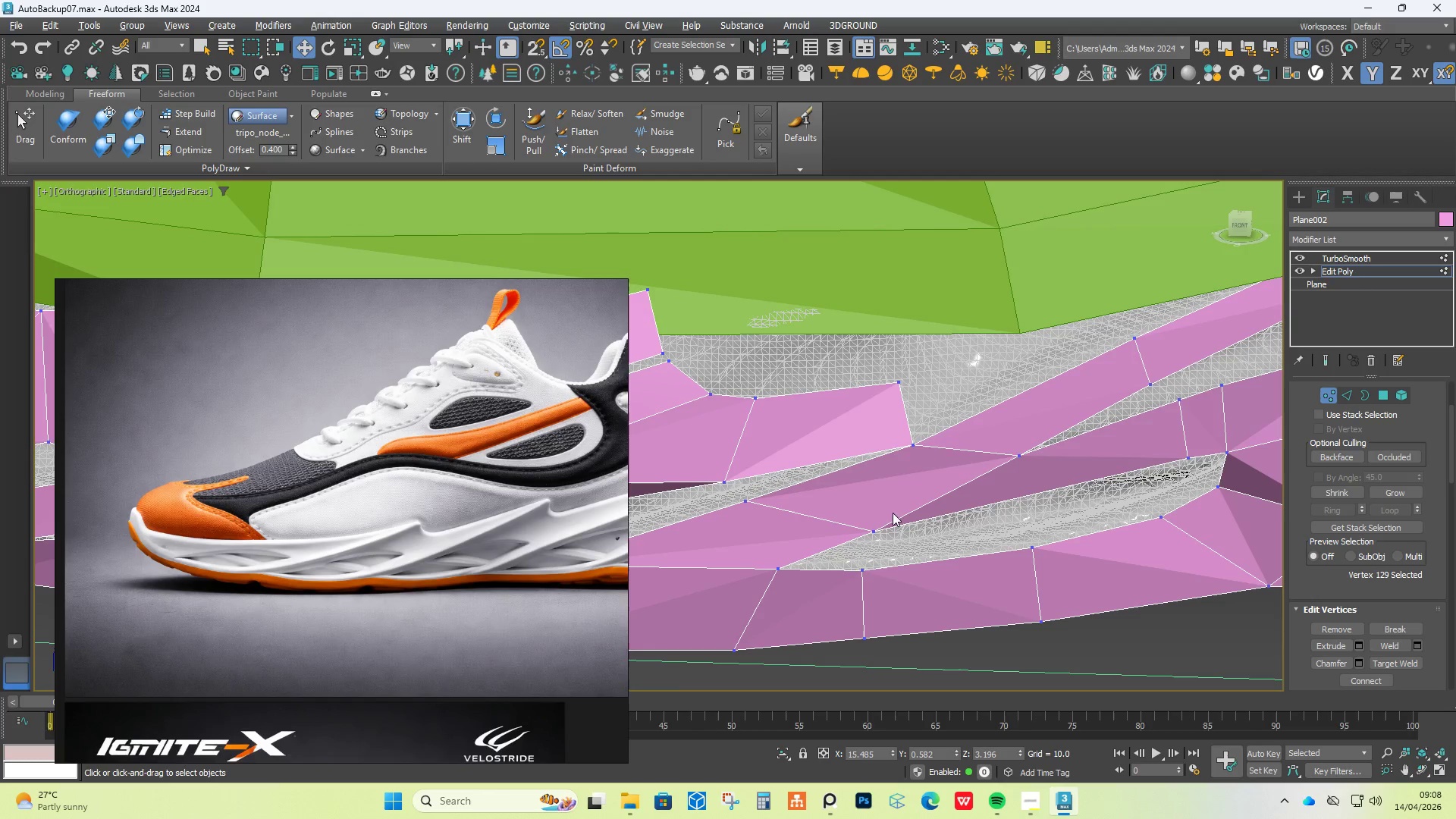 
wait(5.31)
 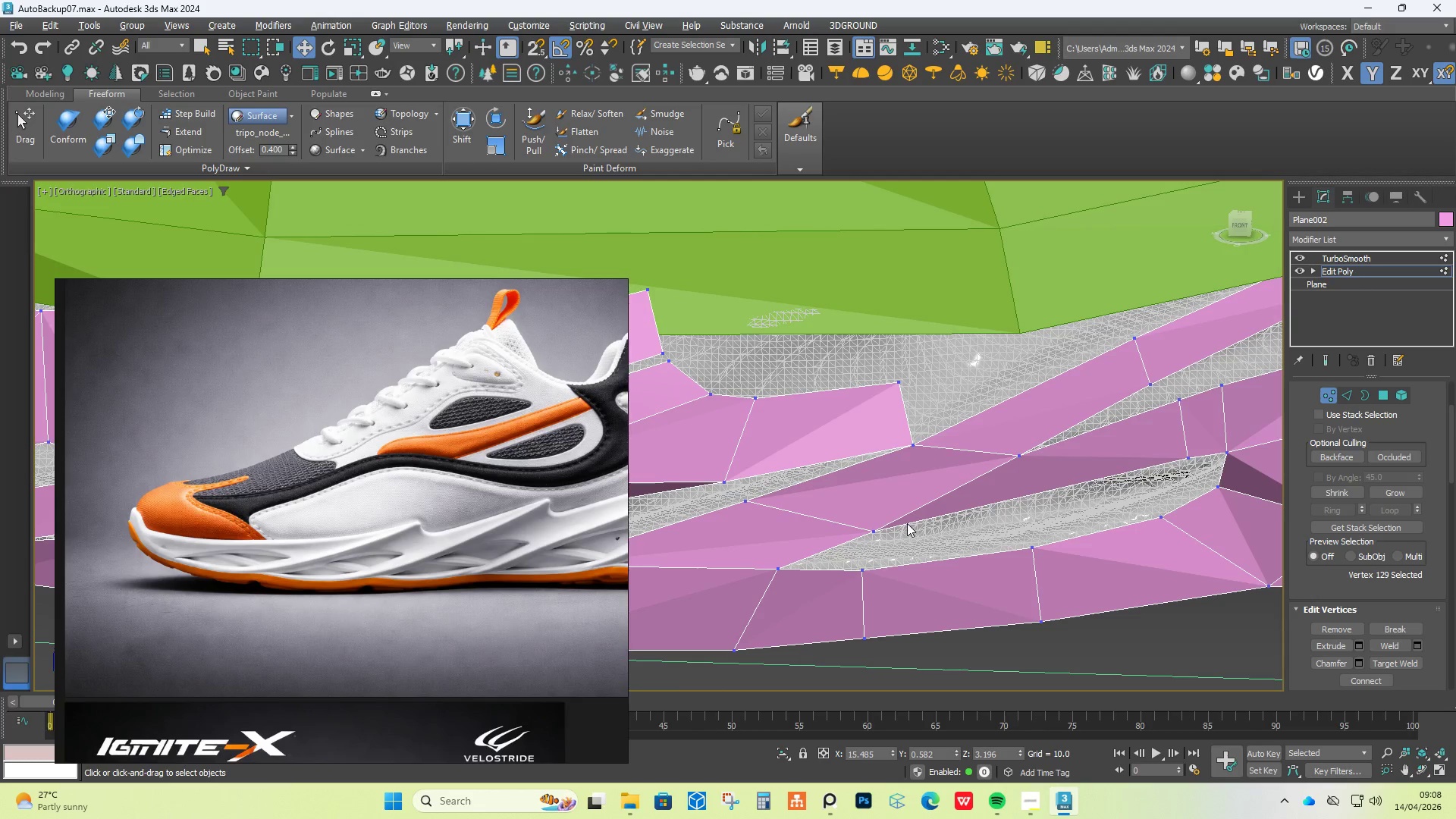 
left_click([1402, 667])
 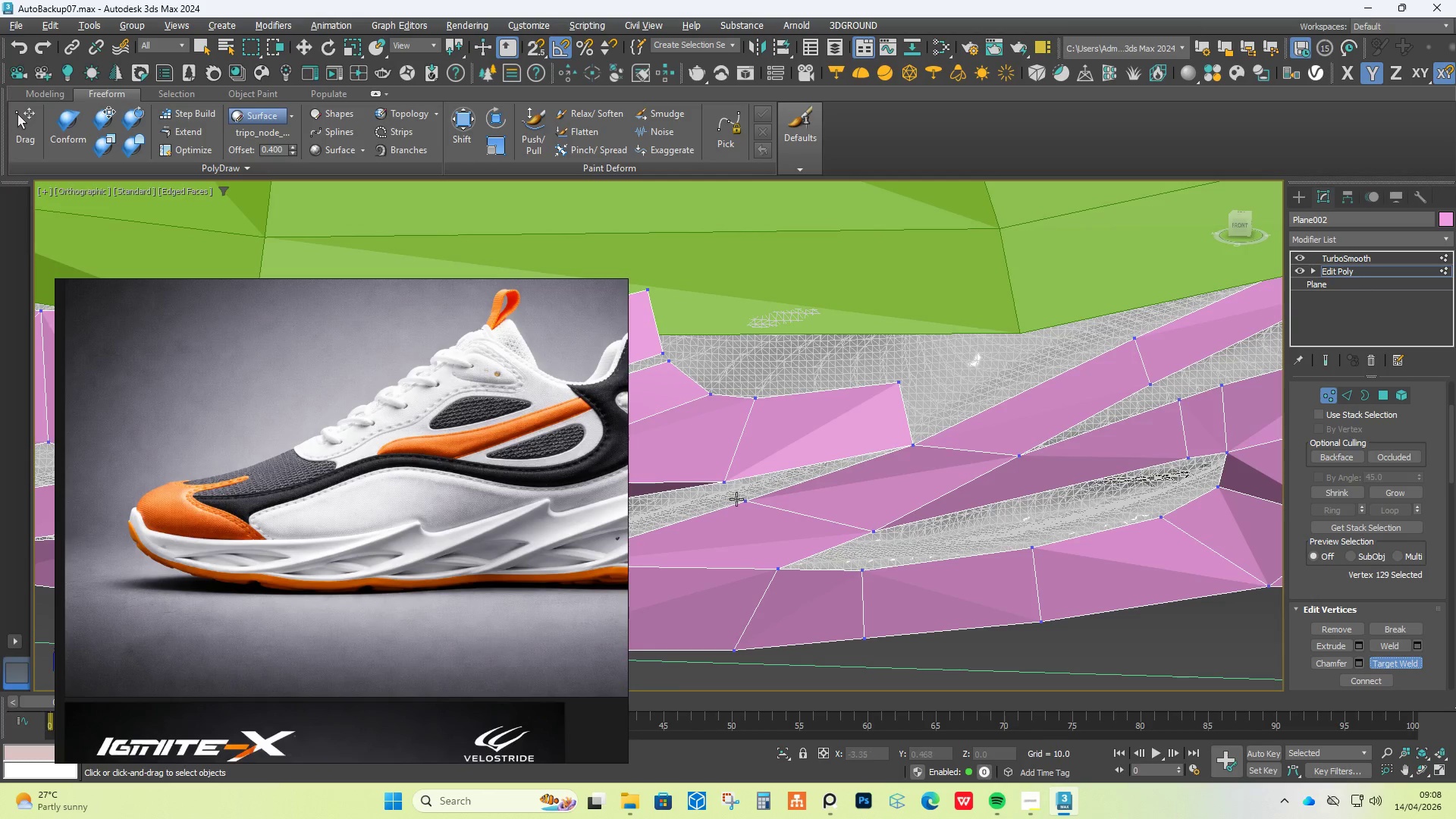 
left_click([746, 503])
 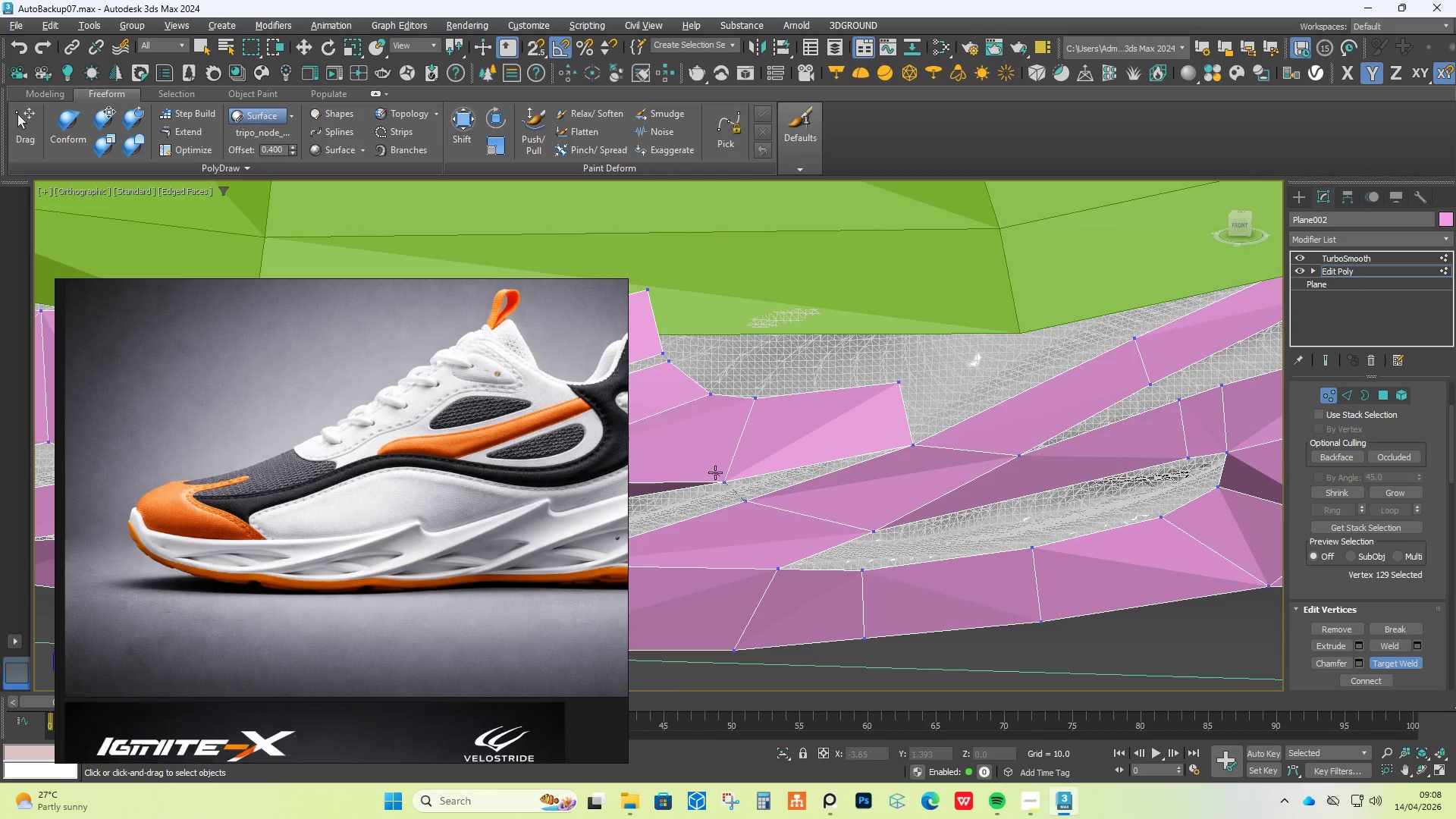 
left_click([717, 475])
 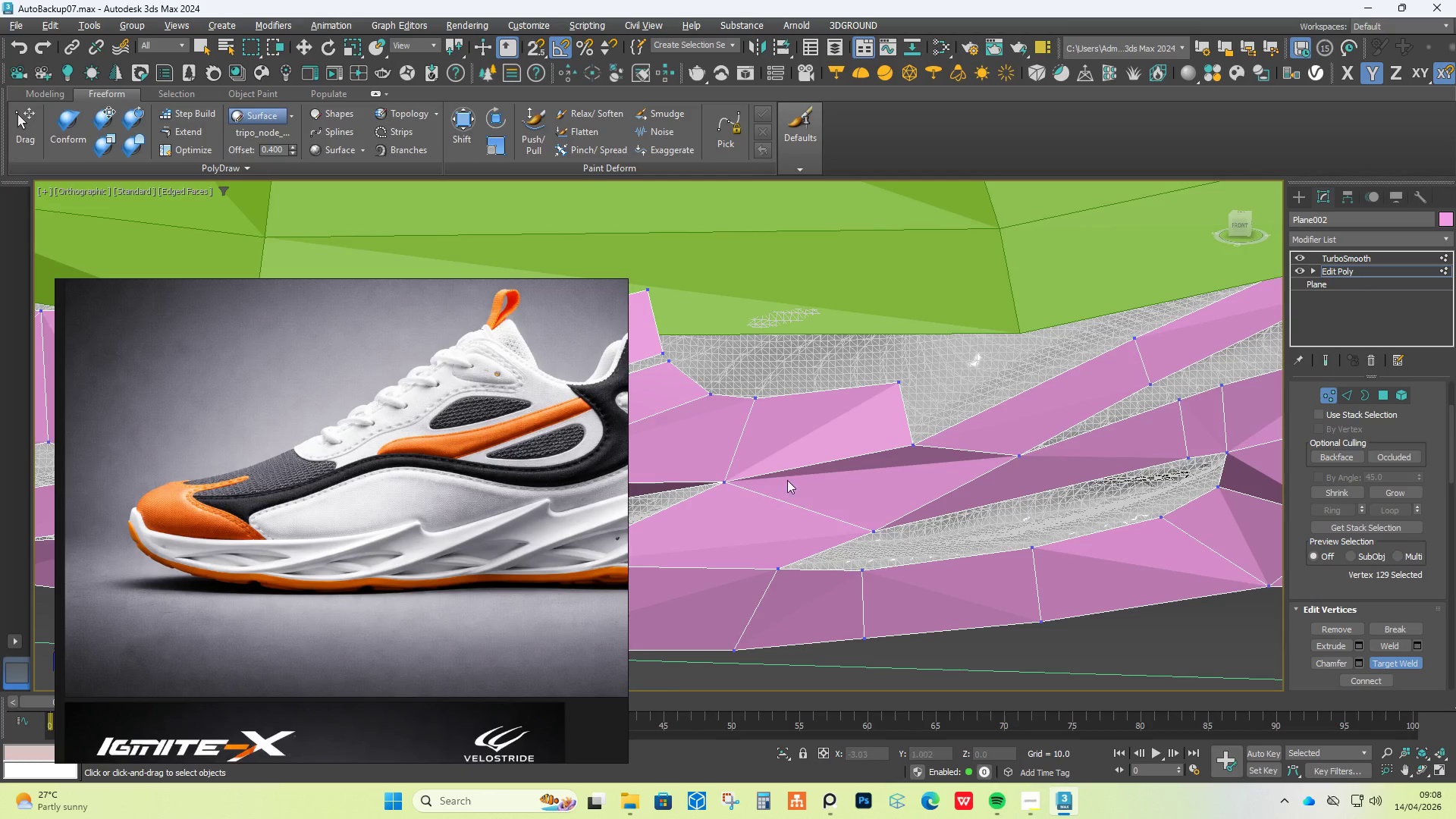 
right_click([910, 462])
 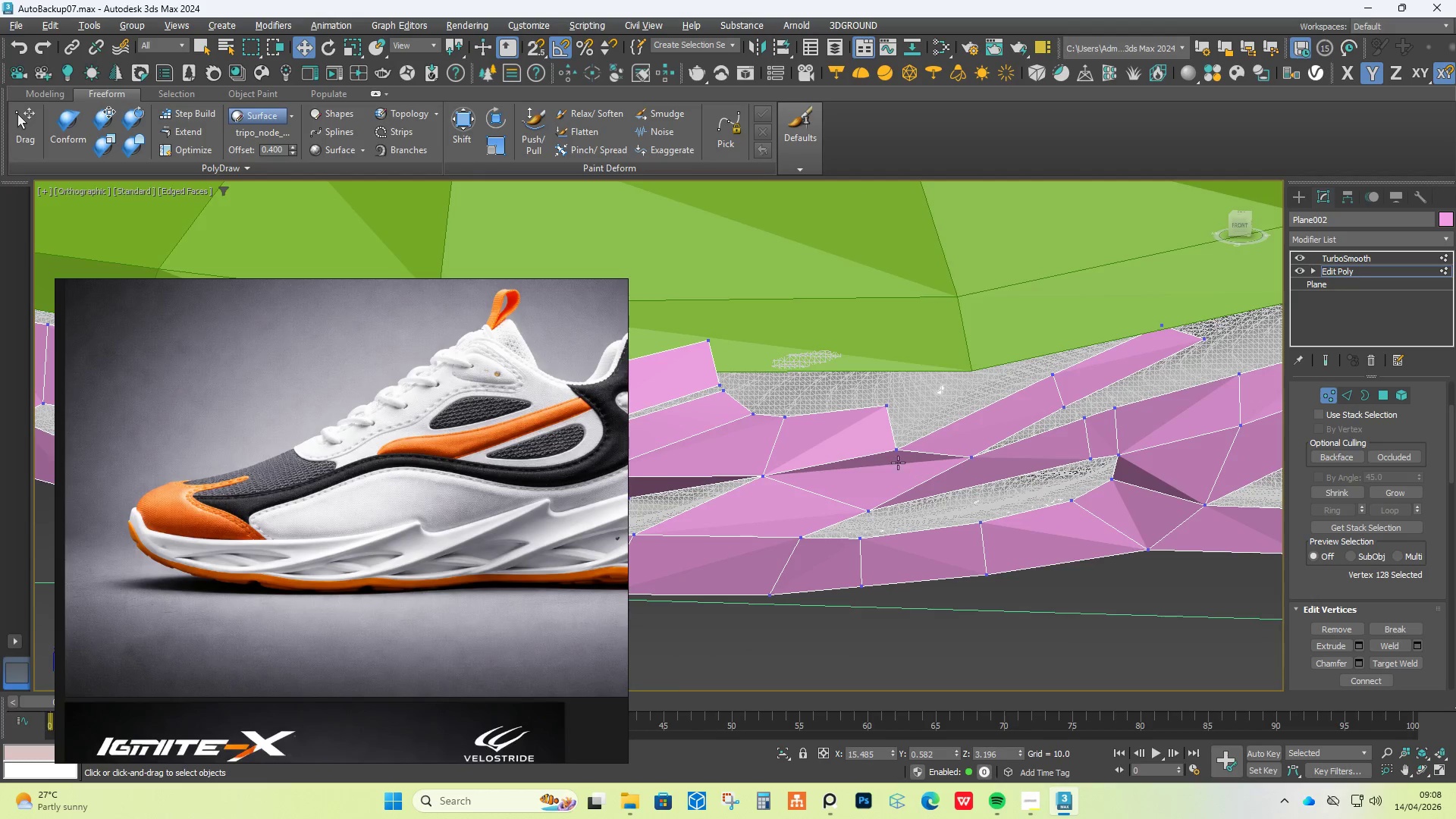 
scroll: coordinate [855, 461], scroll_direction: down, amount: 1.0
 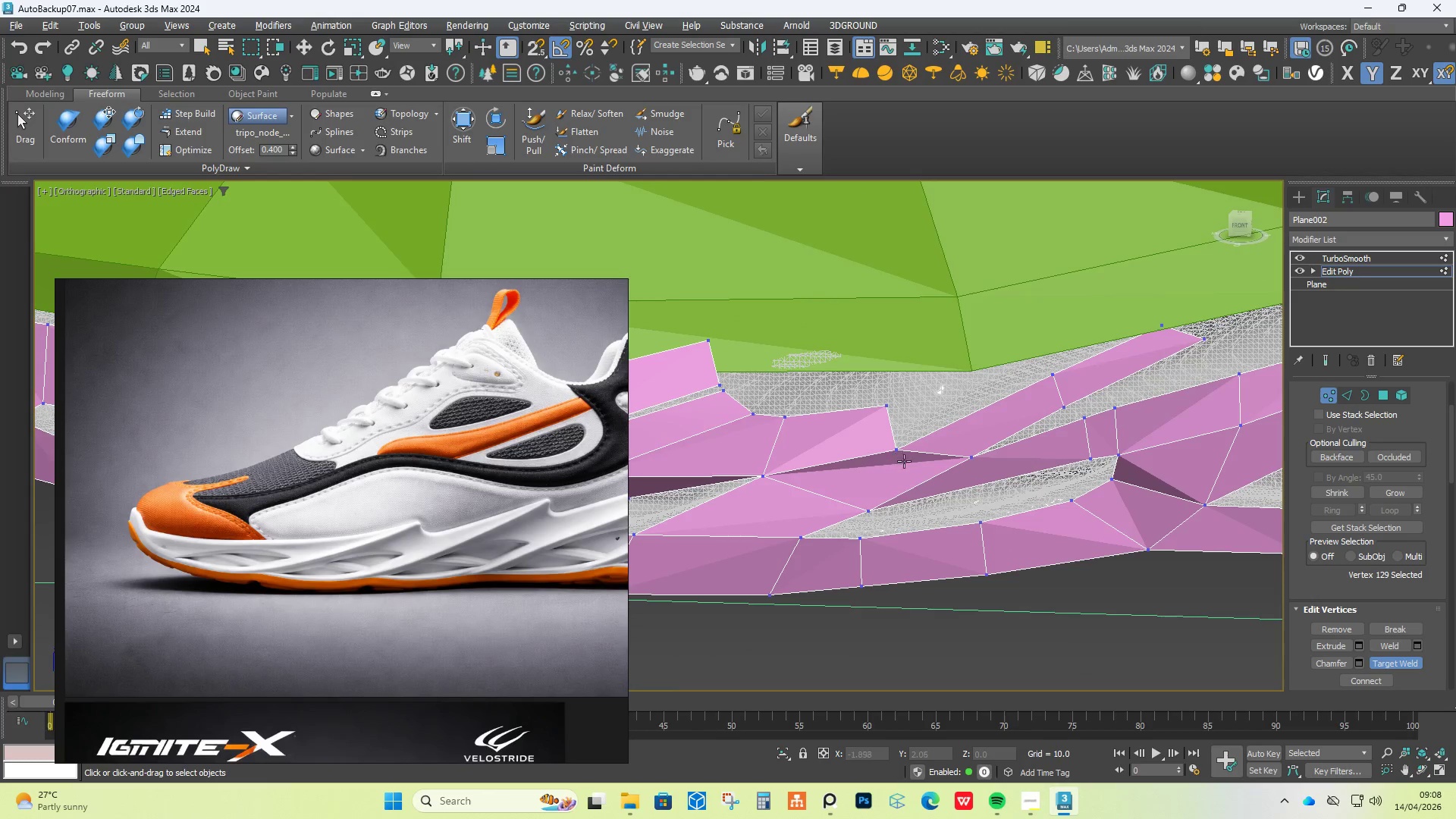 
hold_key(key=AltLeft, duration=0.44)
 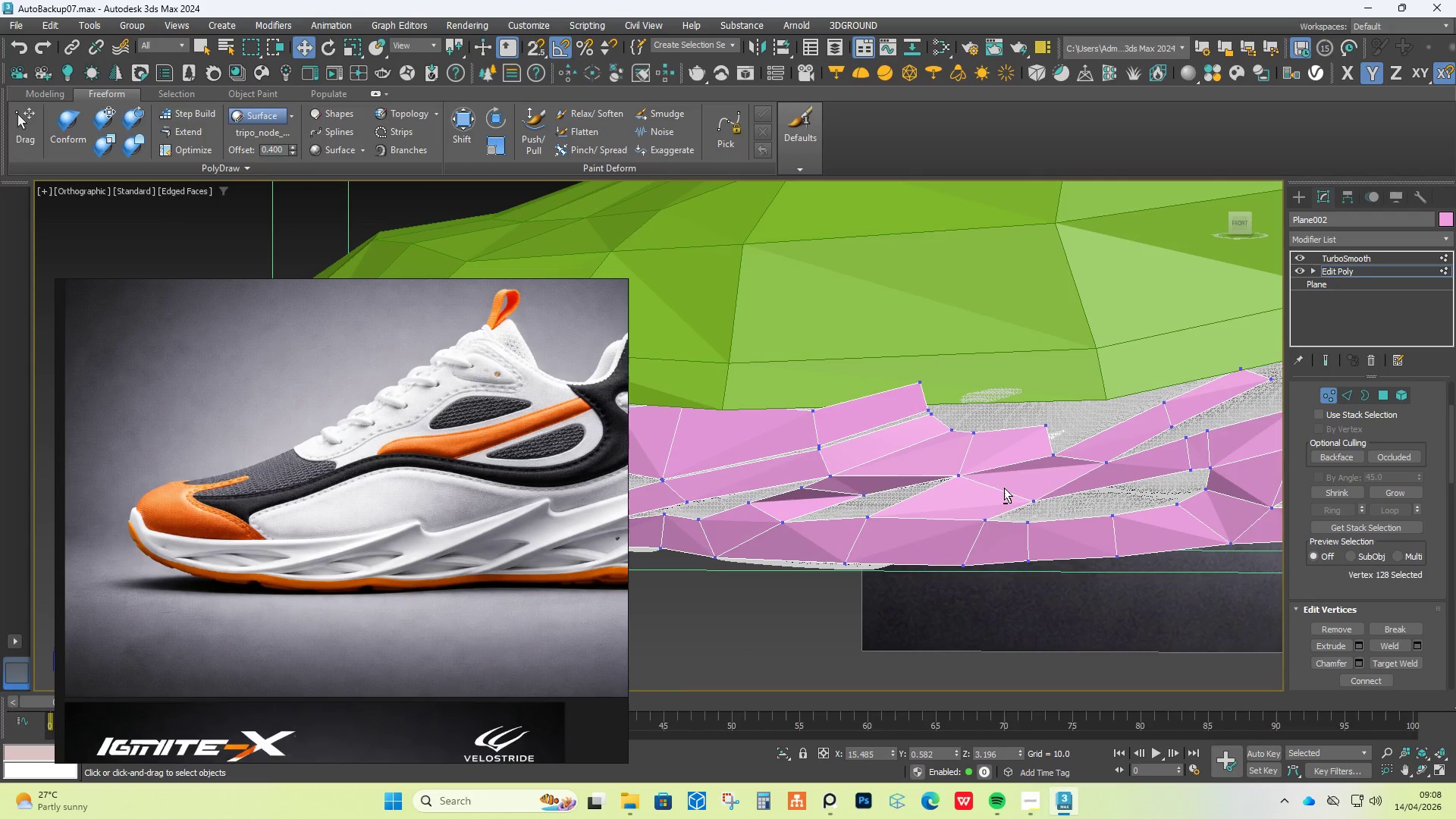 
scroll: coordinate [817, 457], scroll_direction: down, amount: 1.0
 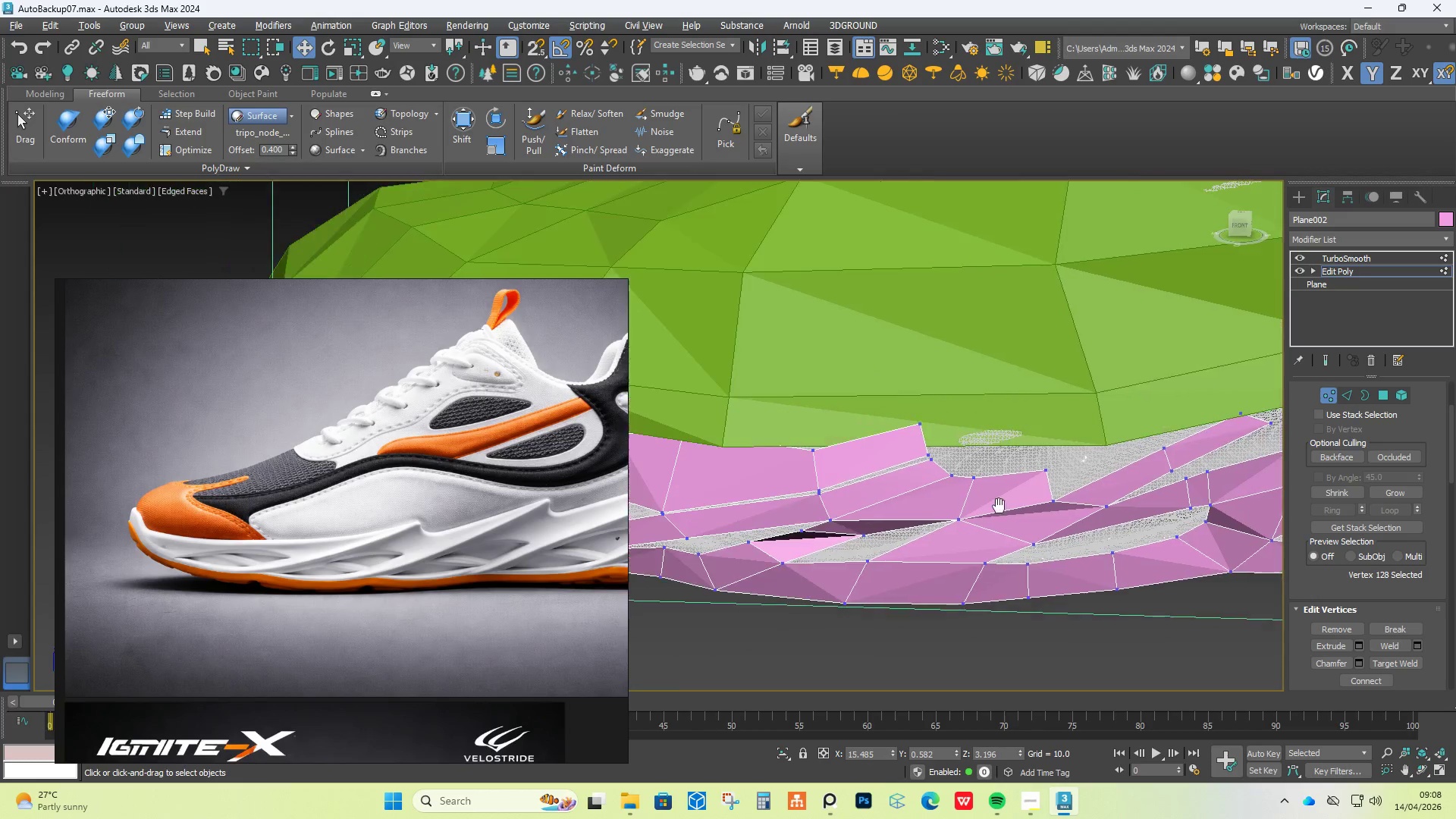 
key(F4)
 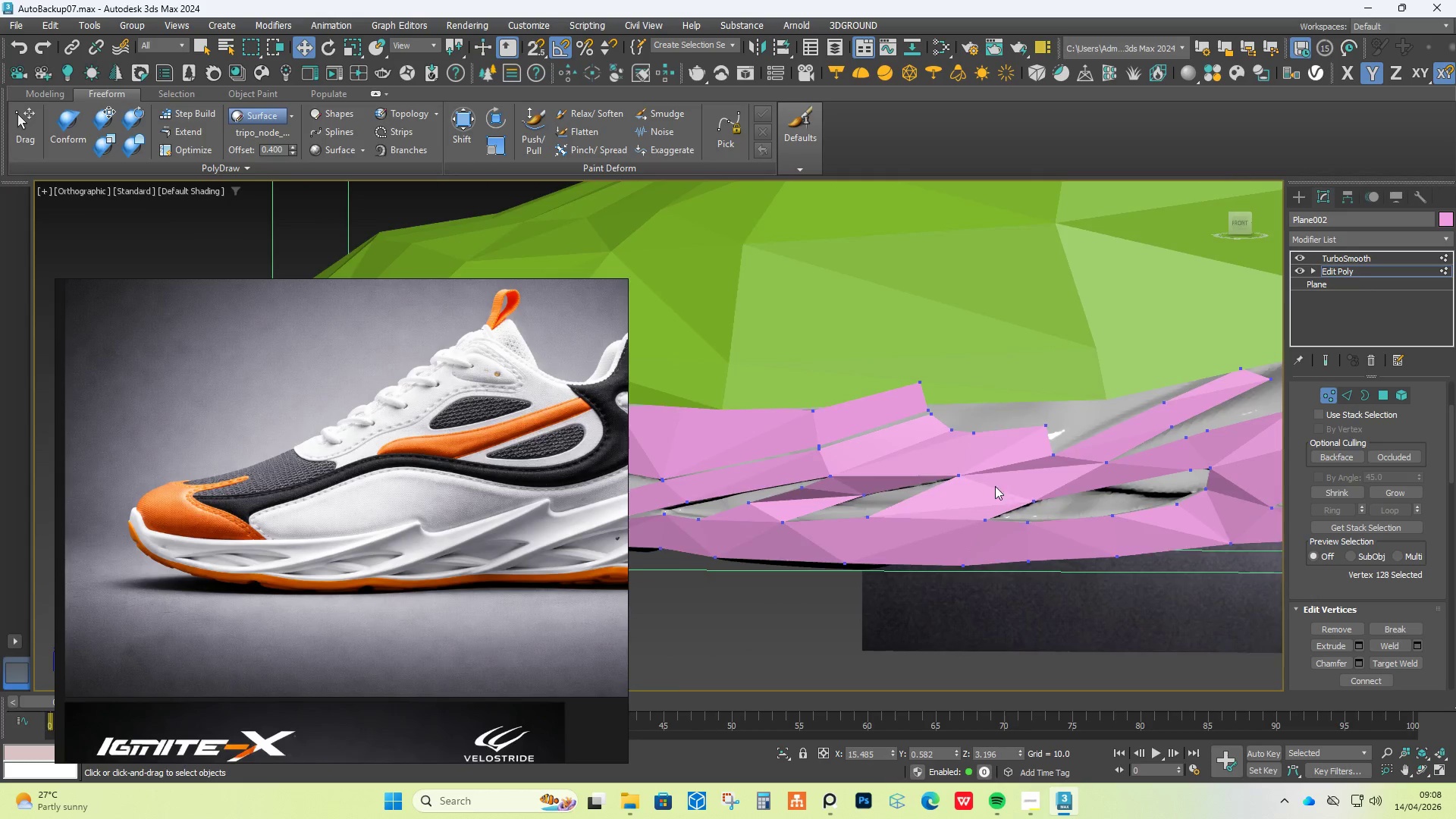 
scroll: coordinate [955, 469], scroll_direction: up, amount: 2.0
 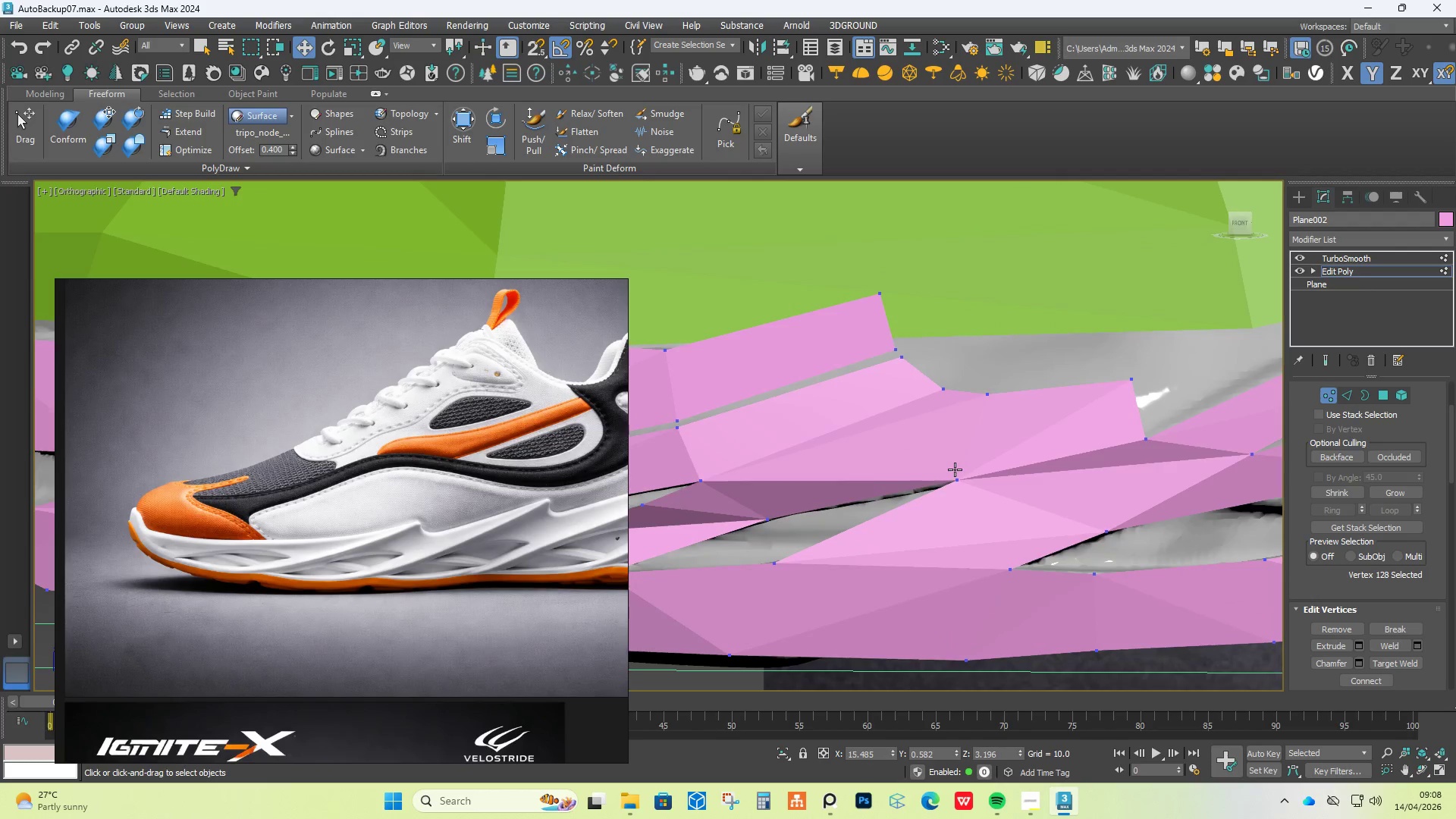 
key(Alt+X)
 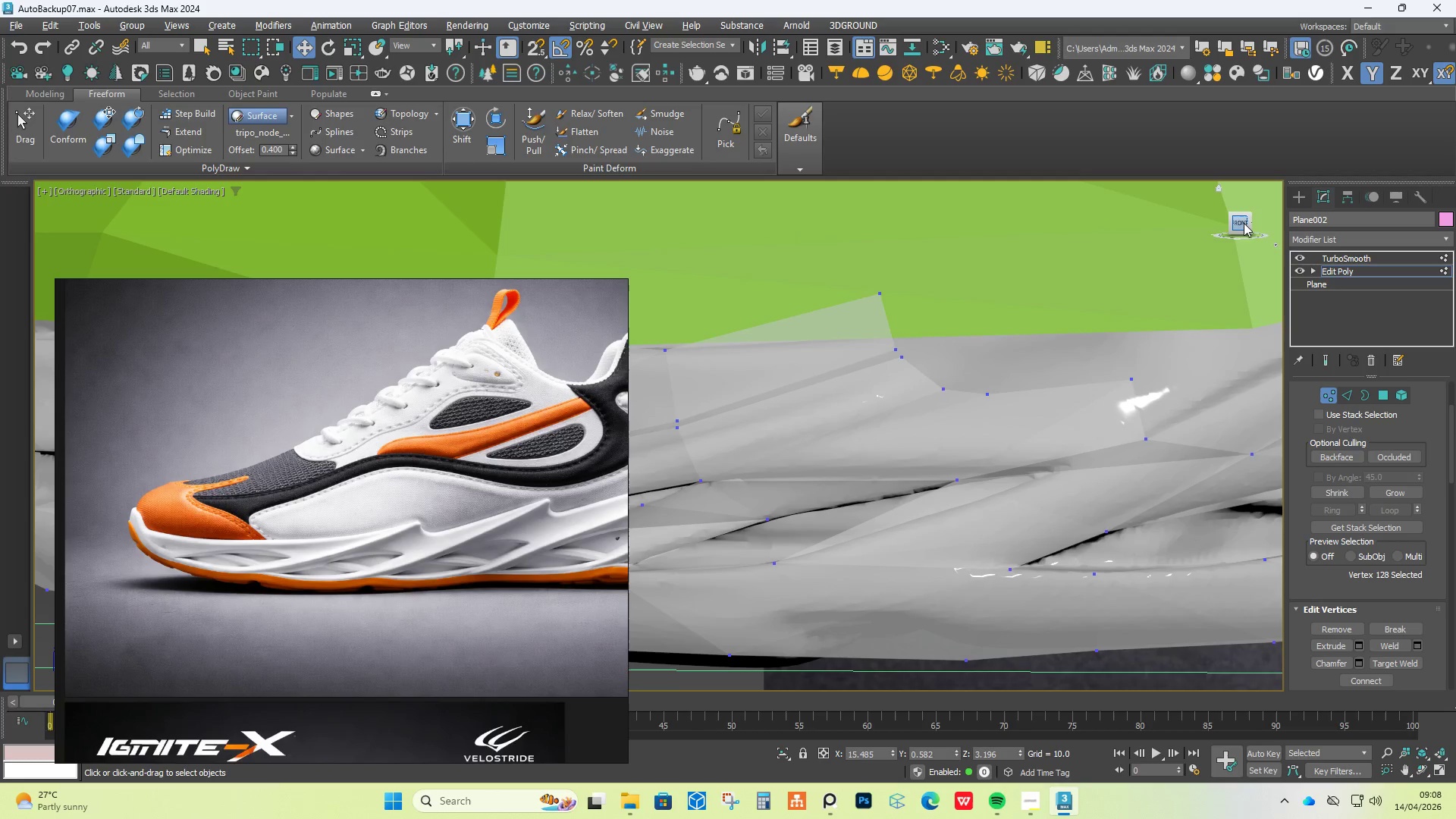 
left_click([1236, 230])
 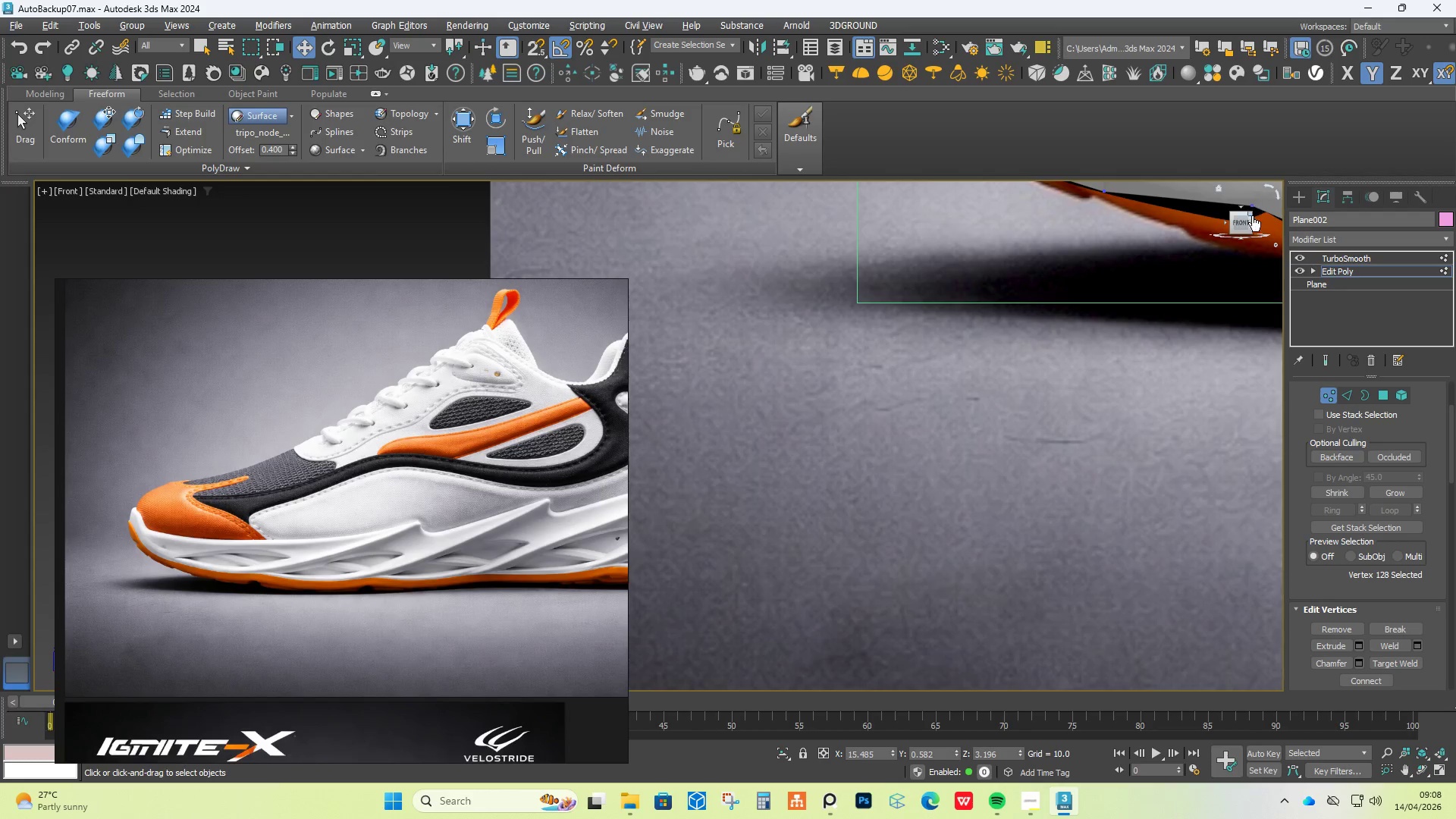 
hold_key(key=AltLeft, duration=0.41)
 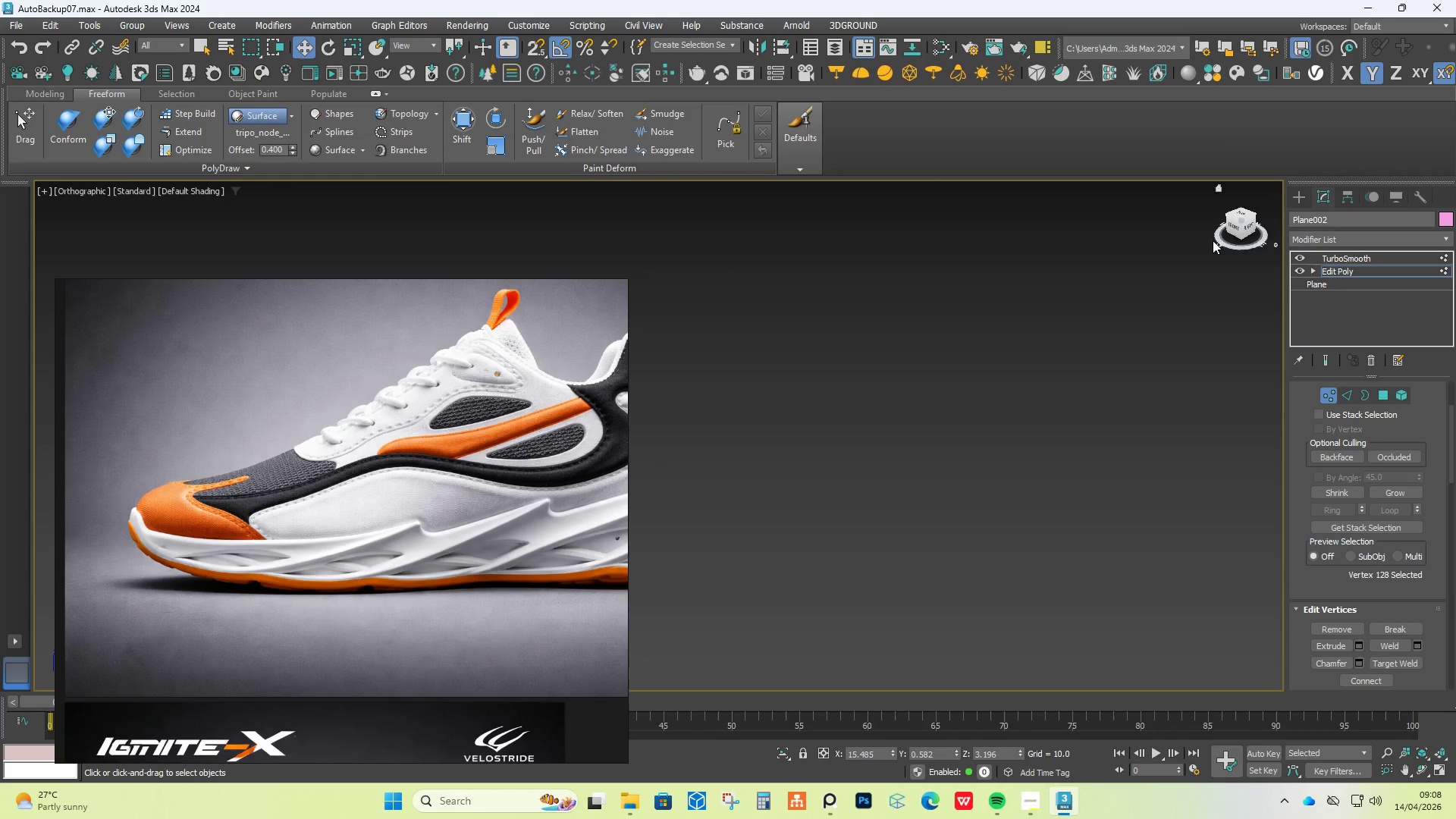 
type(fz)
 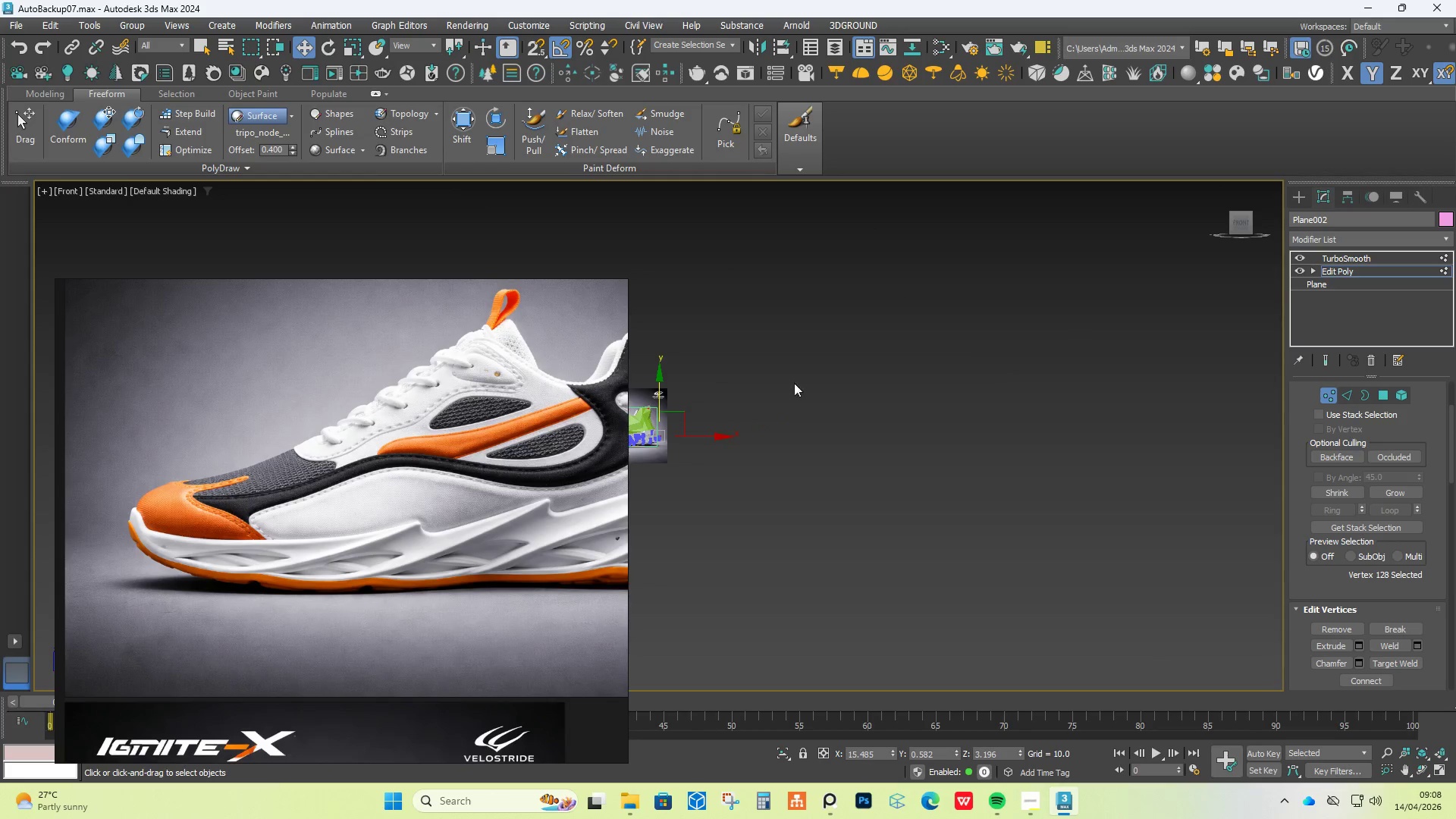 
scroll: coordinate [635, 410], scroll_direction: down, amount: 1.0
 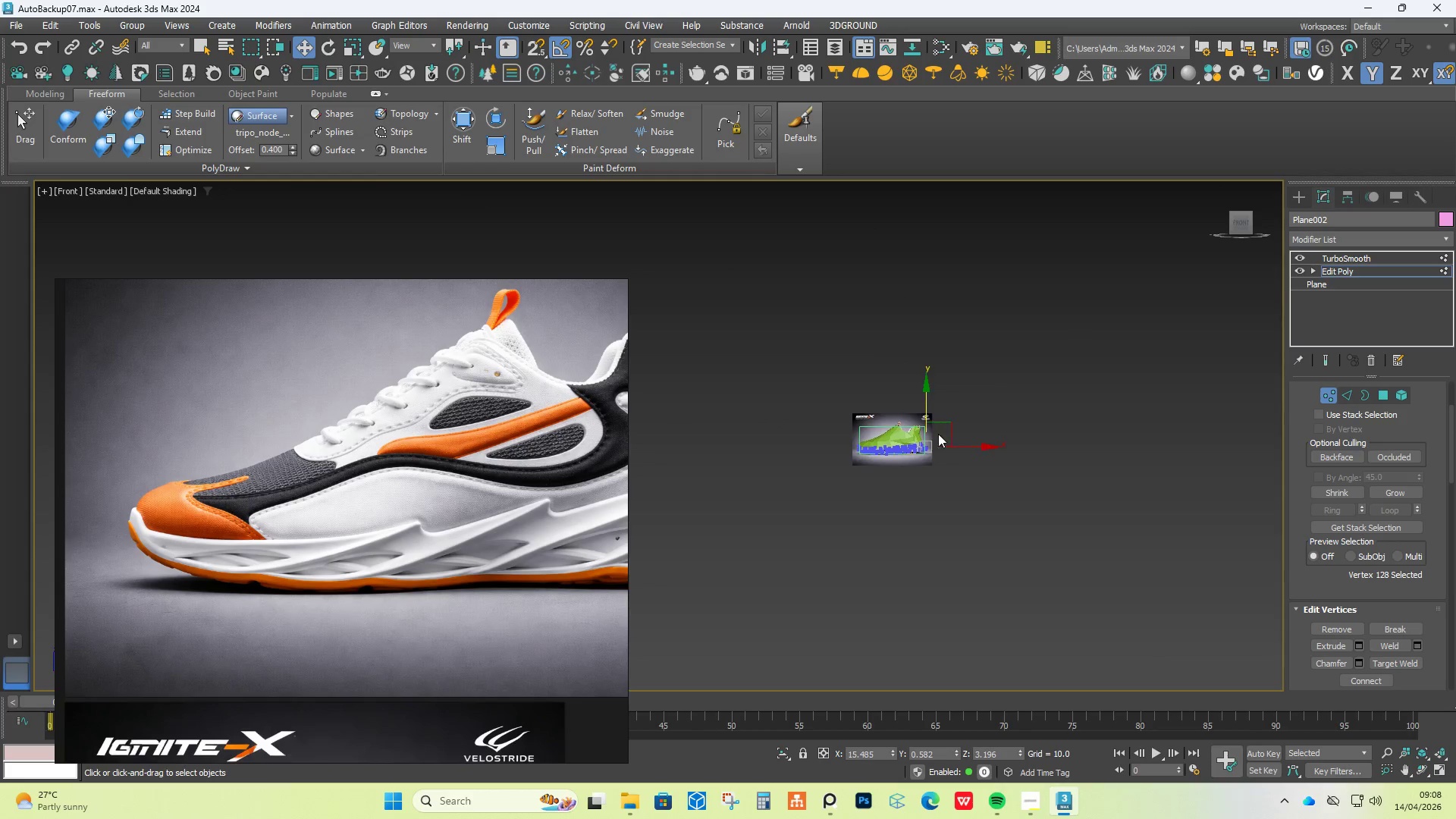 
scroll: coordinate [886, 441], scroll_direction: up, amount: 9.0
 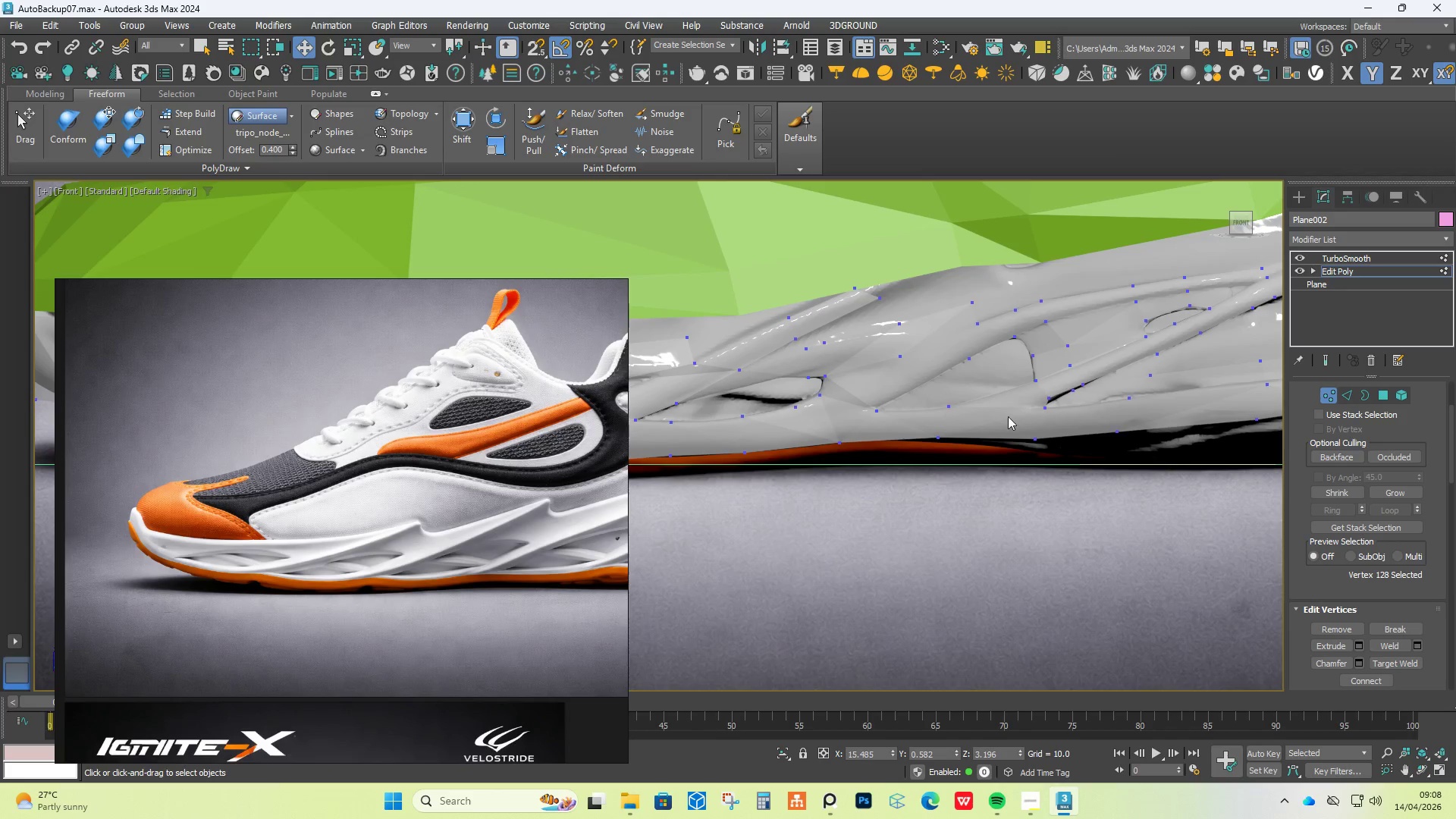 
key(Alt+X)
 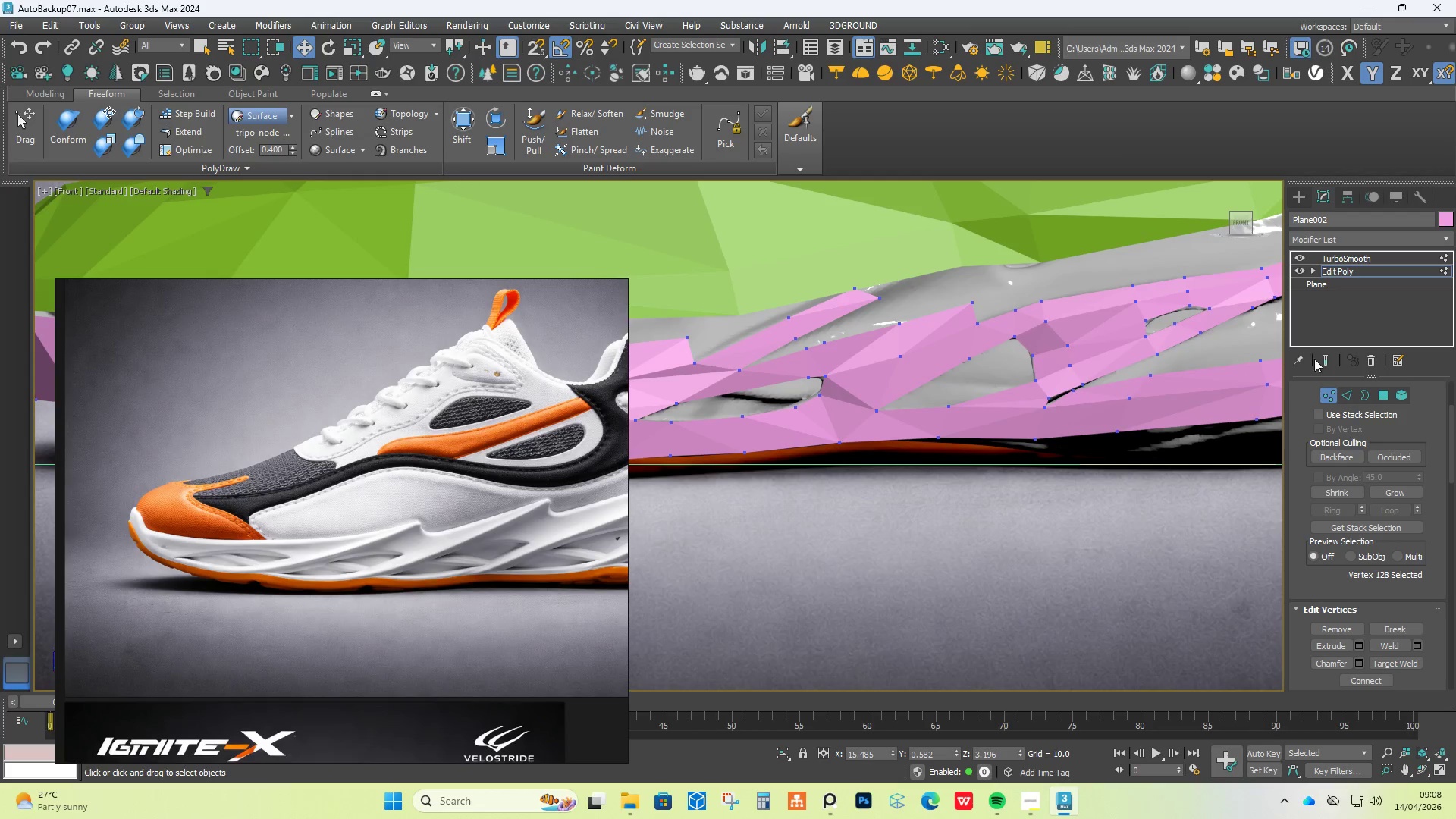 
left_click([1331, 355])
 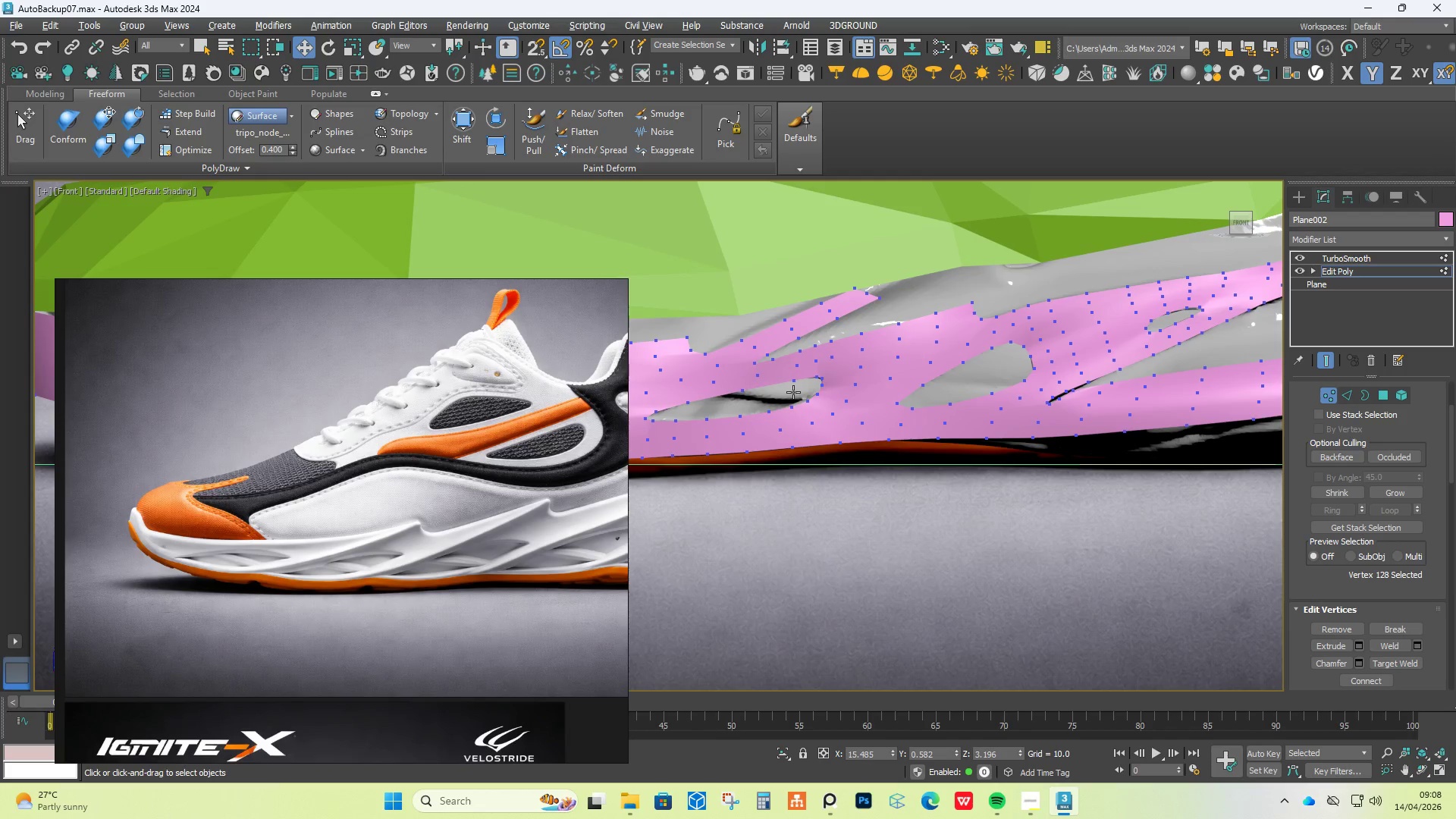 
scroll: coordinate [973, 372], scroll_direction: down, amount: 2.0
 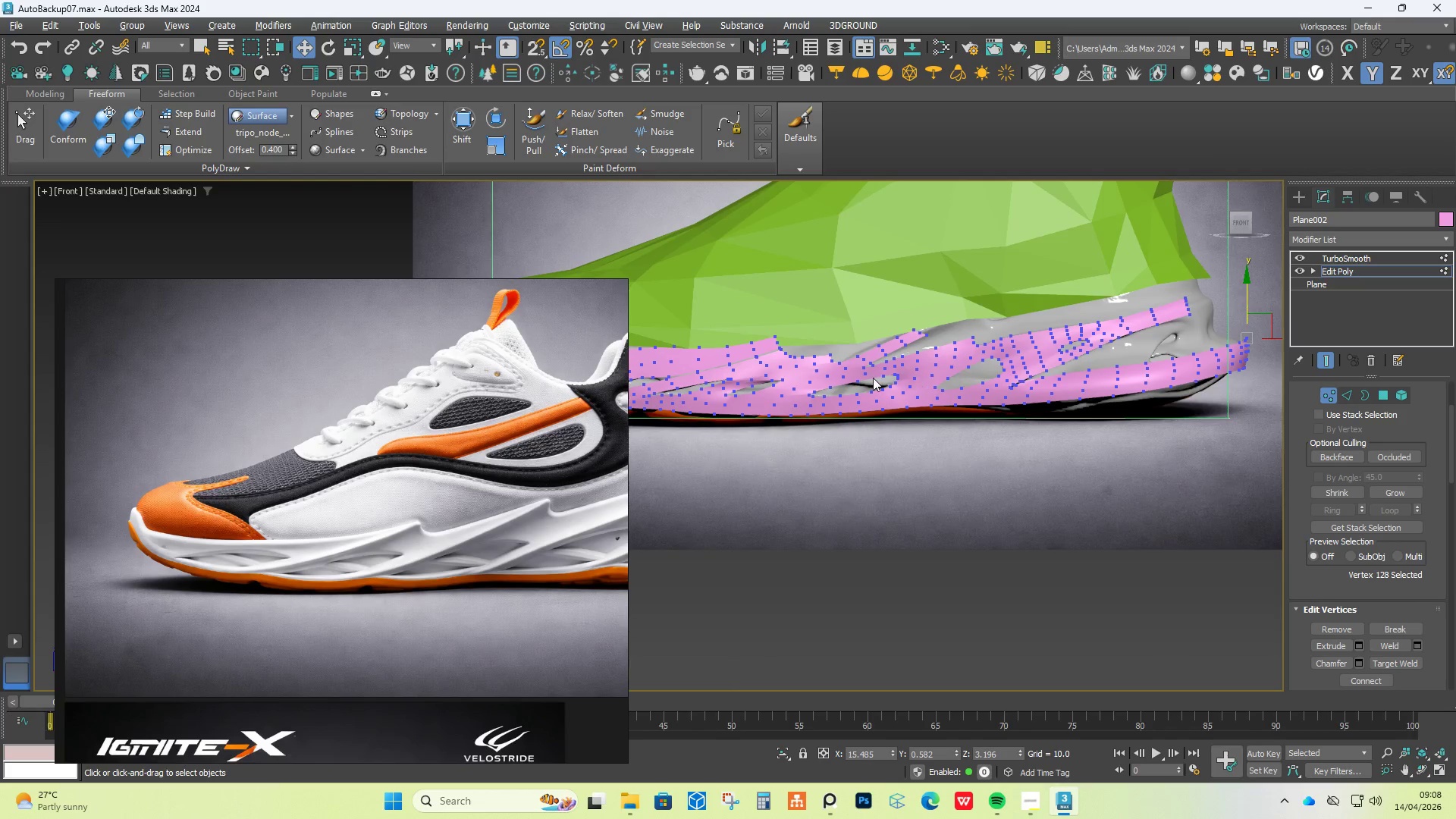 
scroll: coordinate [872, 378], scroll_direction: up, amount: 5.0
 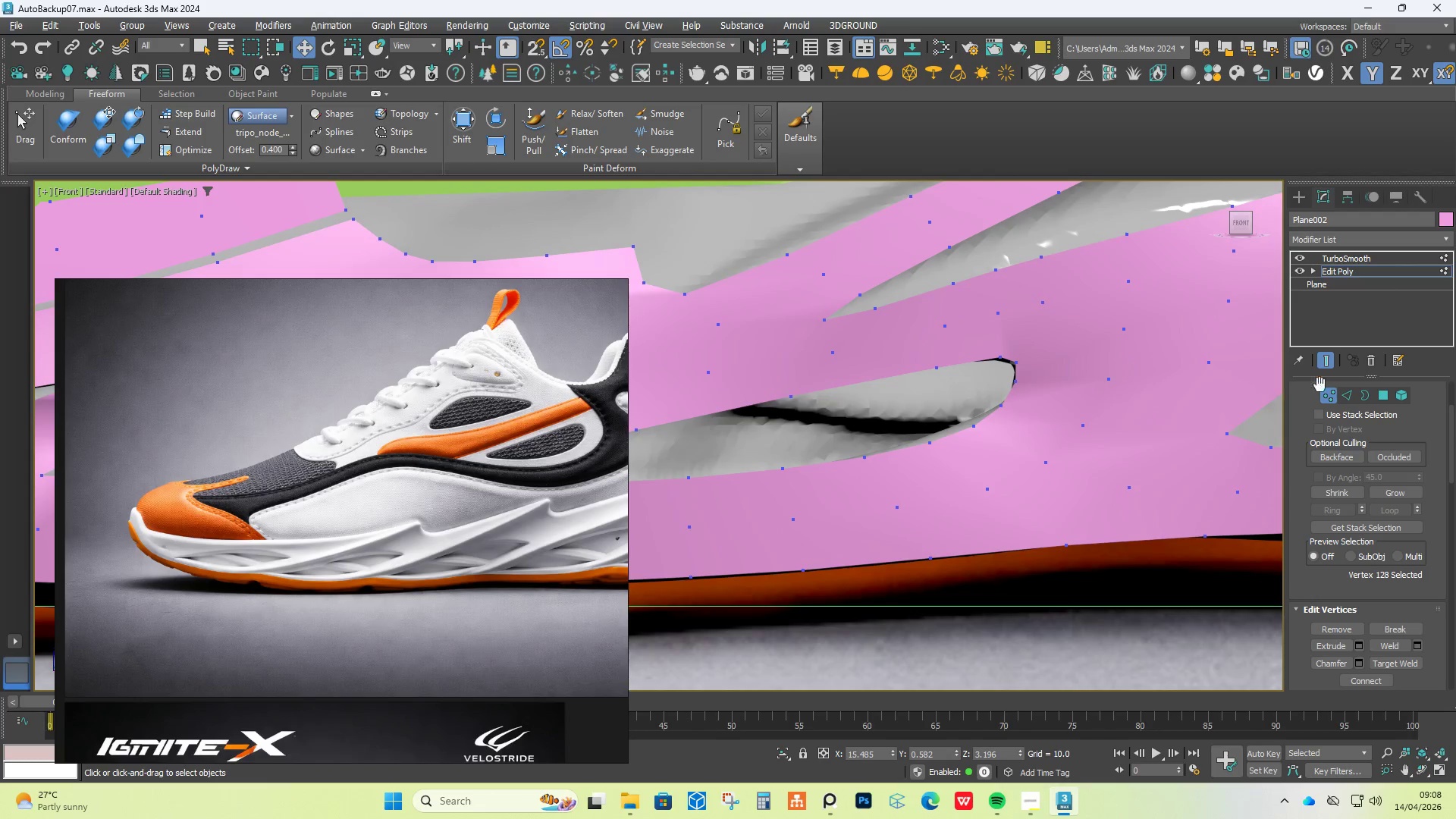 
left_click([1322, 365])
 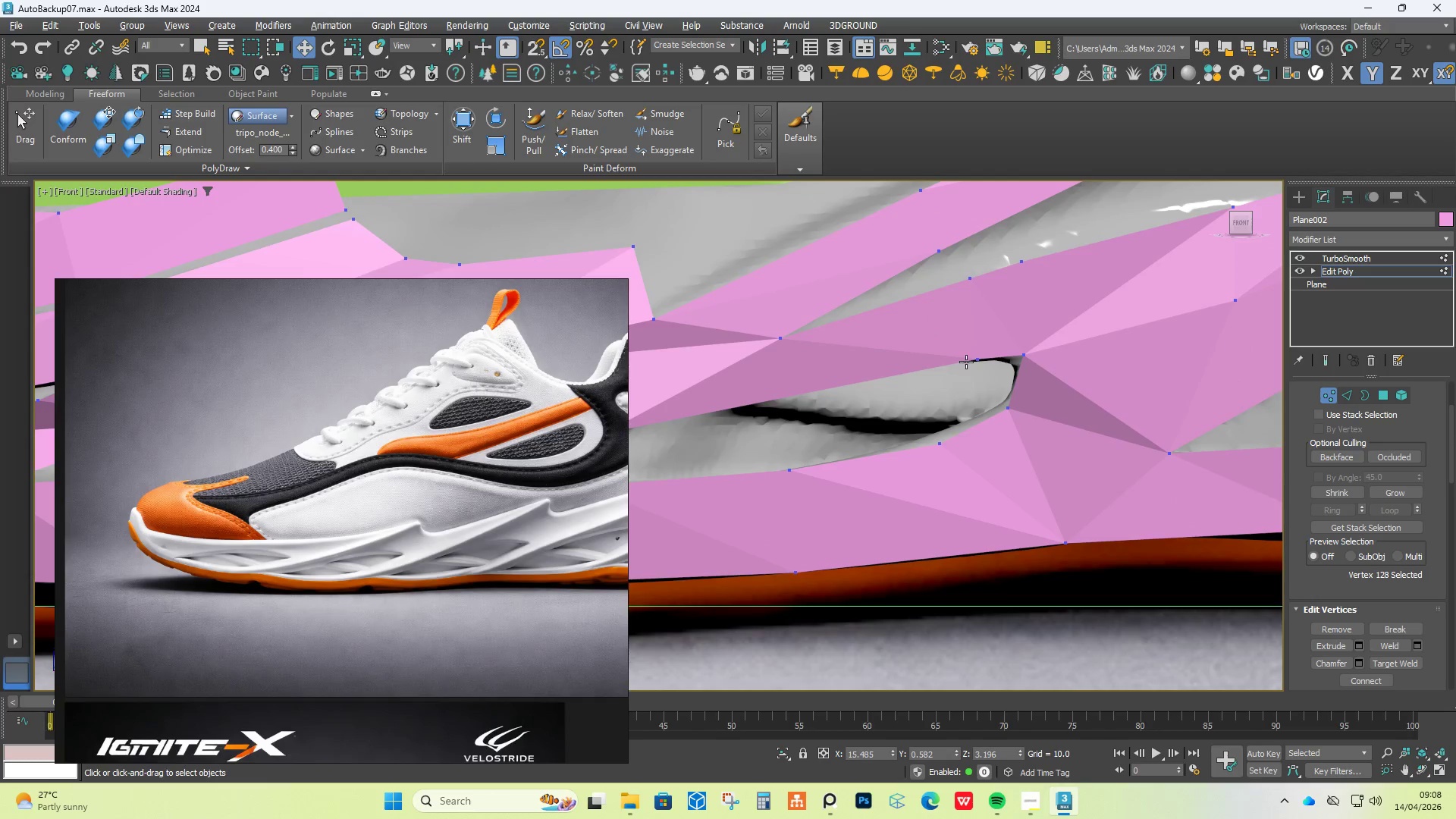 
left_click([971, 359])
 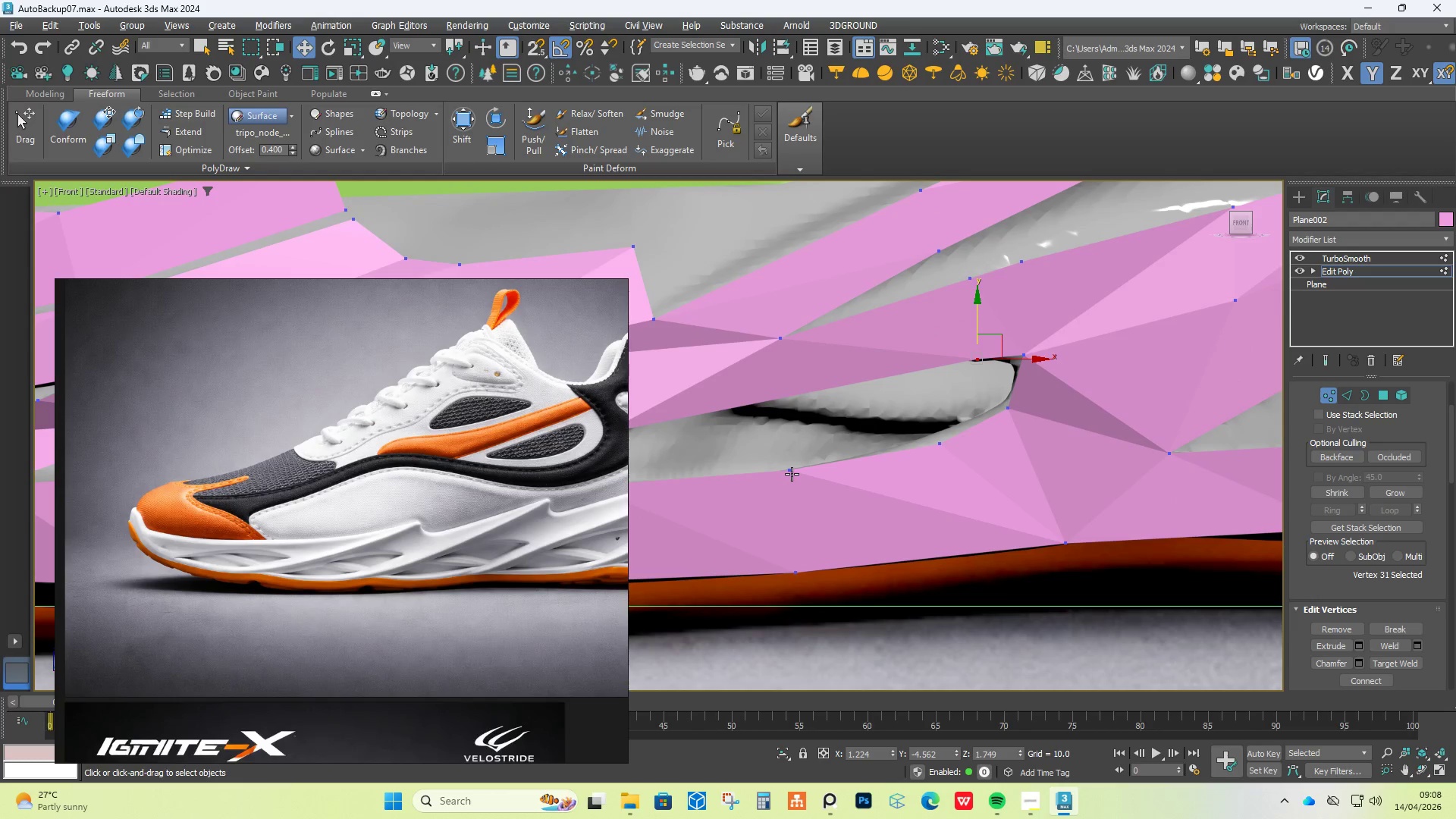 
wait(10.06)
 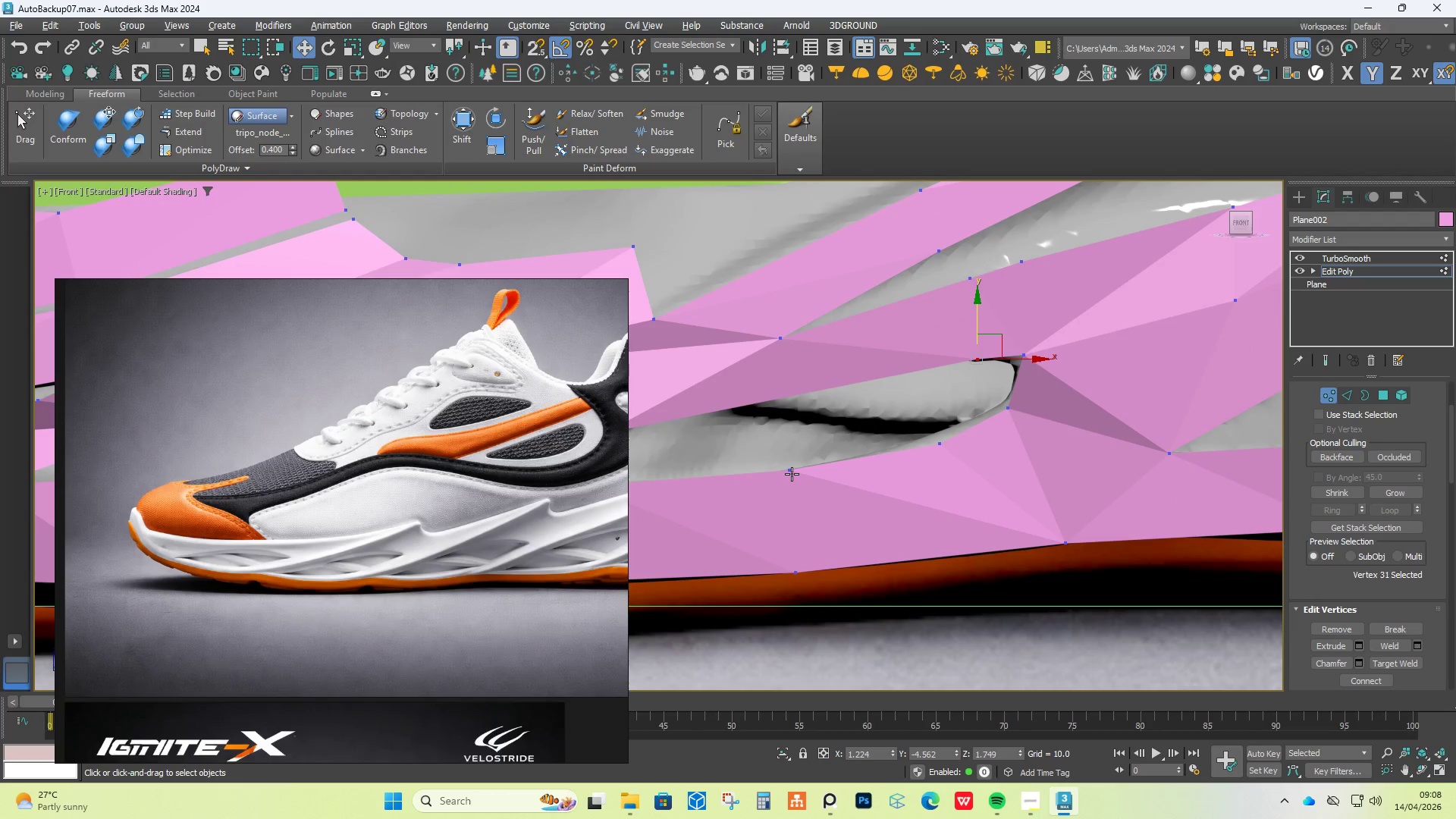 
scroll: coordinate [949, 455], scroll_direction: down, amount: 2.0
 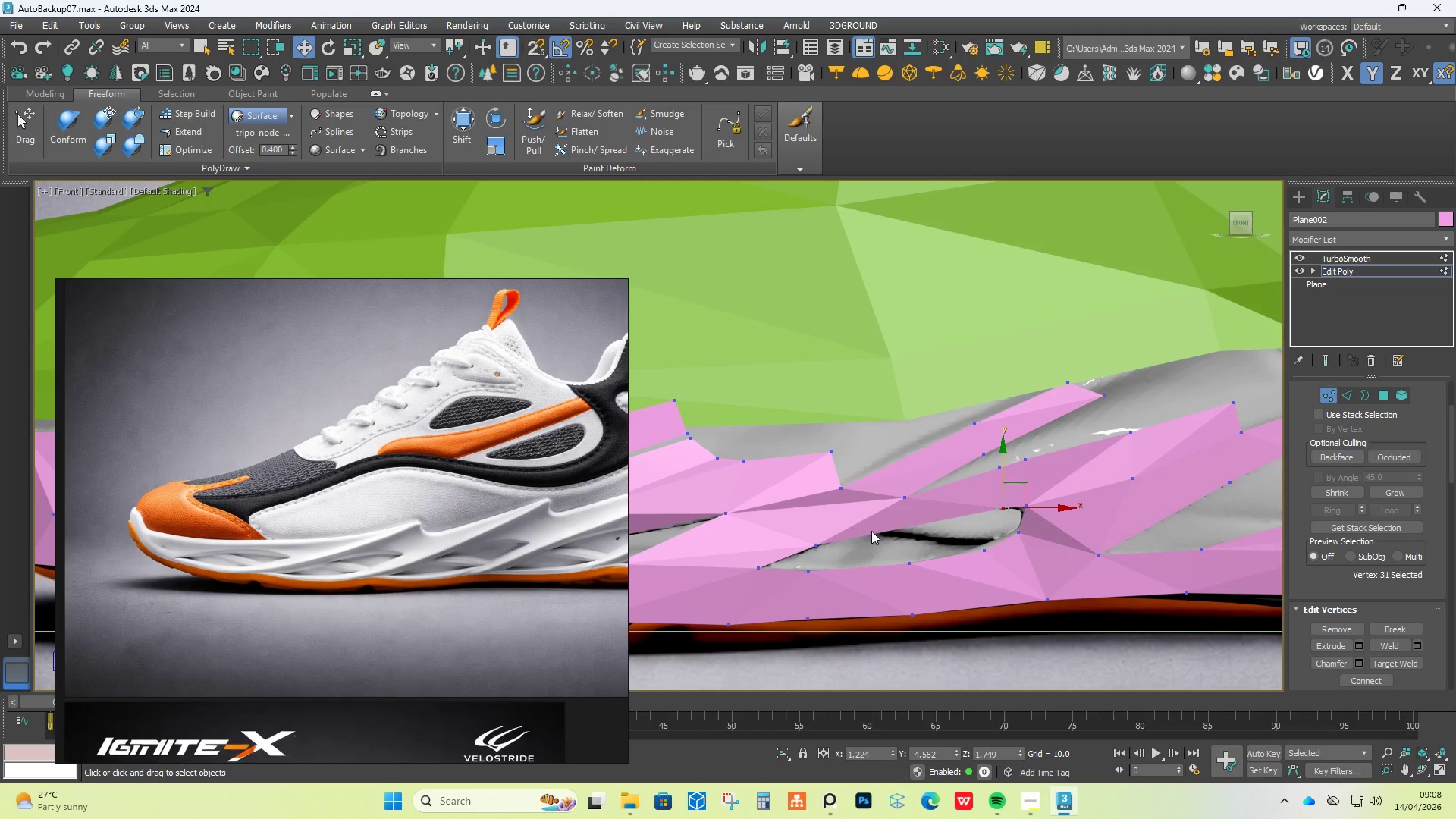 
key(Alt+X)
 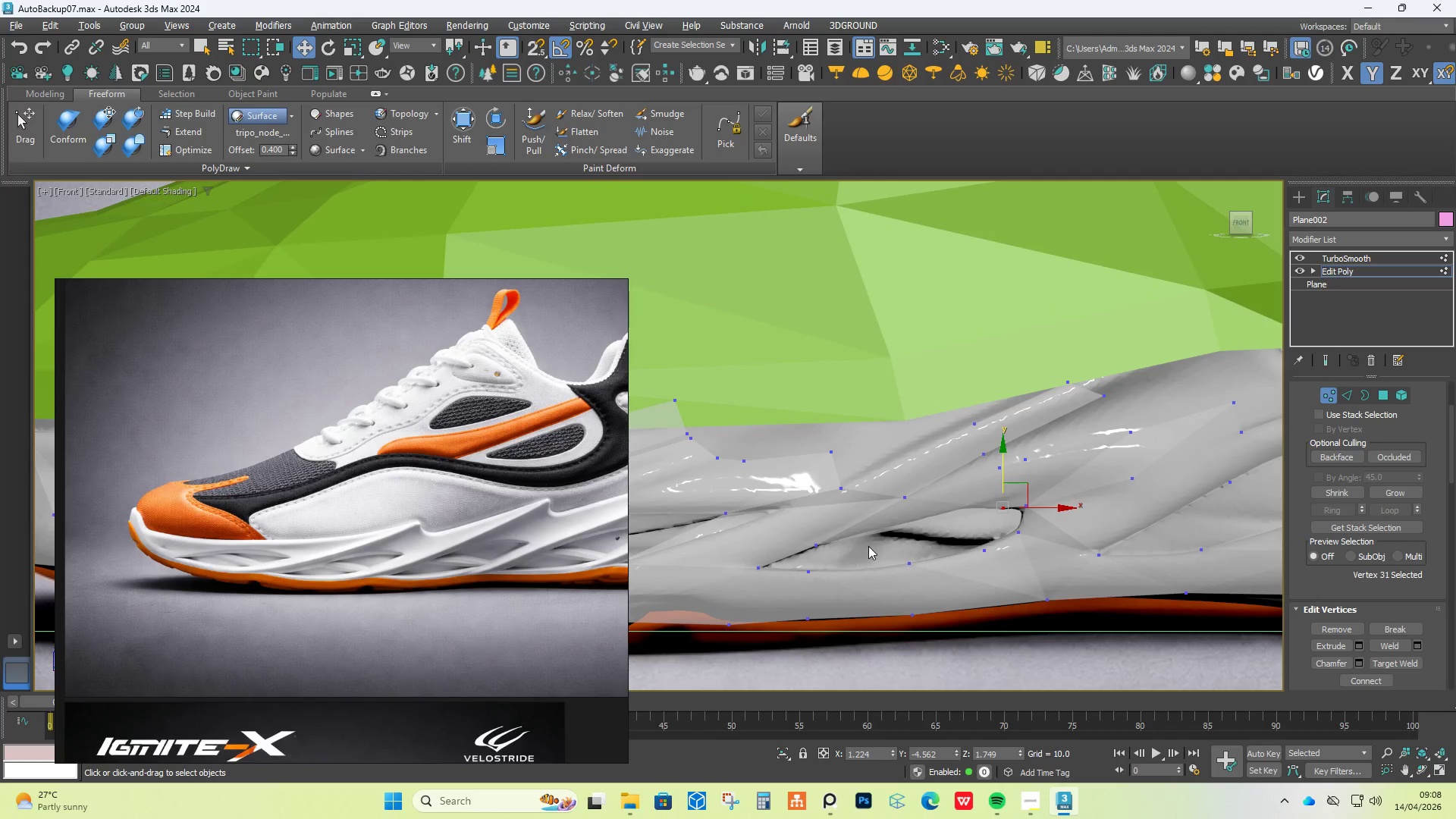 
scroll: coordinate [861, 545], scroll_direction: up, amount: 2.0
 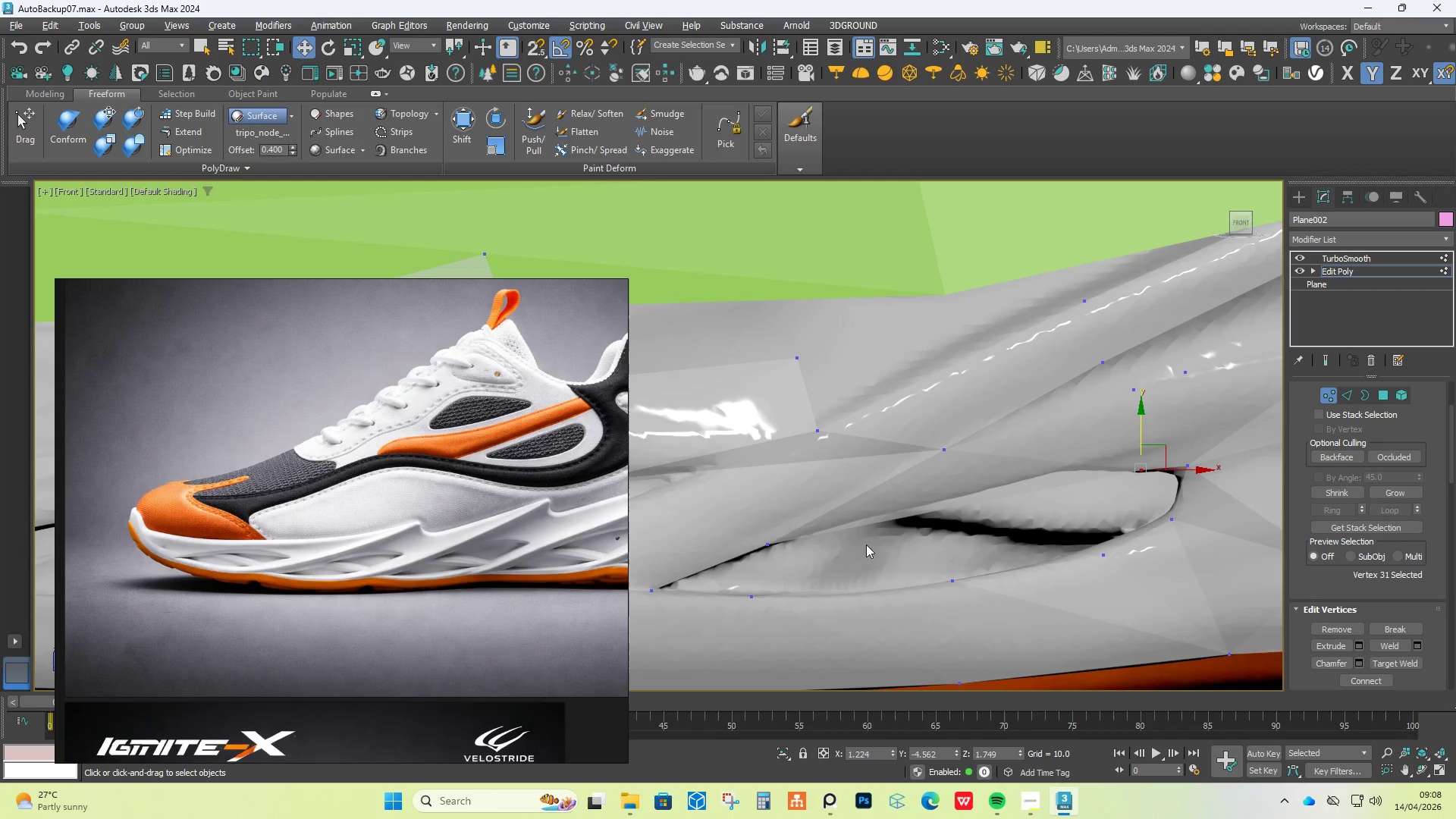 
scroll: coordinate [988, 545], scroll_direction: down, amount: 1.0
 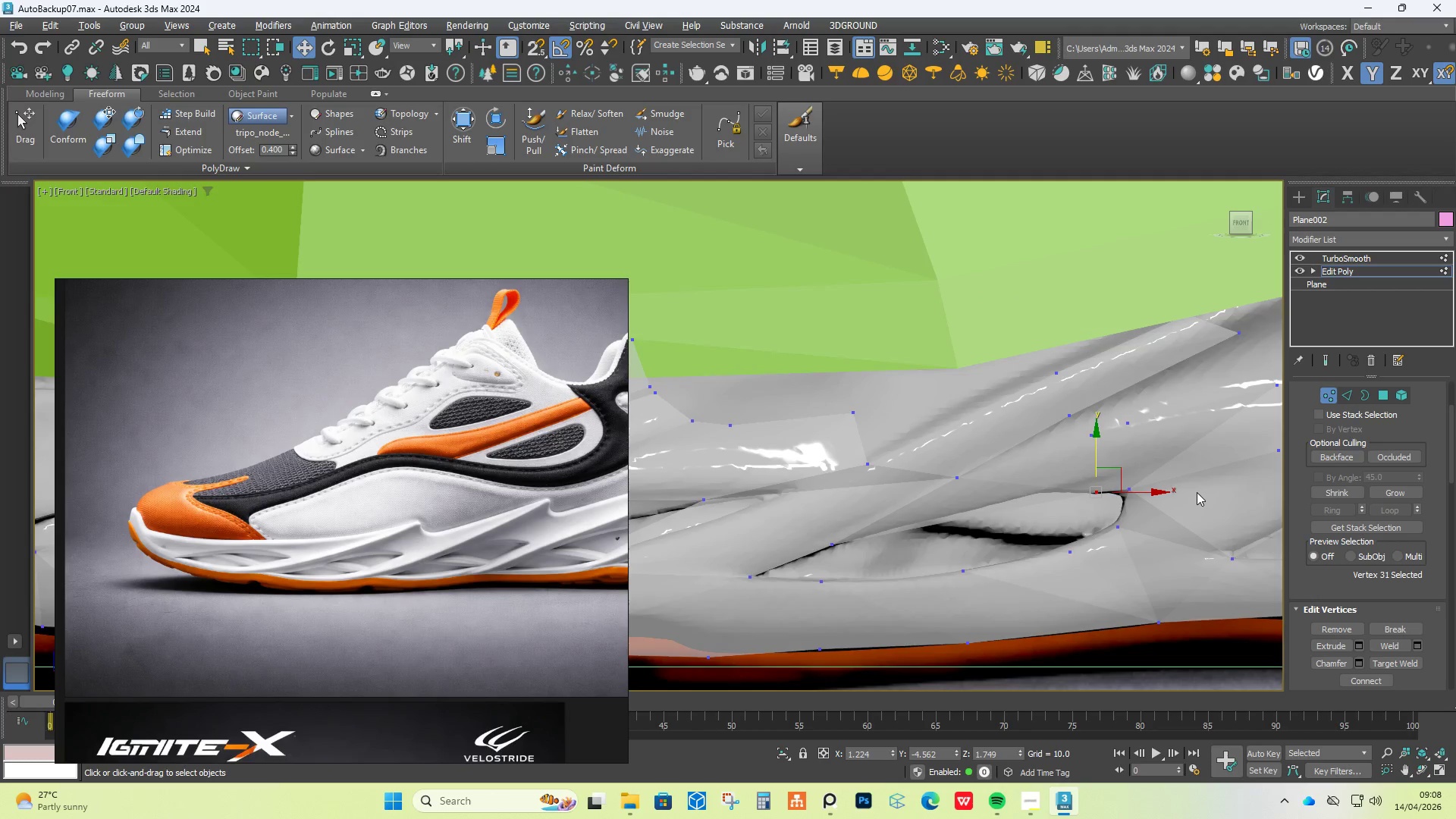 
key(Alt+X)
 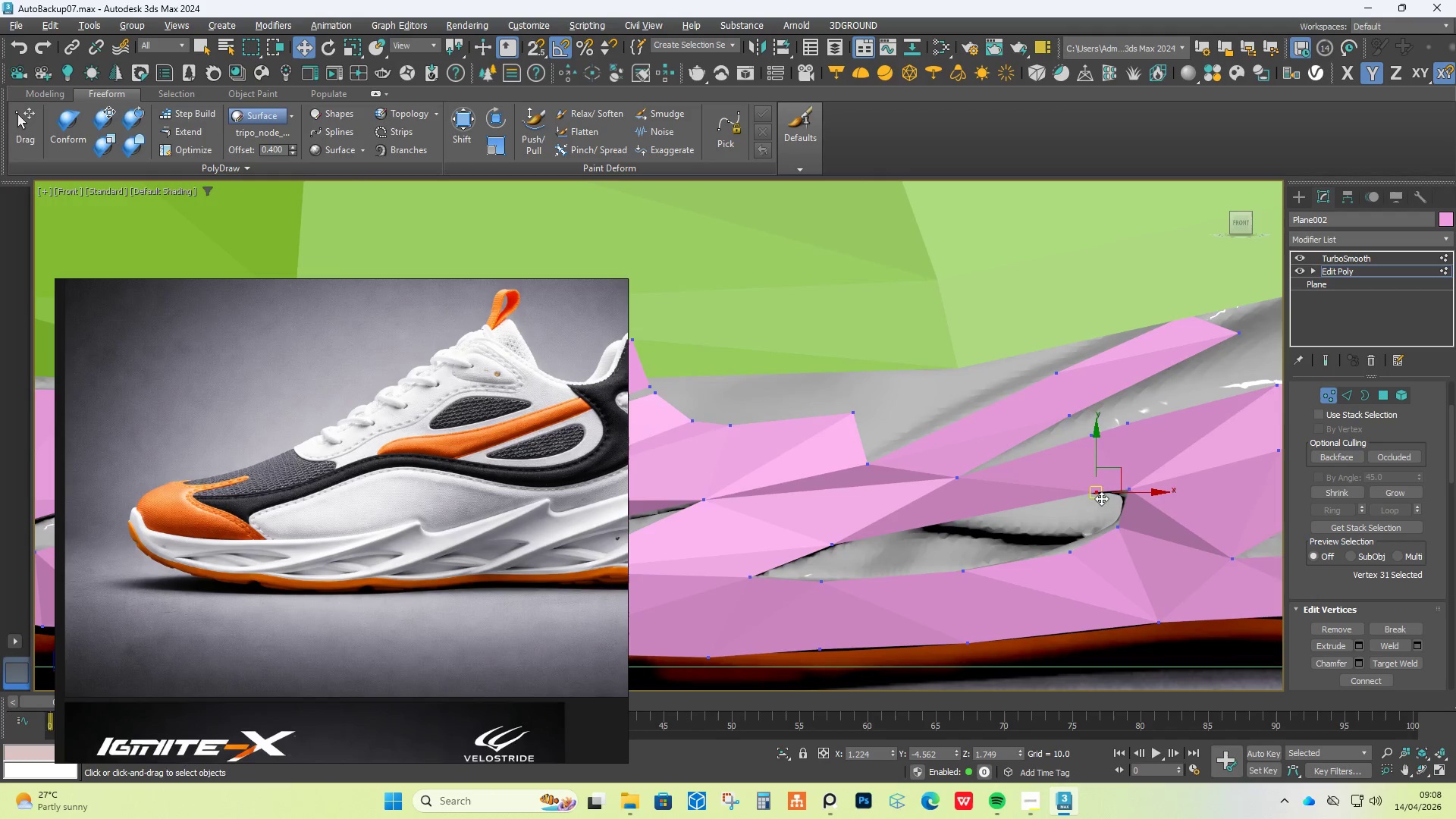 
scroll: coordinate [1096, 494], scroll_direction: up, amount: 1.0
 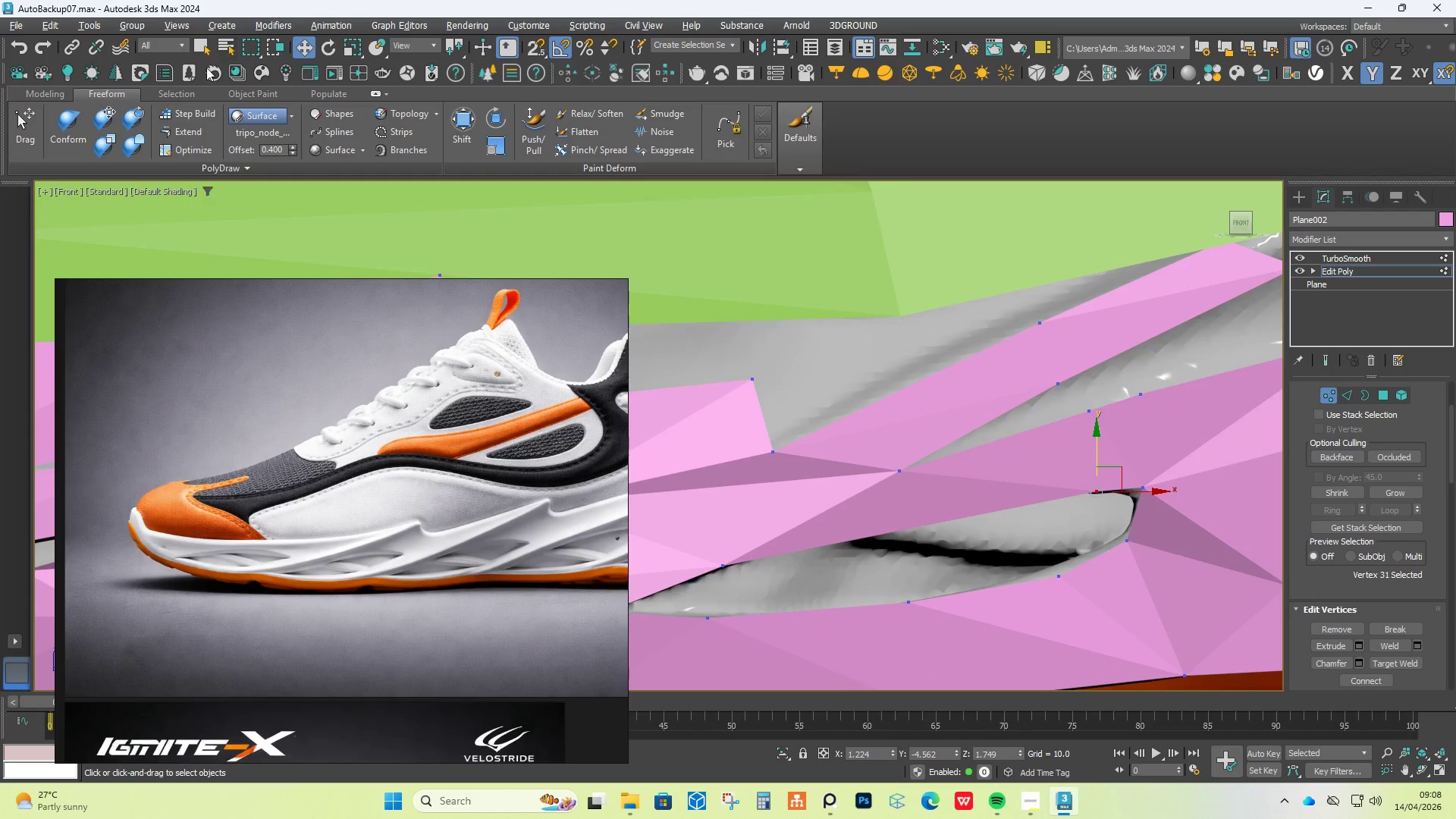 
left_click([184, 132])
 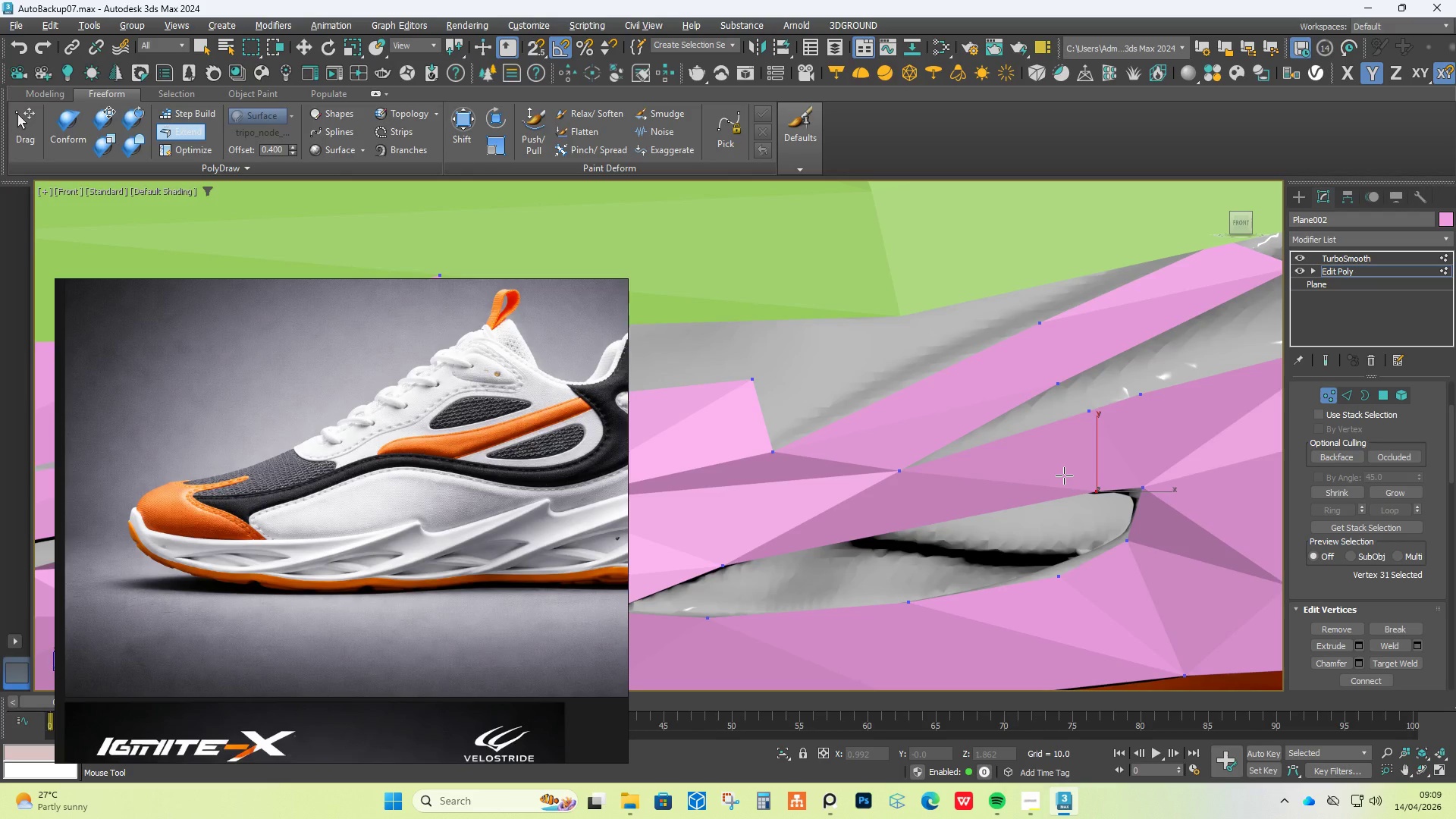 
wait(19.3)
 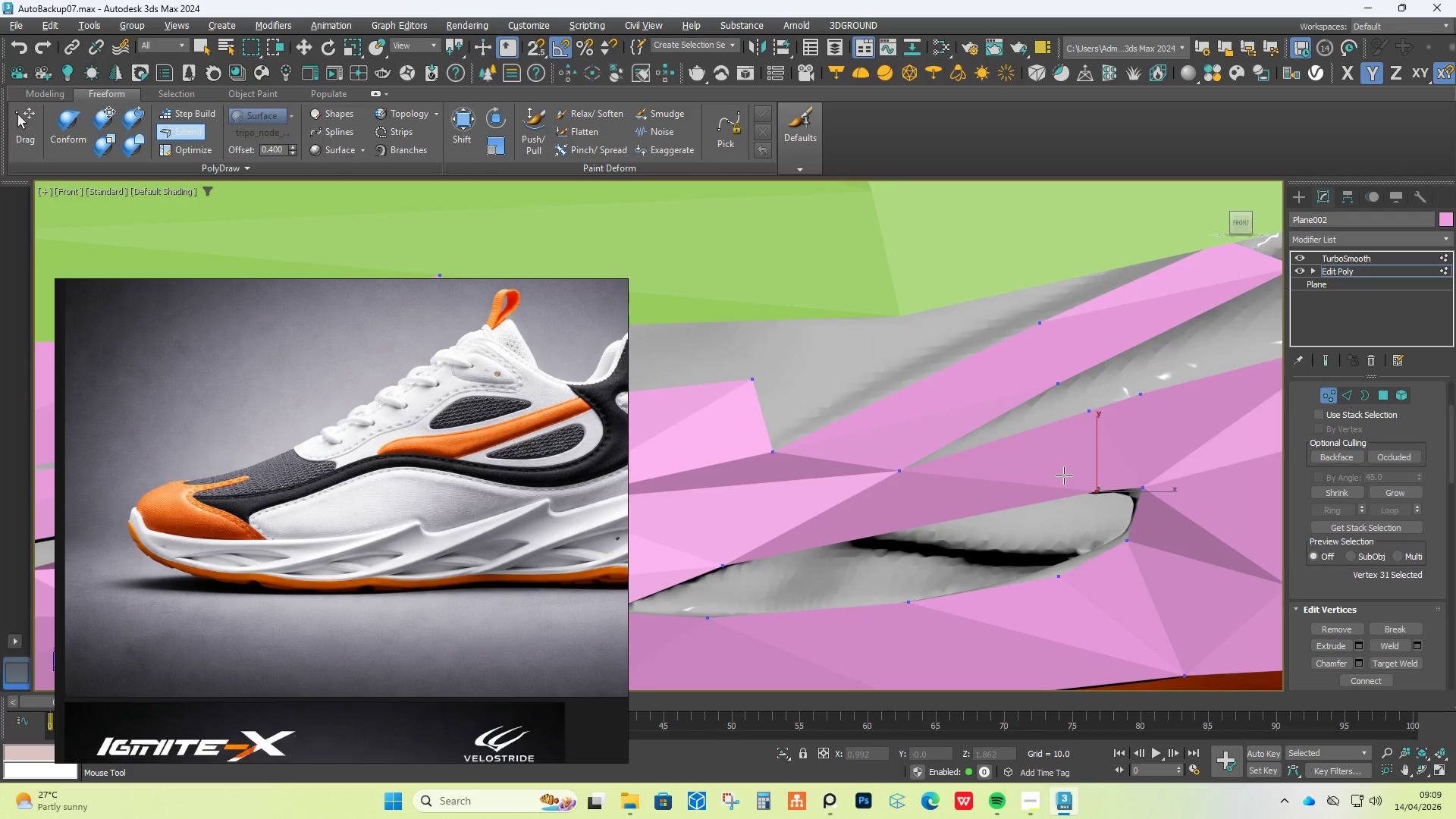 
hold_key(key=ControlLeft, duration=4.11)
hold_key(key=AltLeft, duration=4.08)
hold_key(key=ShiftLeft, duration=1.5)
left_click_drag(start_coordinate=[1105, 485], to_coordinate=[1070, 488])
 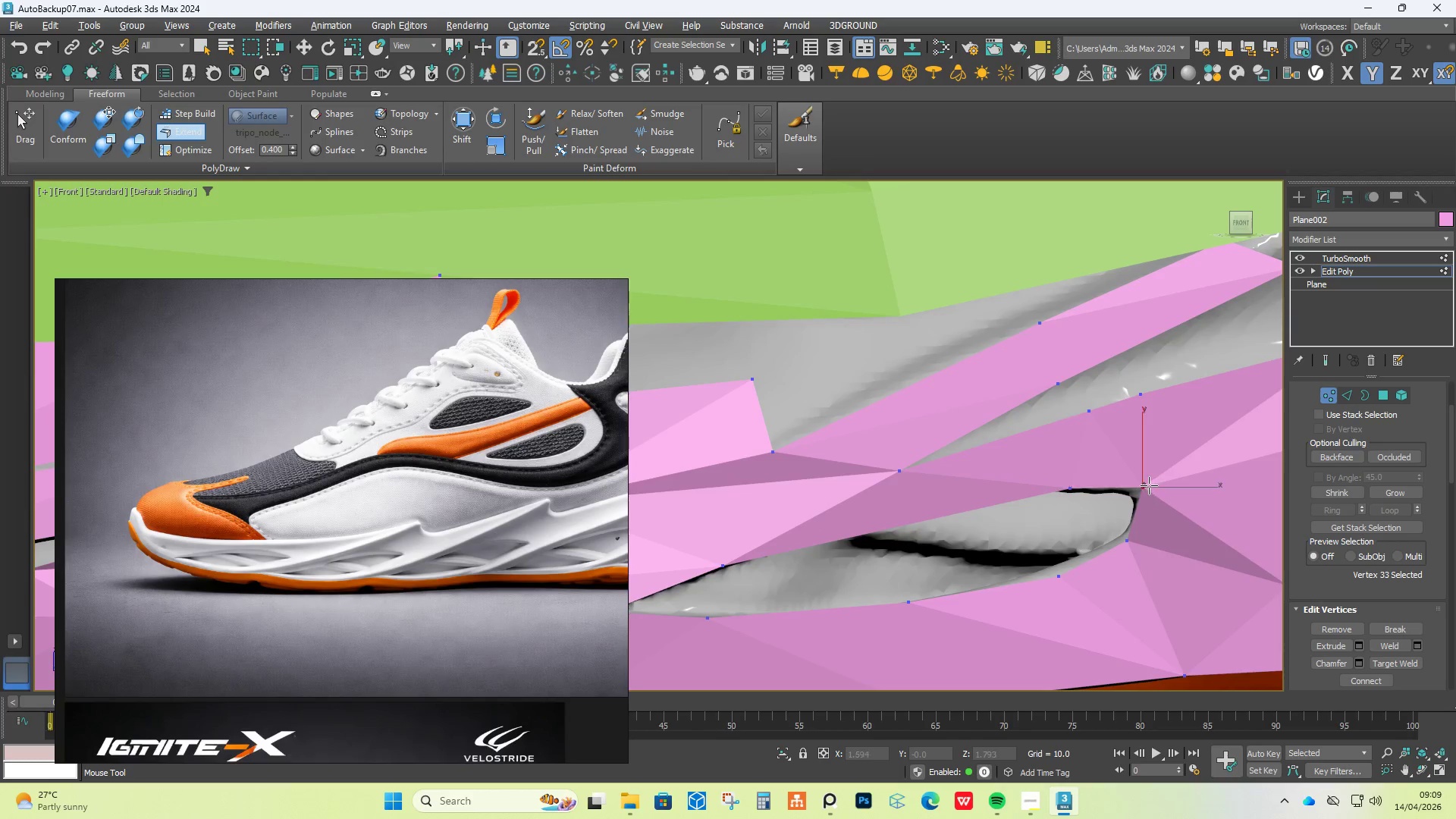 
hold_key(key=ShiftLeft, duration=1.51)
 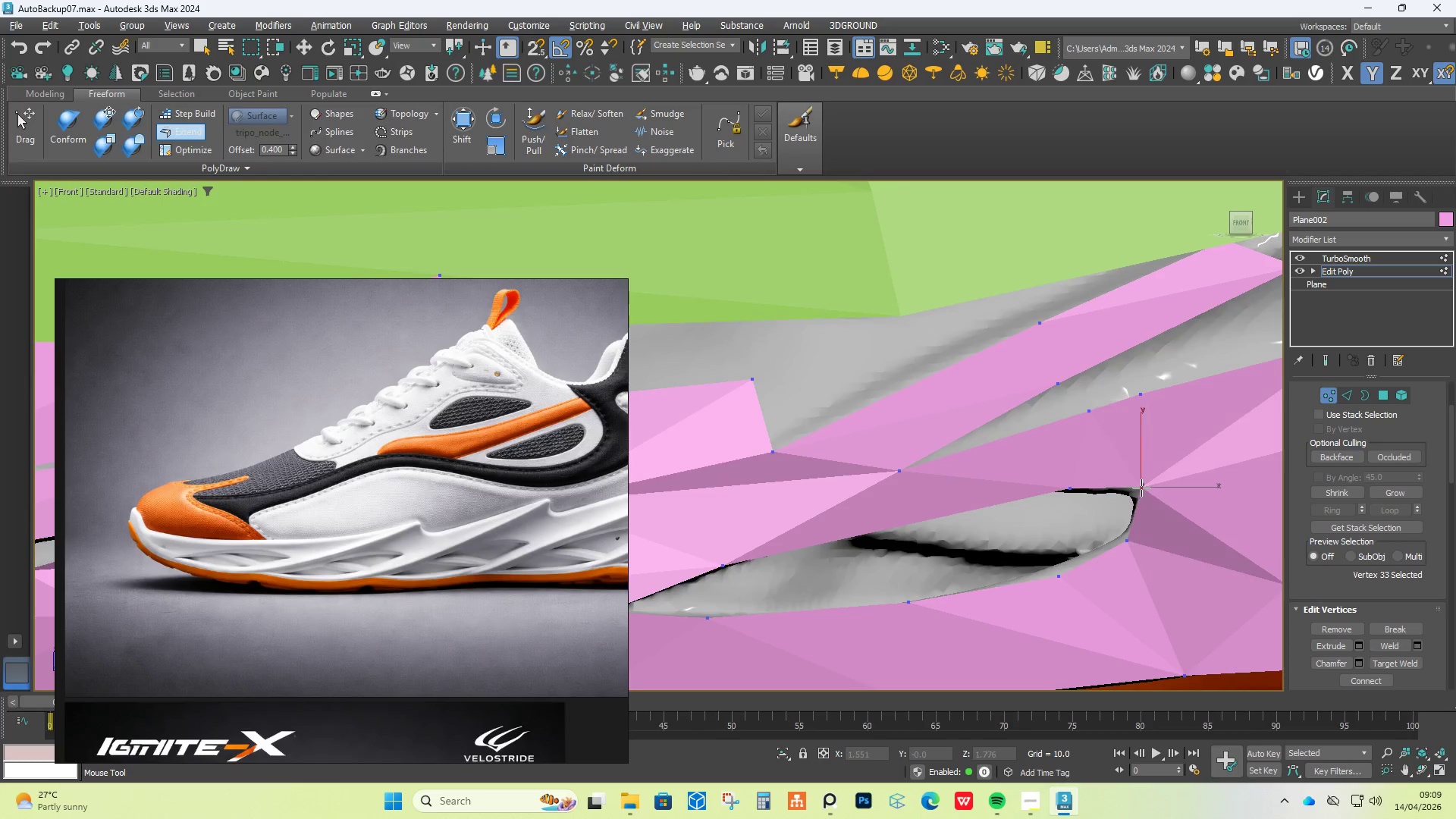 
hold_key(key=ShiftLeft, duration=1.05)
left_click_drag(start_coordinate=[1148, 485], to_coordinate=[1135, 491])
 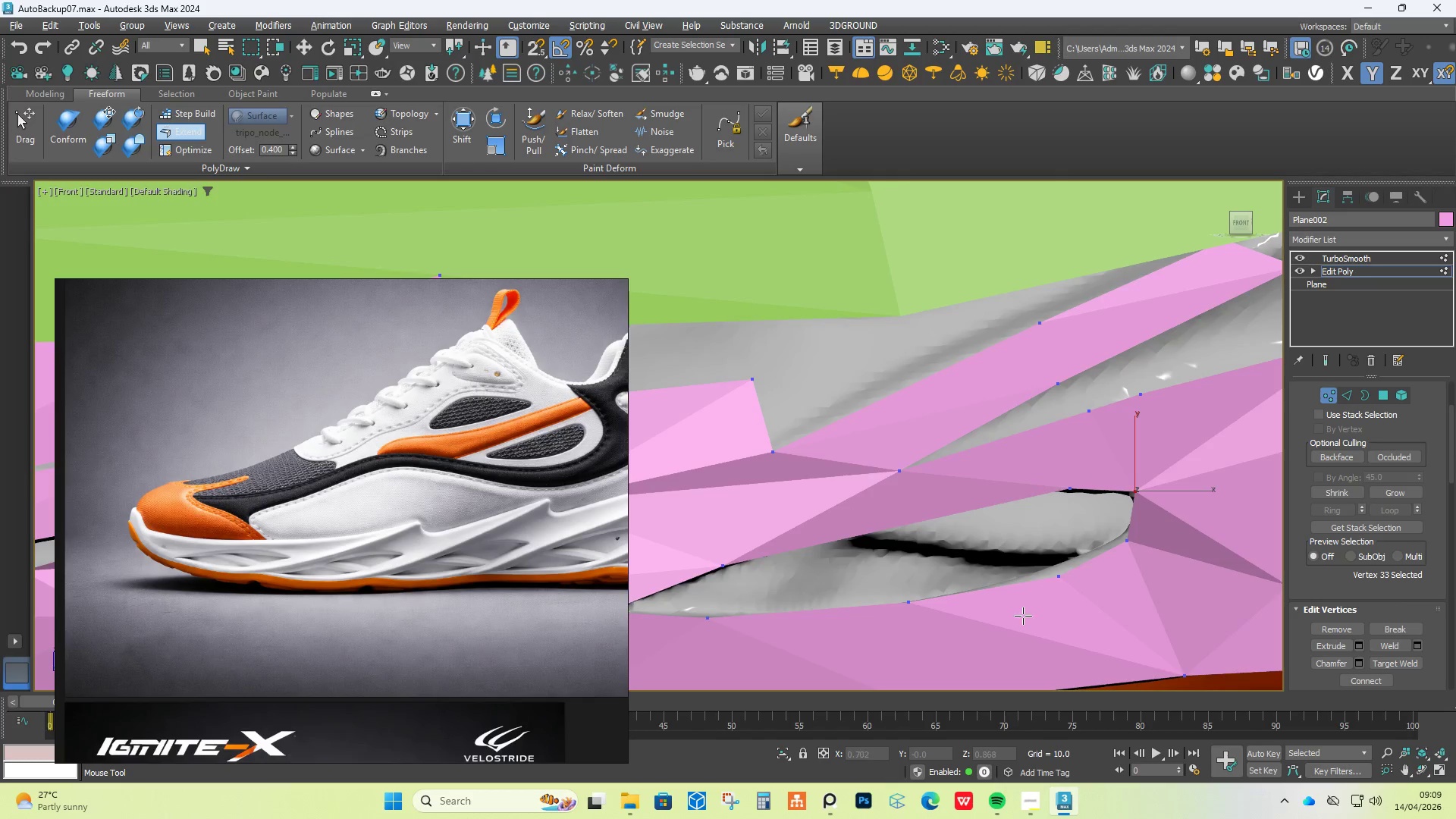 
scroll: coordinate [853, 592], scroll_direction: down, amount: 1.0
 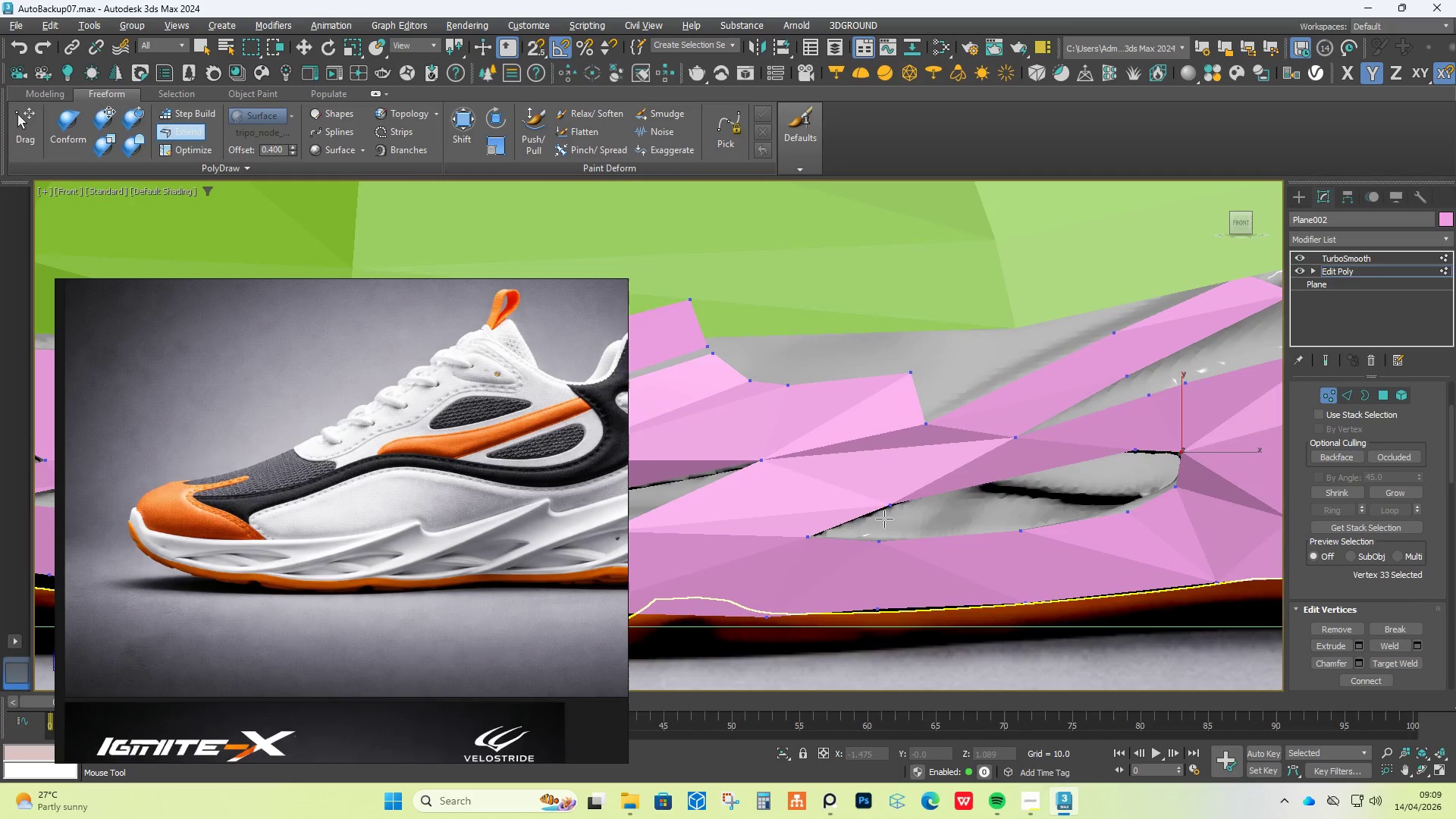 
hold_key(key=AltLeft, duration=1.5)
 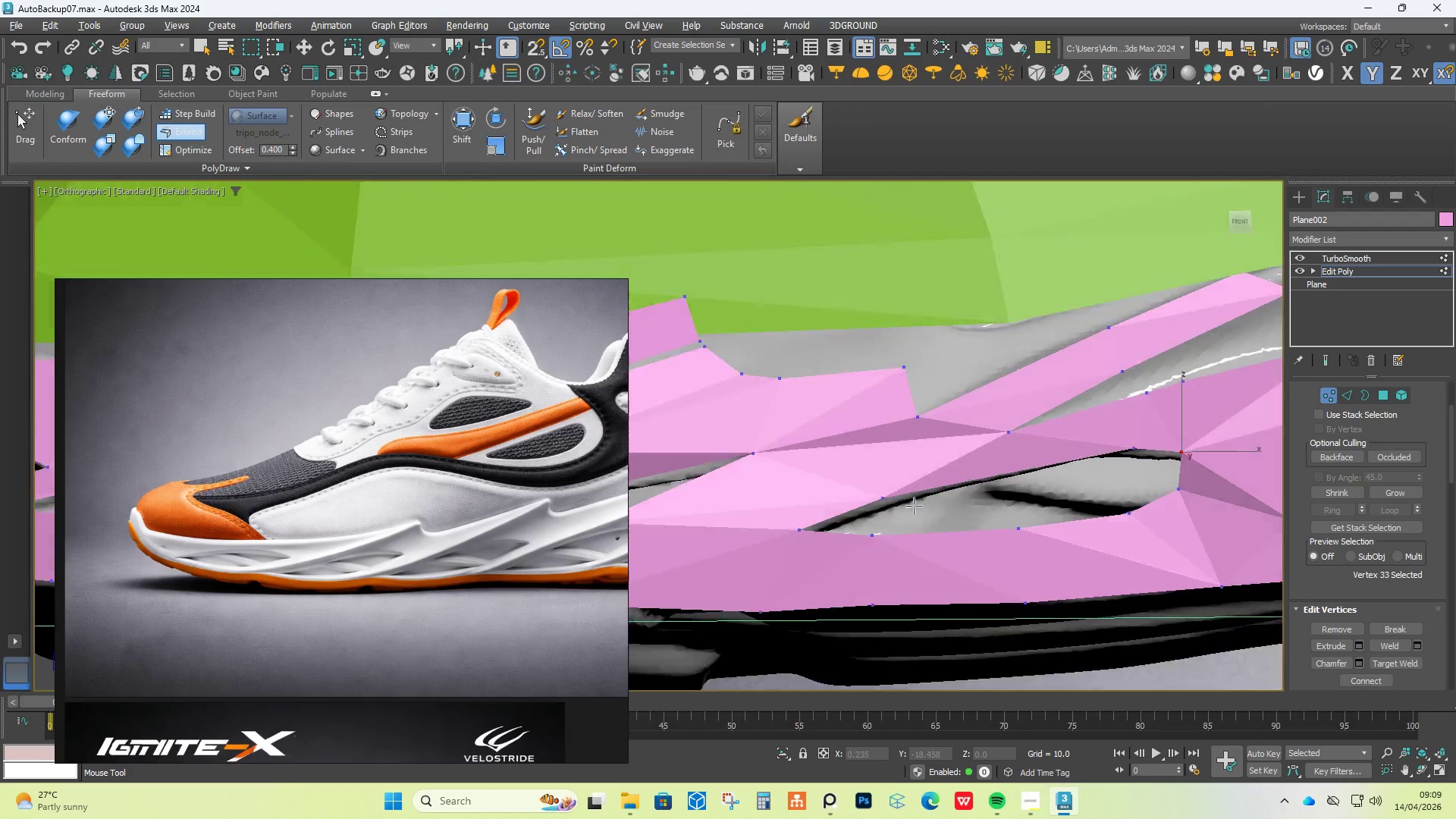 
hold_key(key=AltLeft, duration=1.28)
 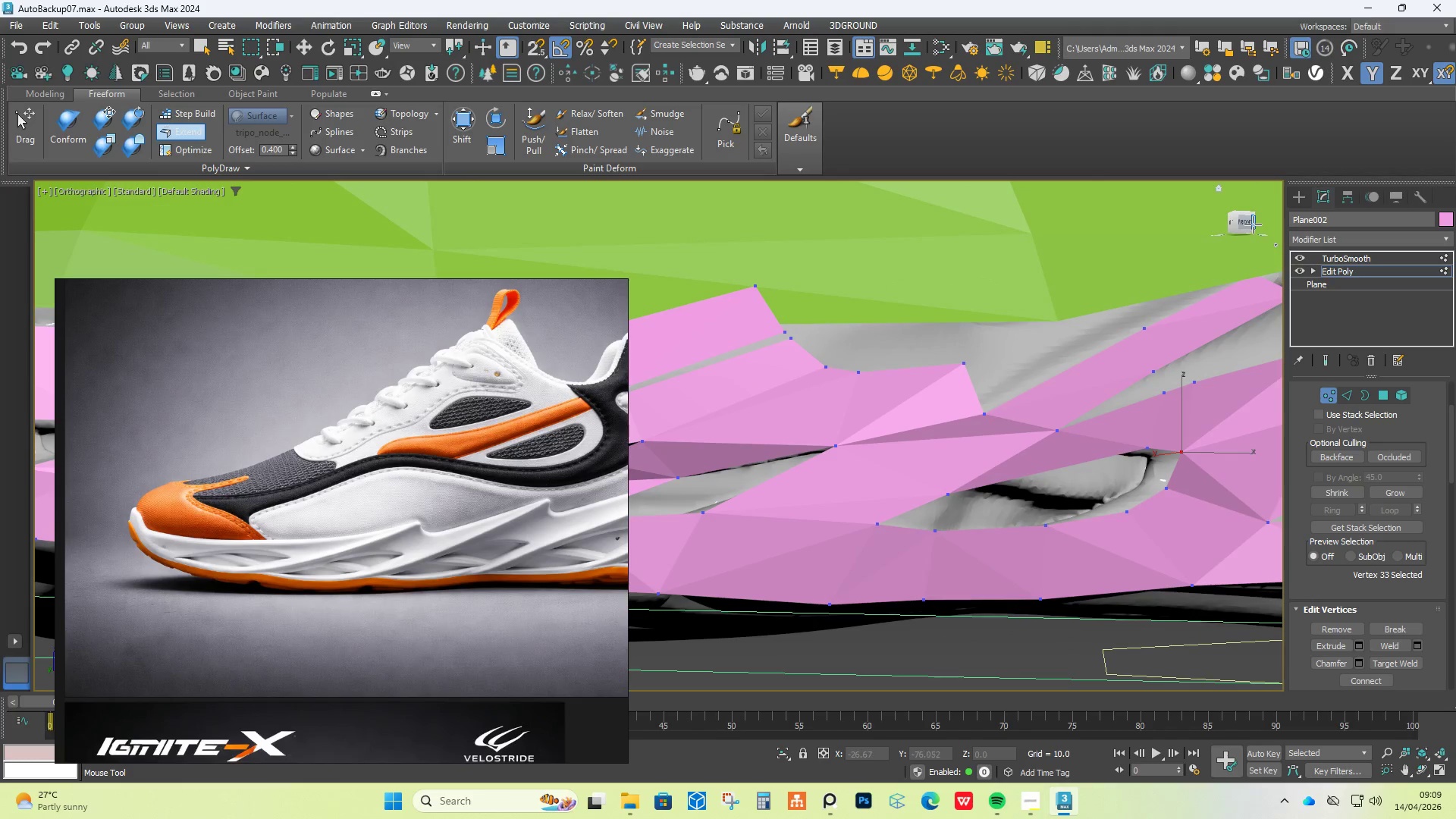 
left_click([1252, 224])
 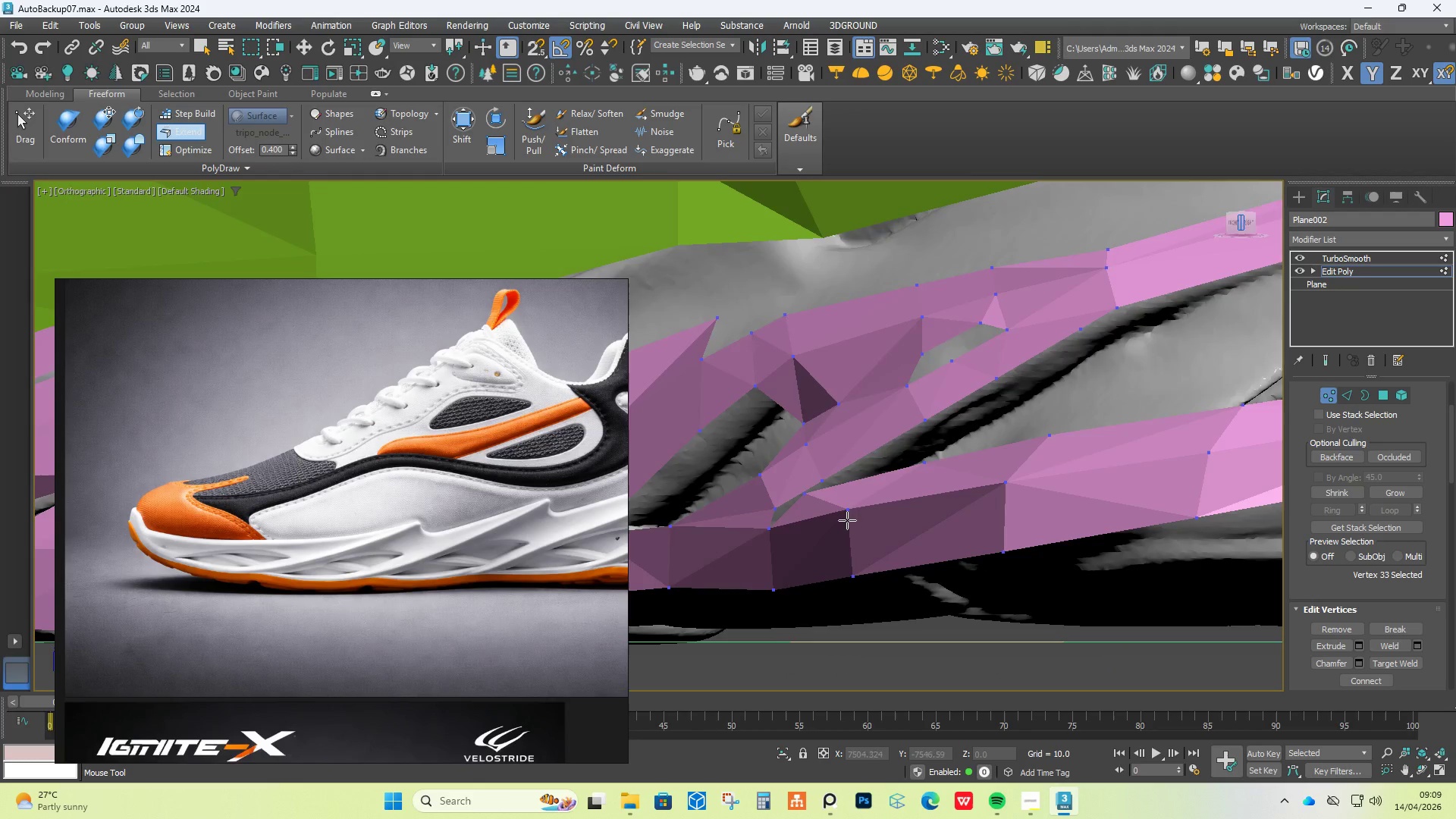 
hold_key(key=AltLeft, duration=0.47)
 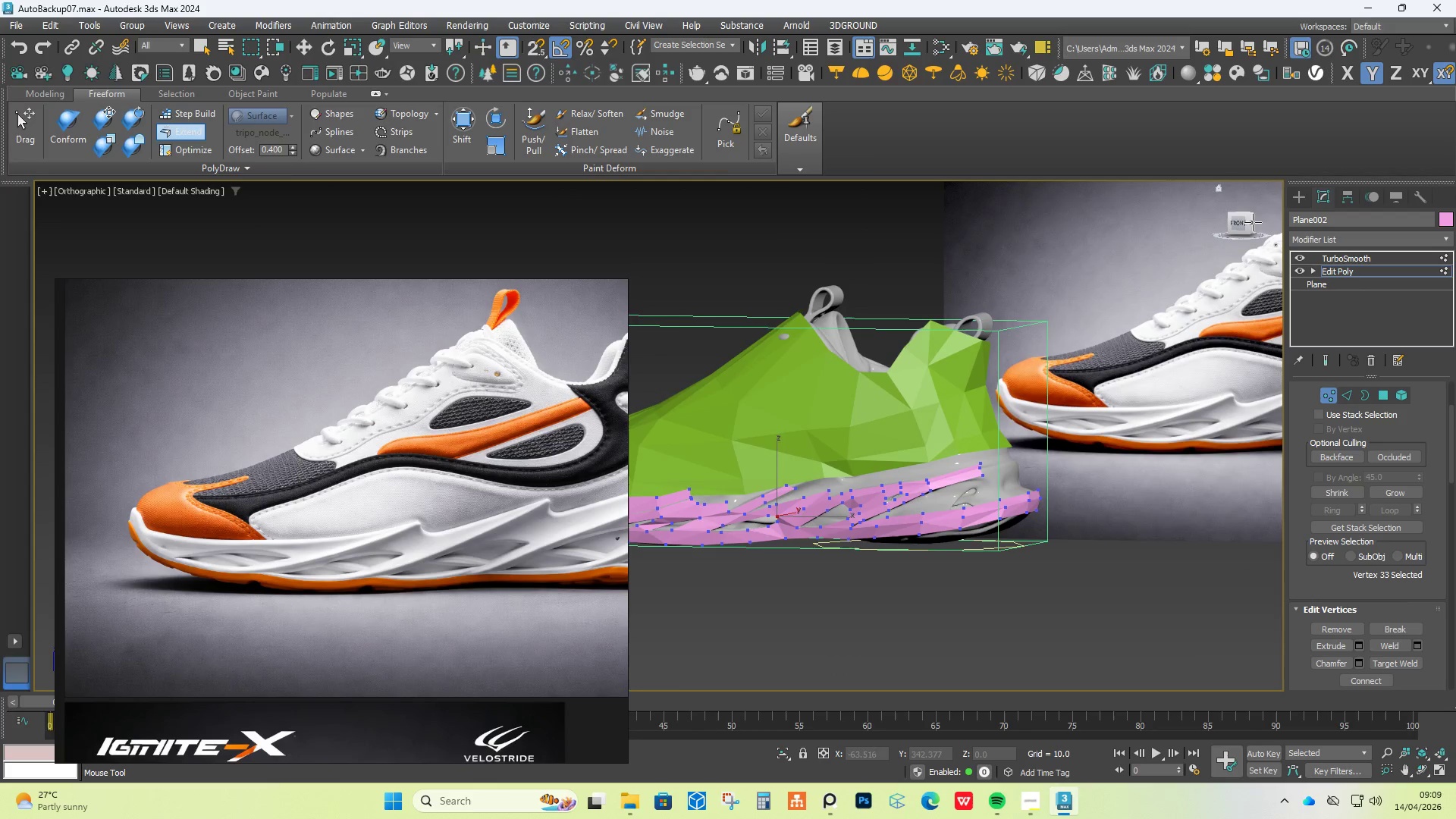 
scroll: coordinate [839, 526], scroll_direction: down, amount: 5.0
 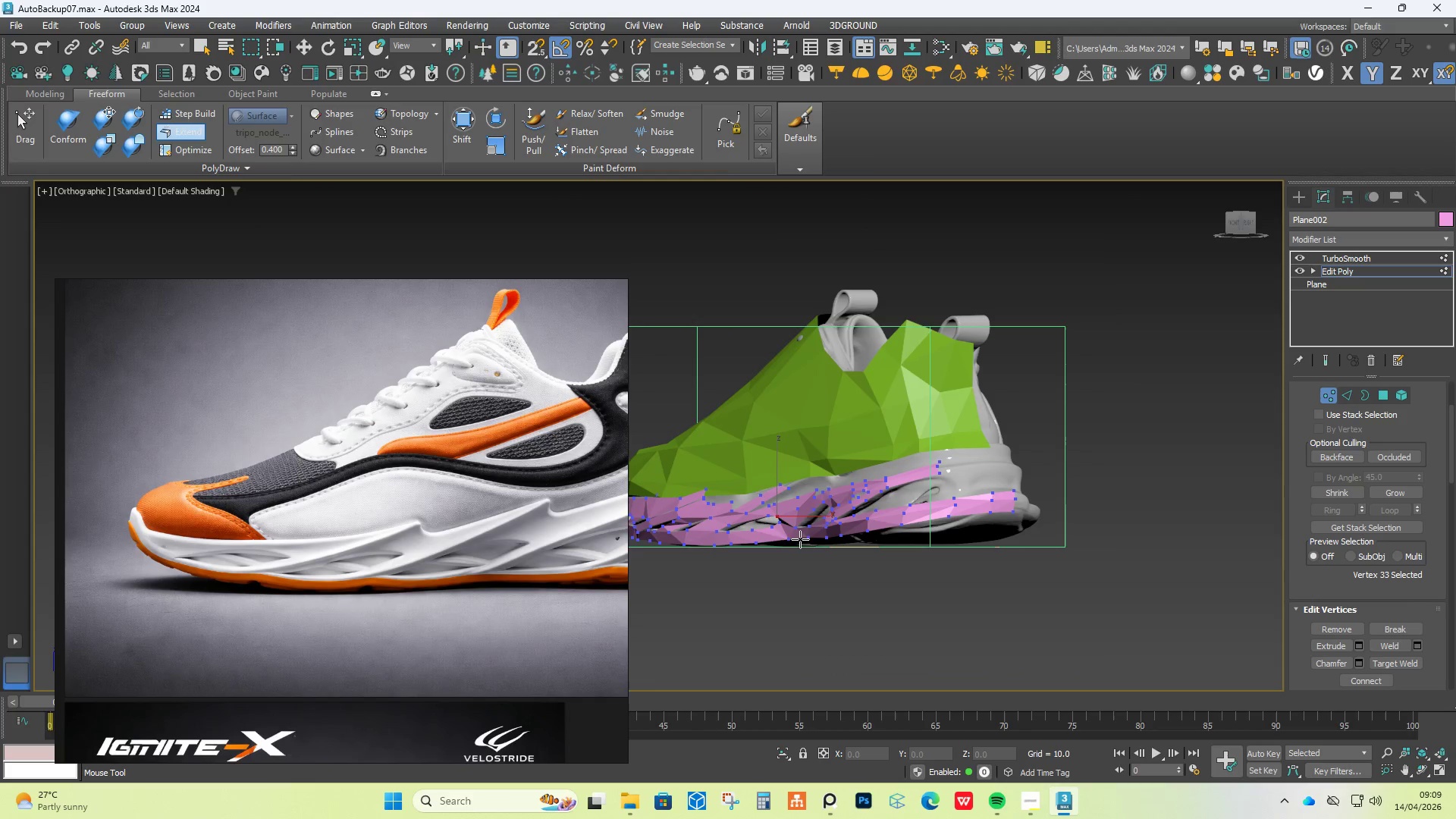 
left_click([1241, 224])
 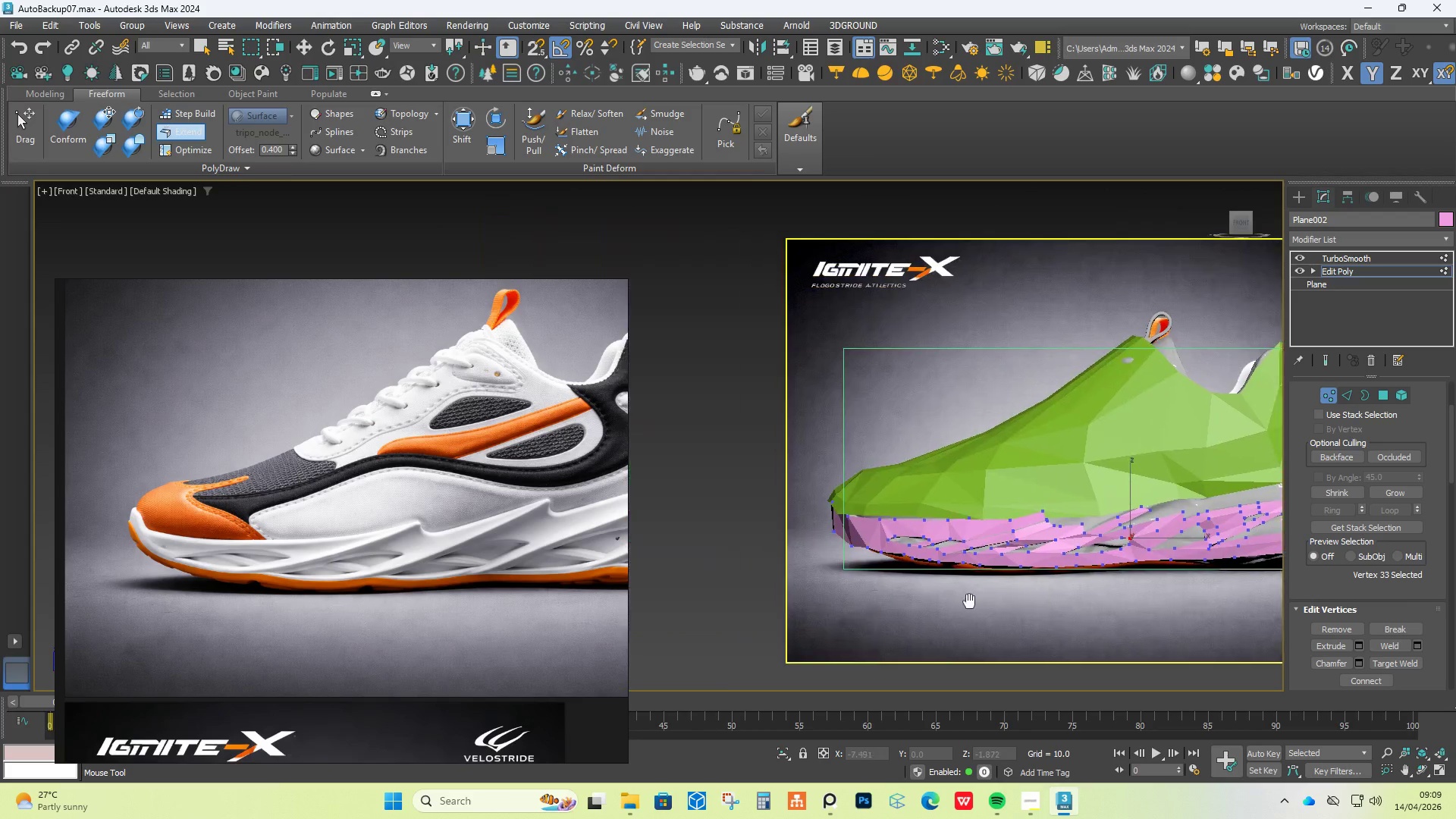 
hold_key(key=AltLeft, duration=0.78)
 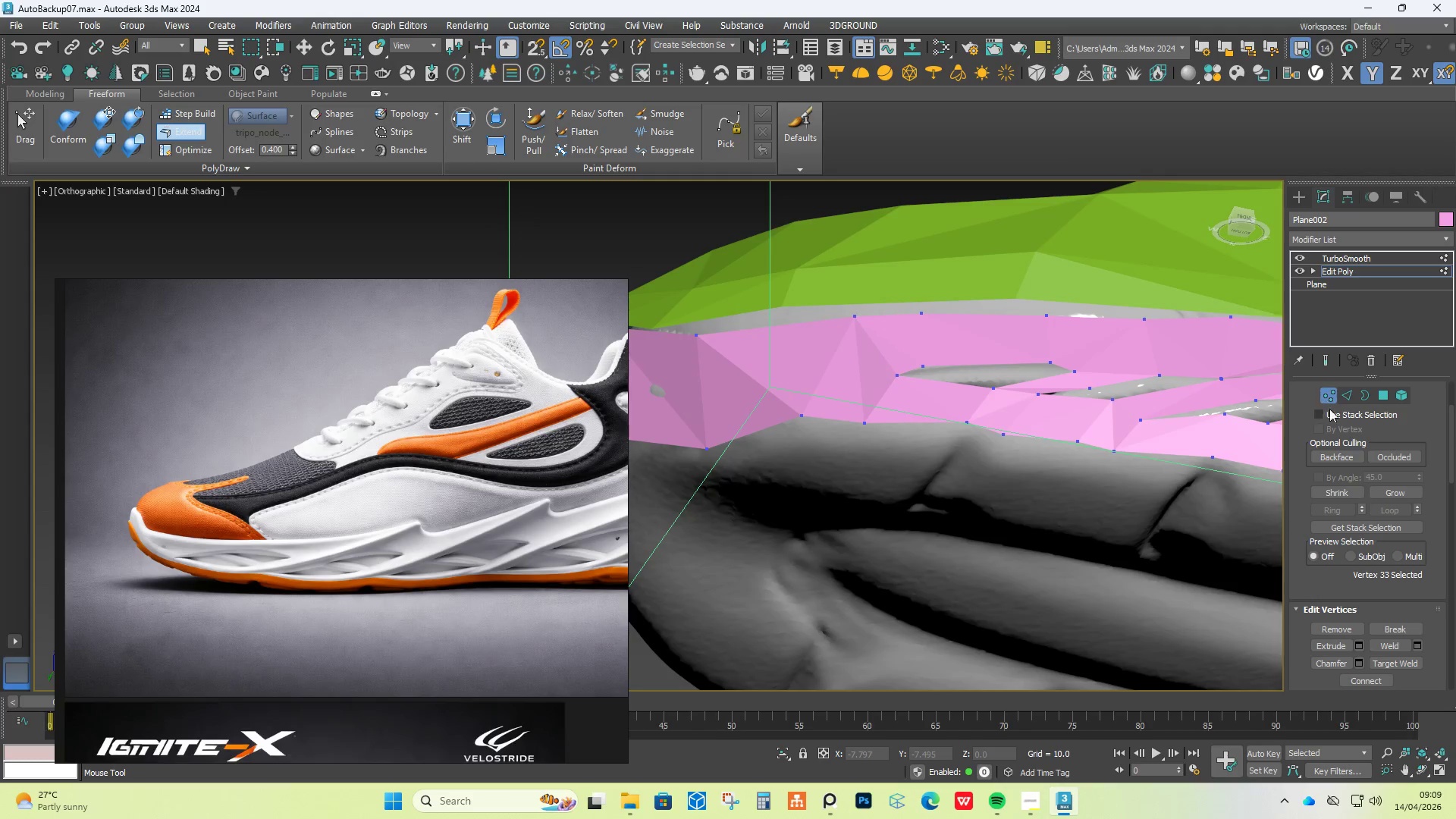 
scroll: coordinate [924, 525], scroll_direction: up, amount: 4.0
 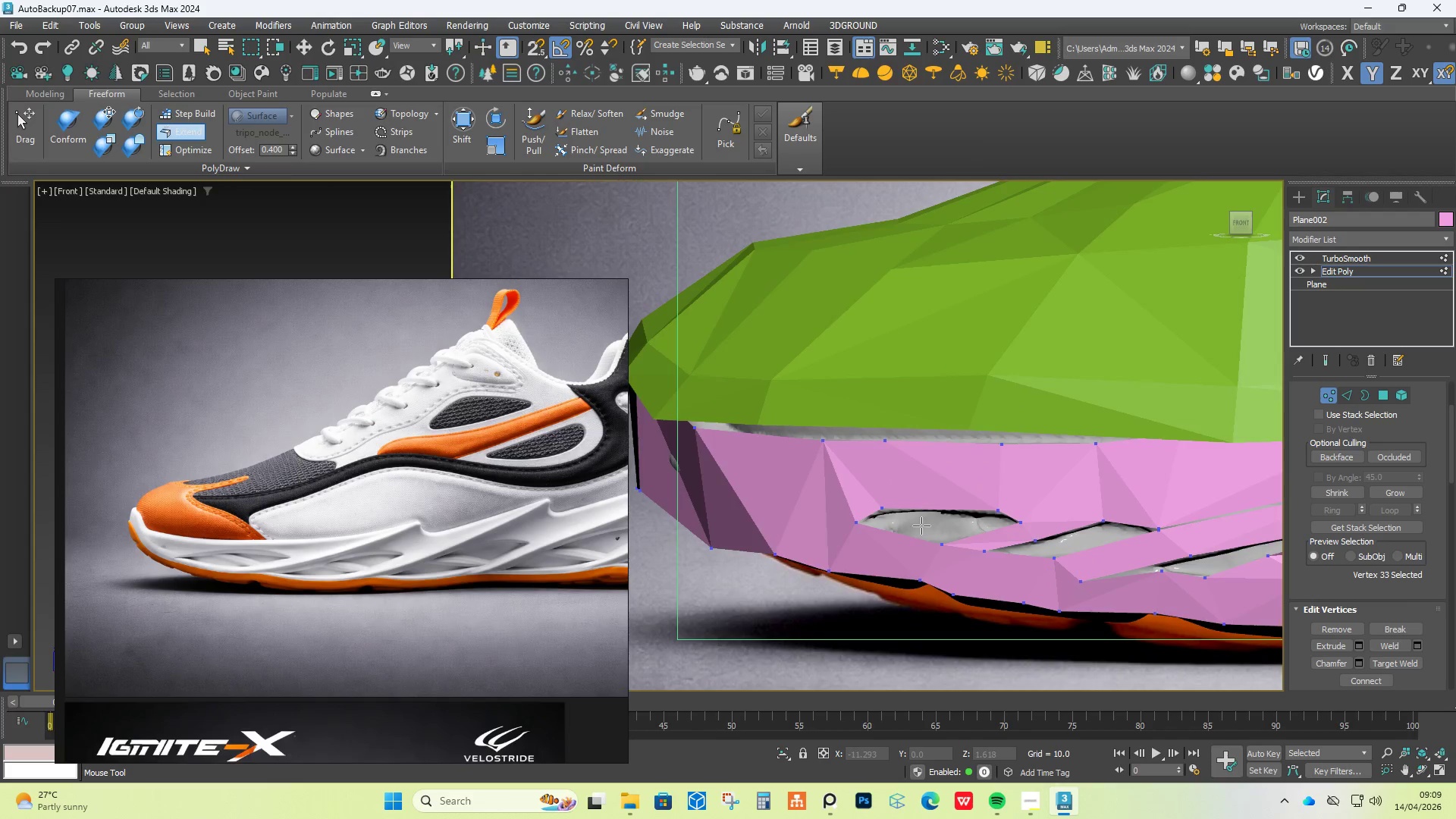 
left_click([1345, 403])
 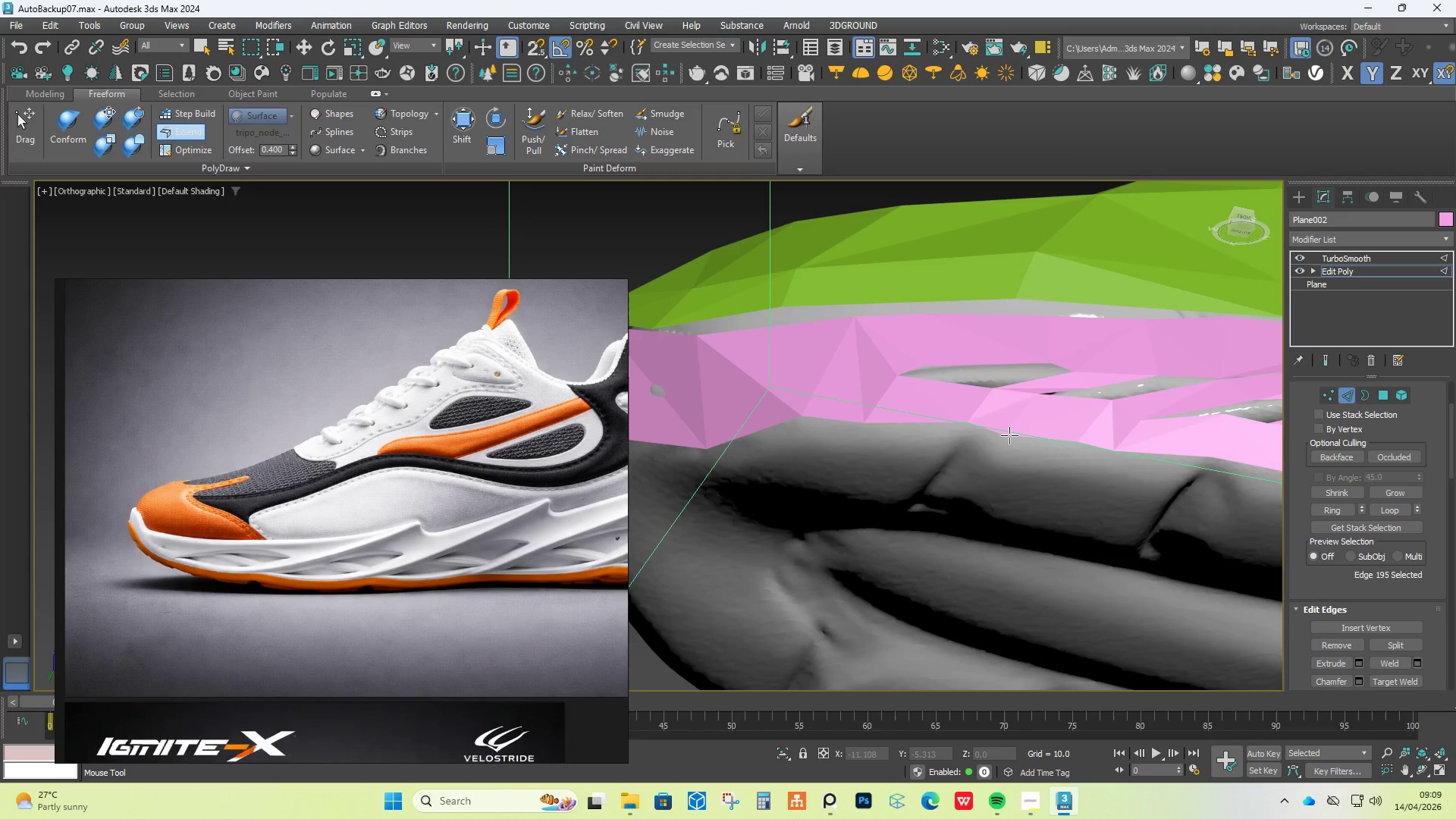 
double_click([1009, 435])
 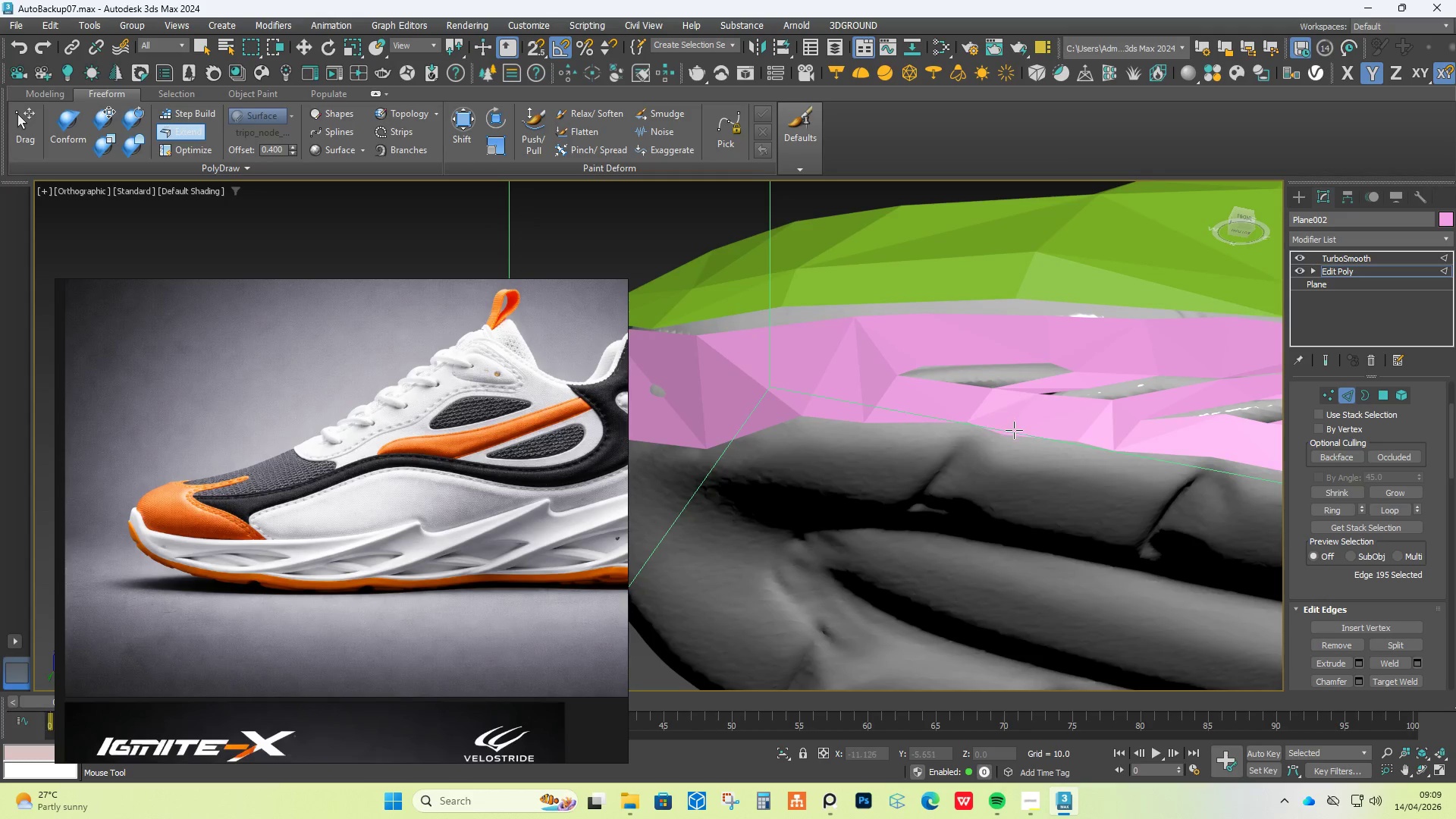 
double_click([1013, 432])
 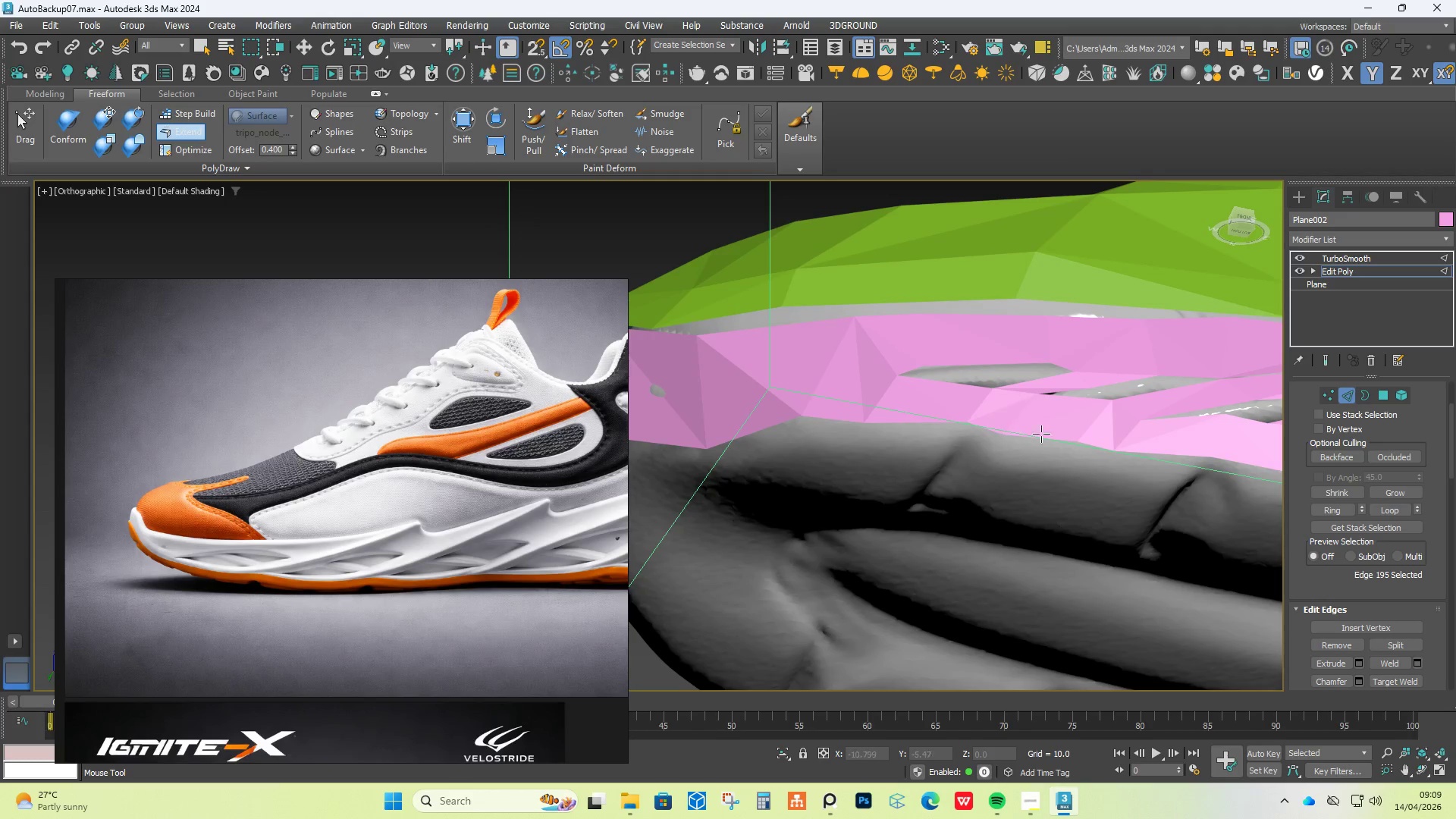 
right_click([1059, 460])
 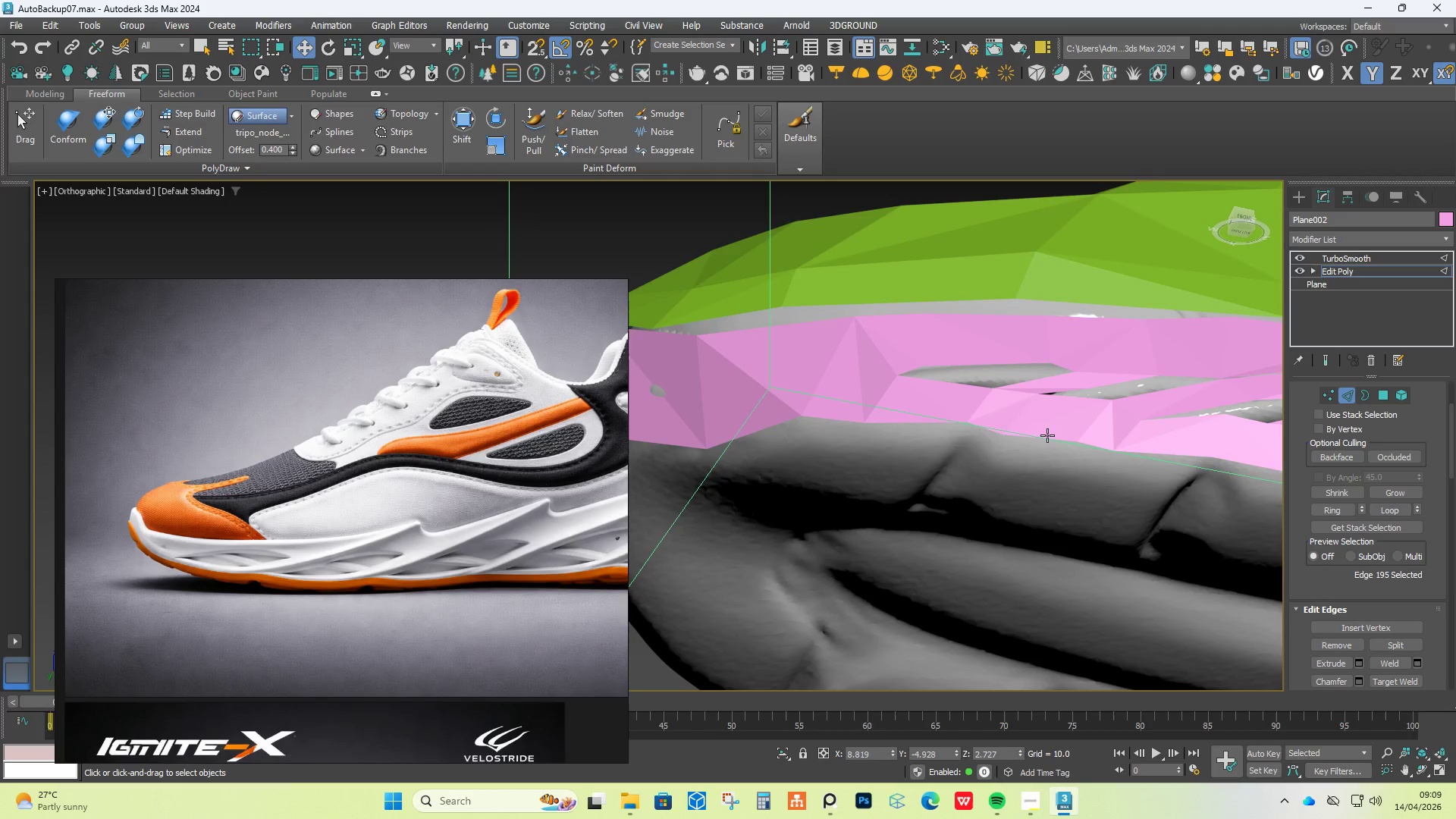 
double_click([1047, 436])
 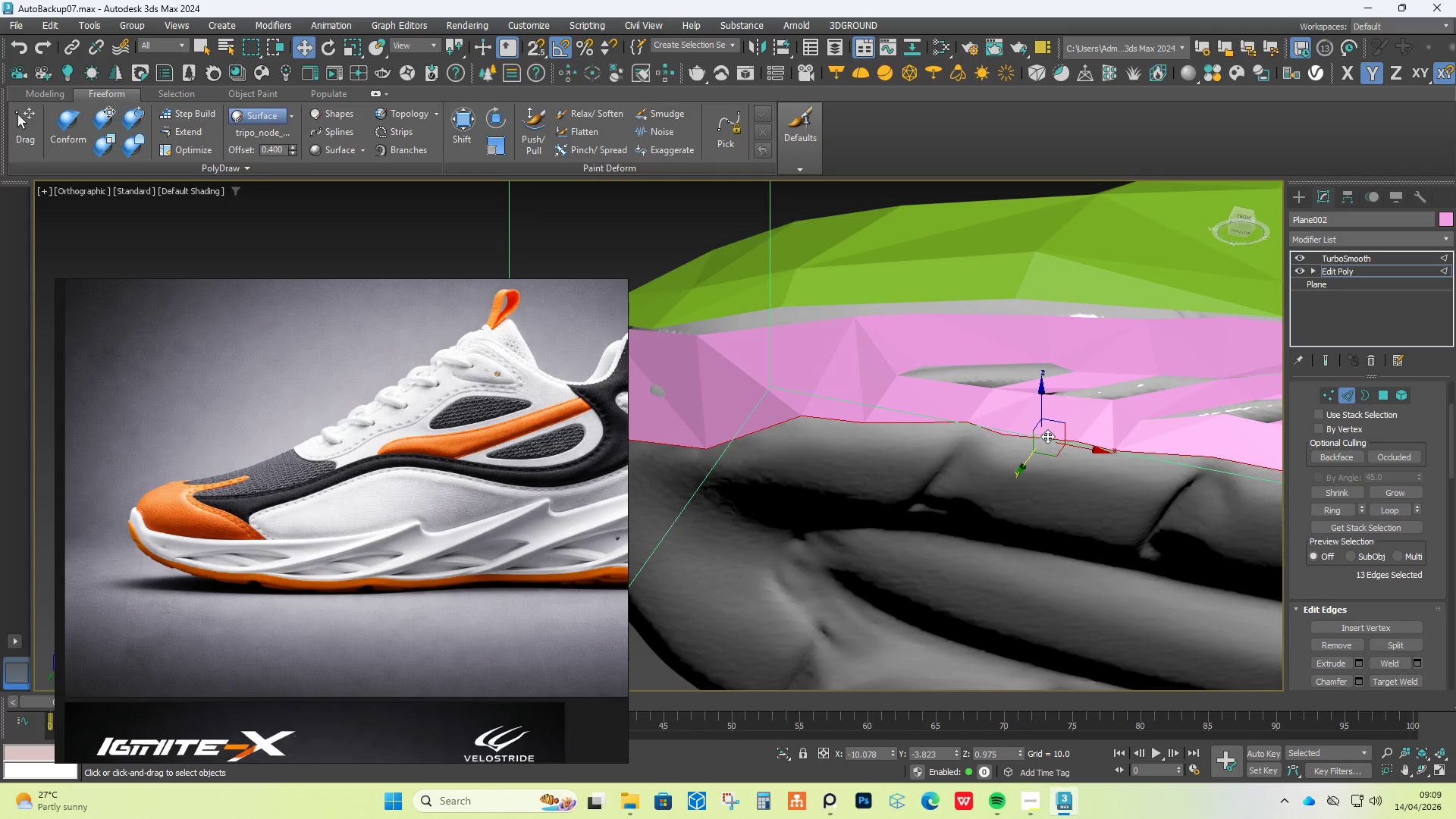 
scroll: coordinate [1040, 440], scroll_direction: down, amount: 3.0
 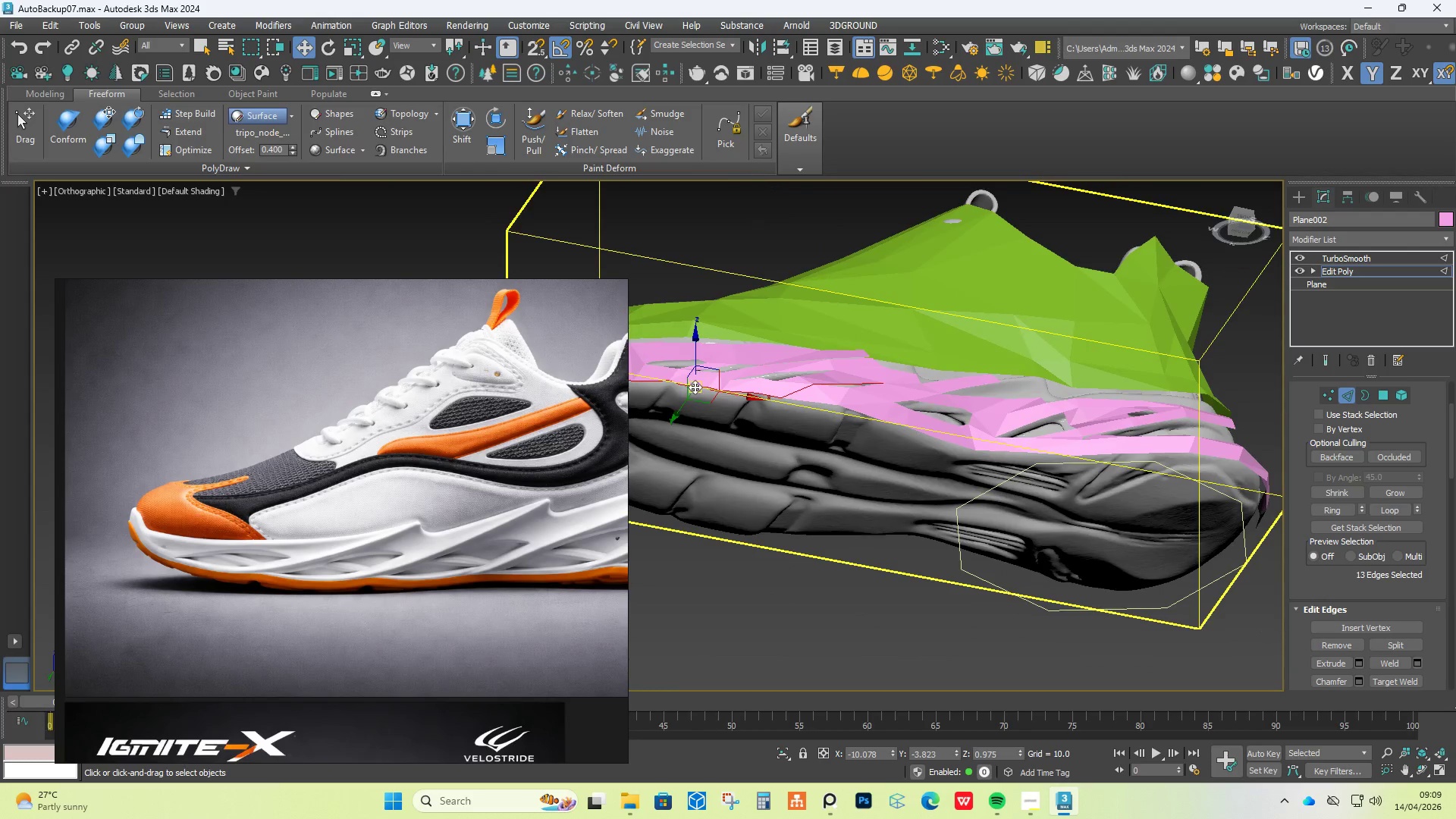 
hold_key(key=AltLeft, duration=0.47)
 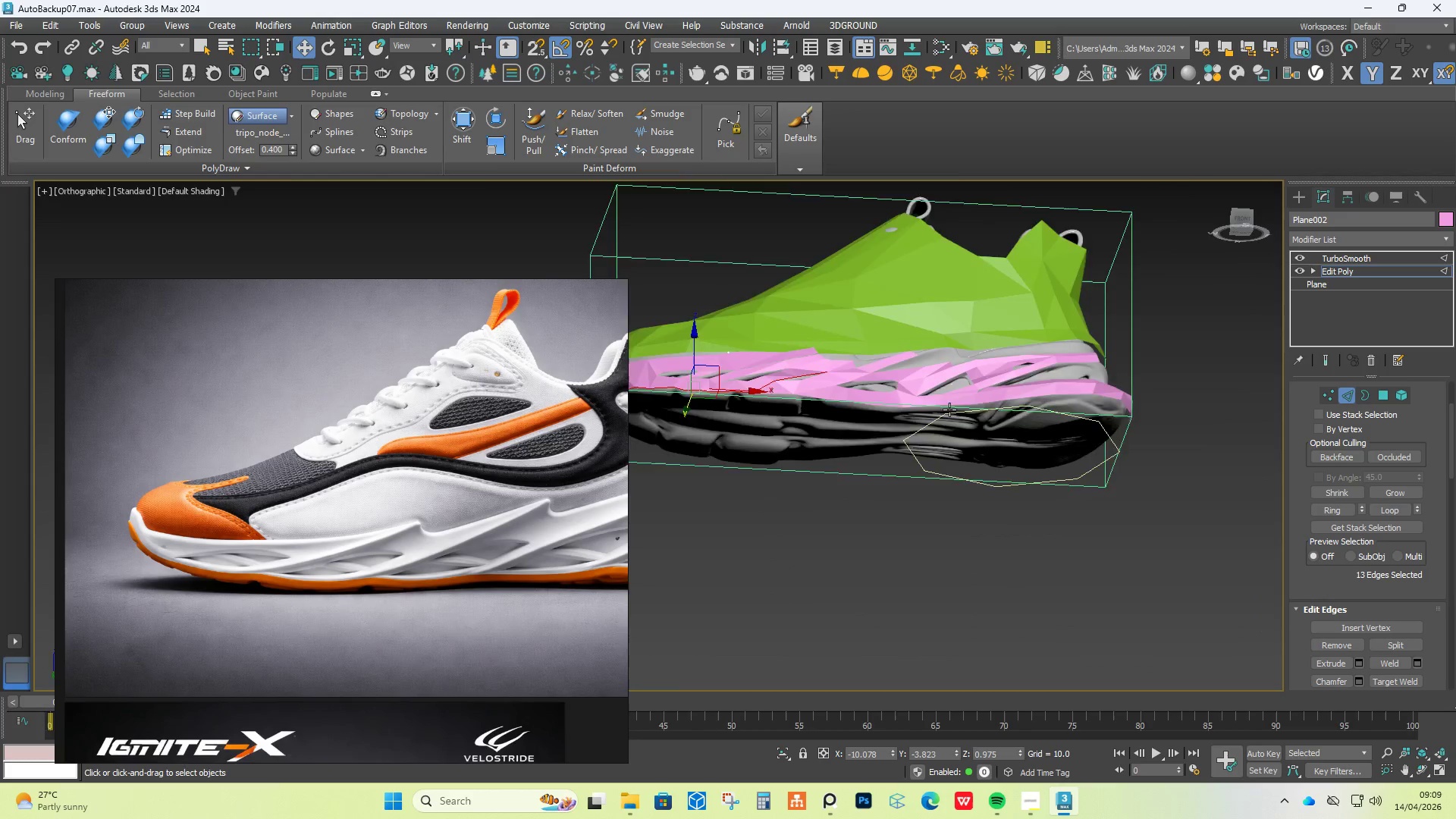 
scroll: coordinate [691, 391], scroll_direction: down, amount: 1.0
 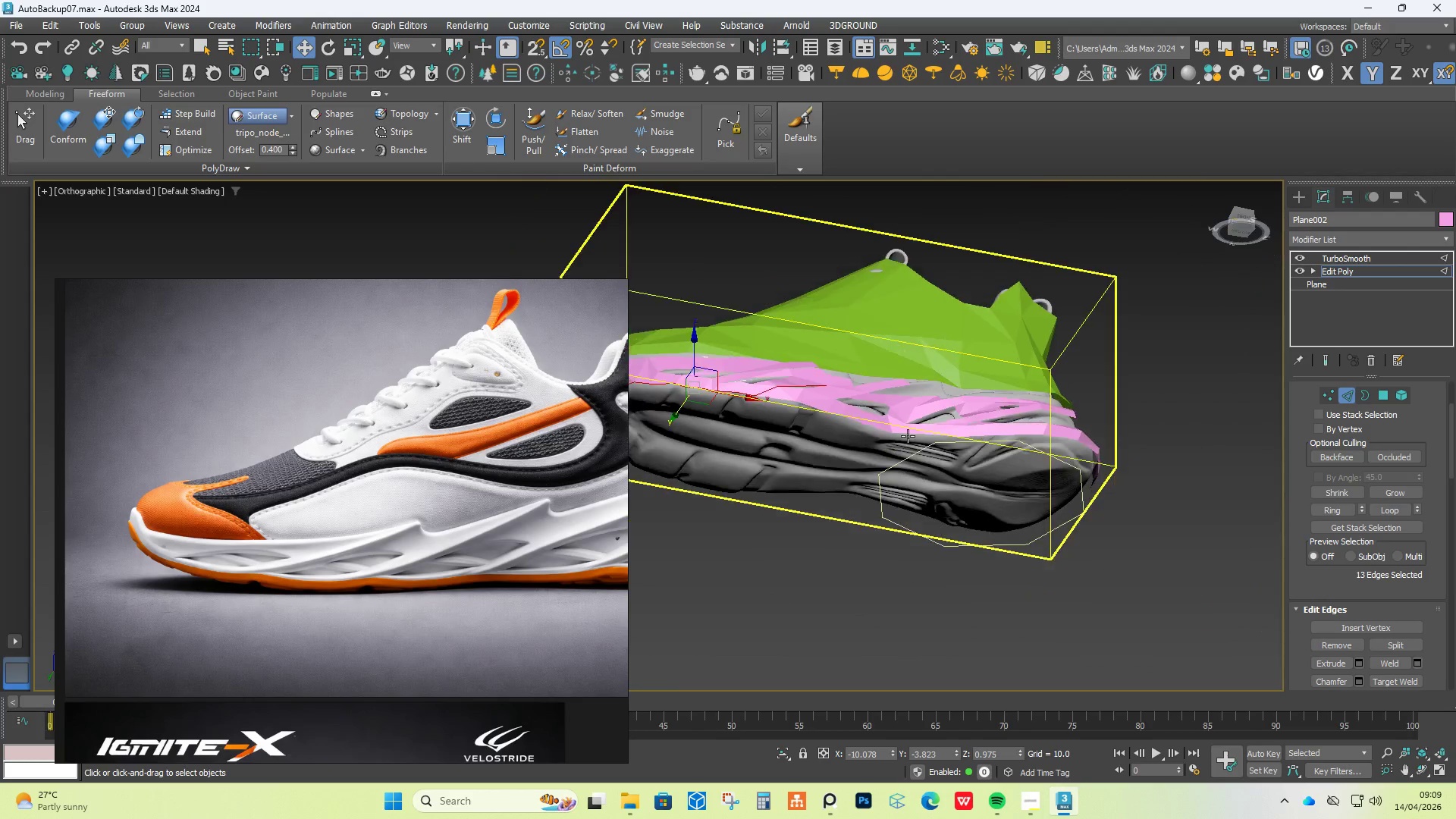 
hold_key(key=AltLeft, duration=0.52)
 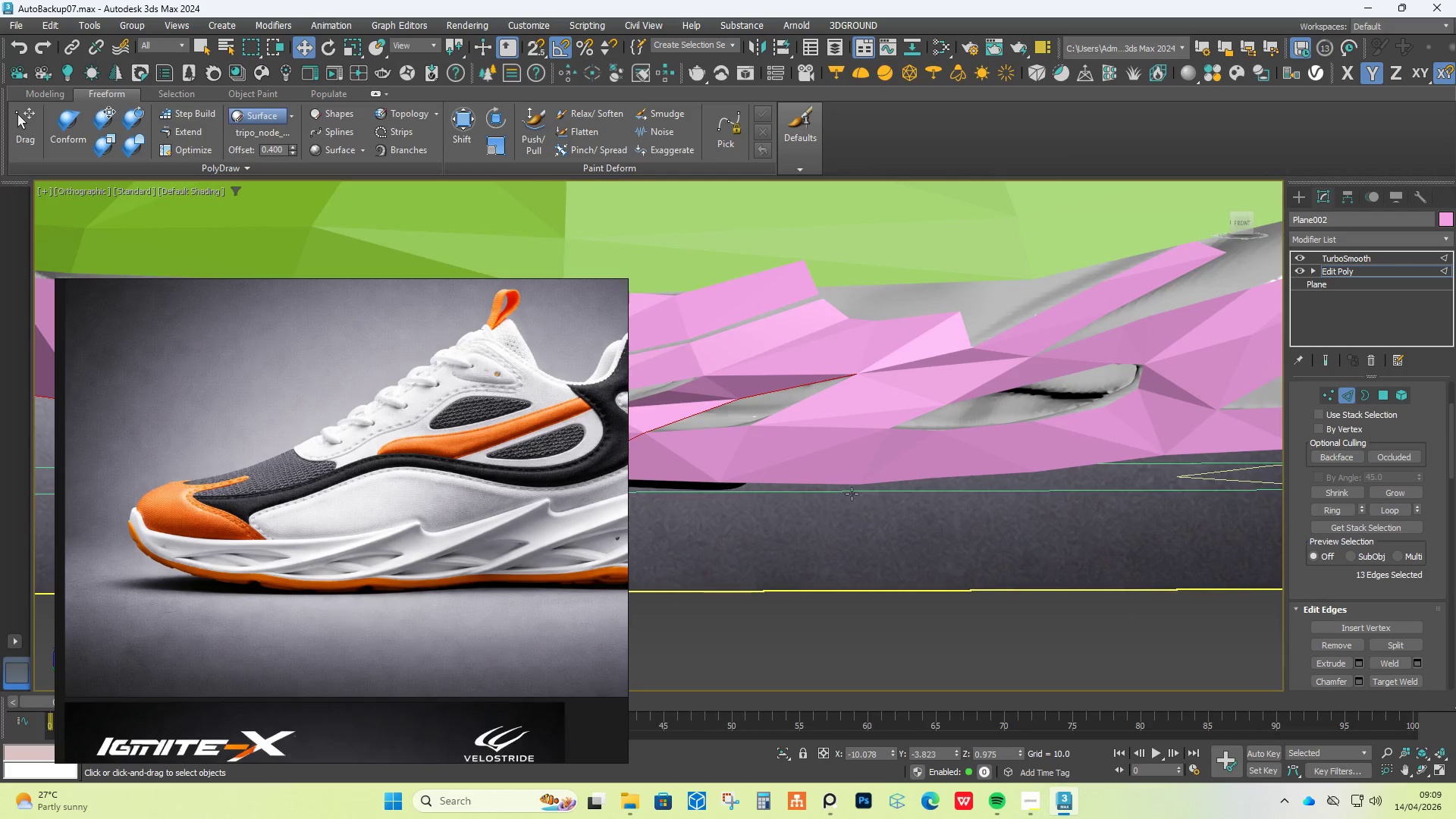 
scroll: coordinate [949, 410], scroll_direction: up, amount: 4.0
 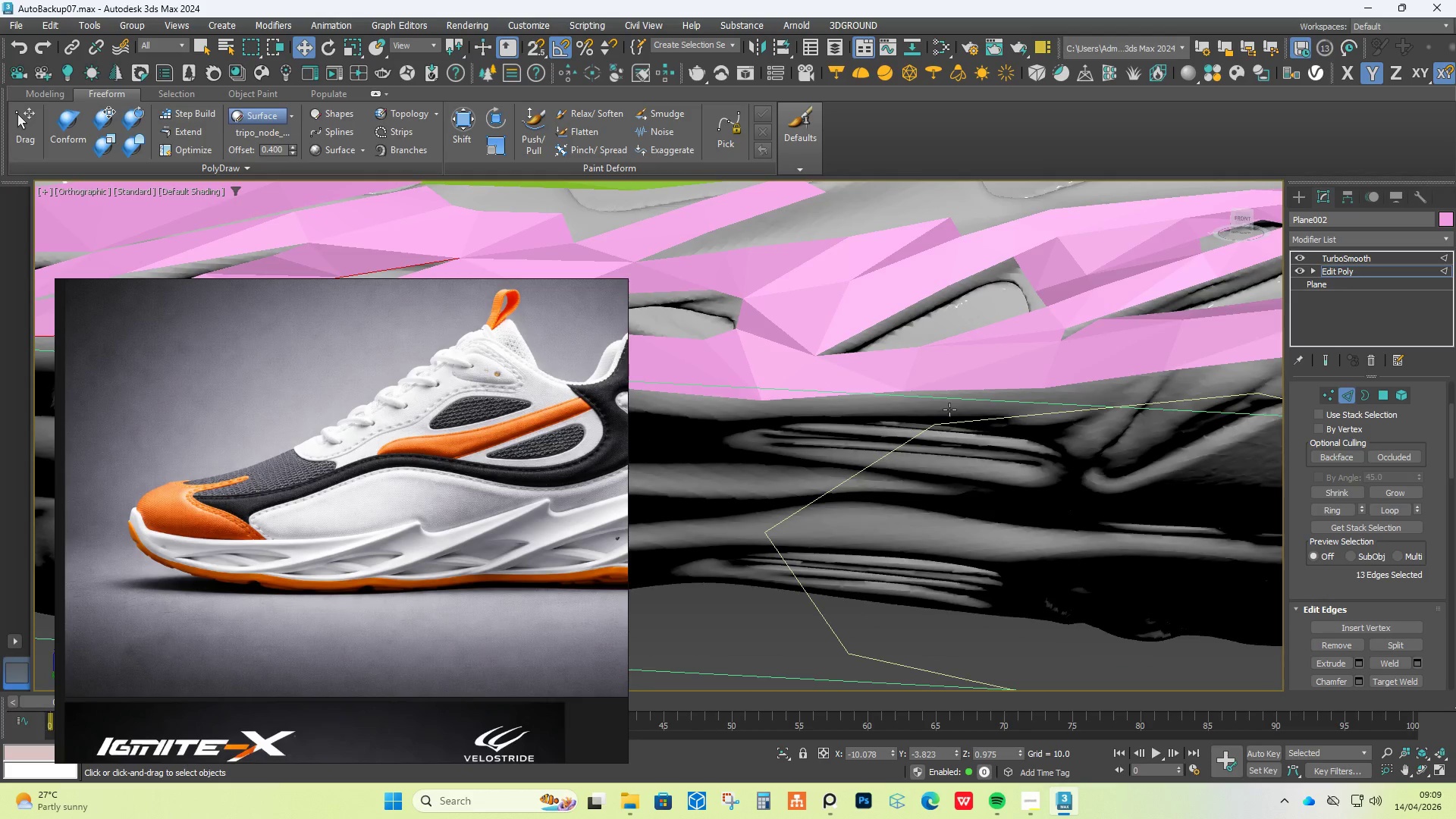 
scroll: coordinate [1008, 503], scroll_direction: down, amount: 1.0
 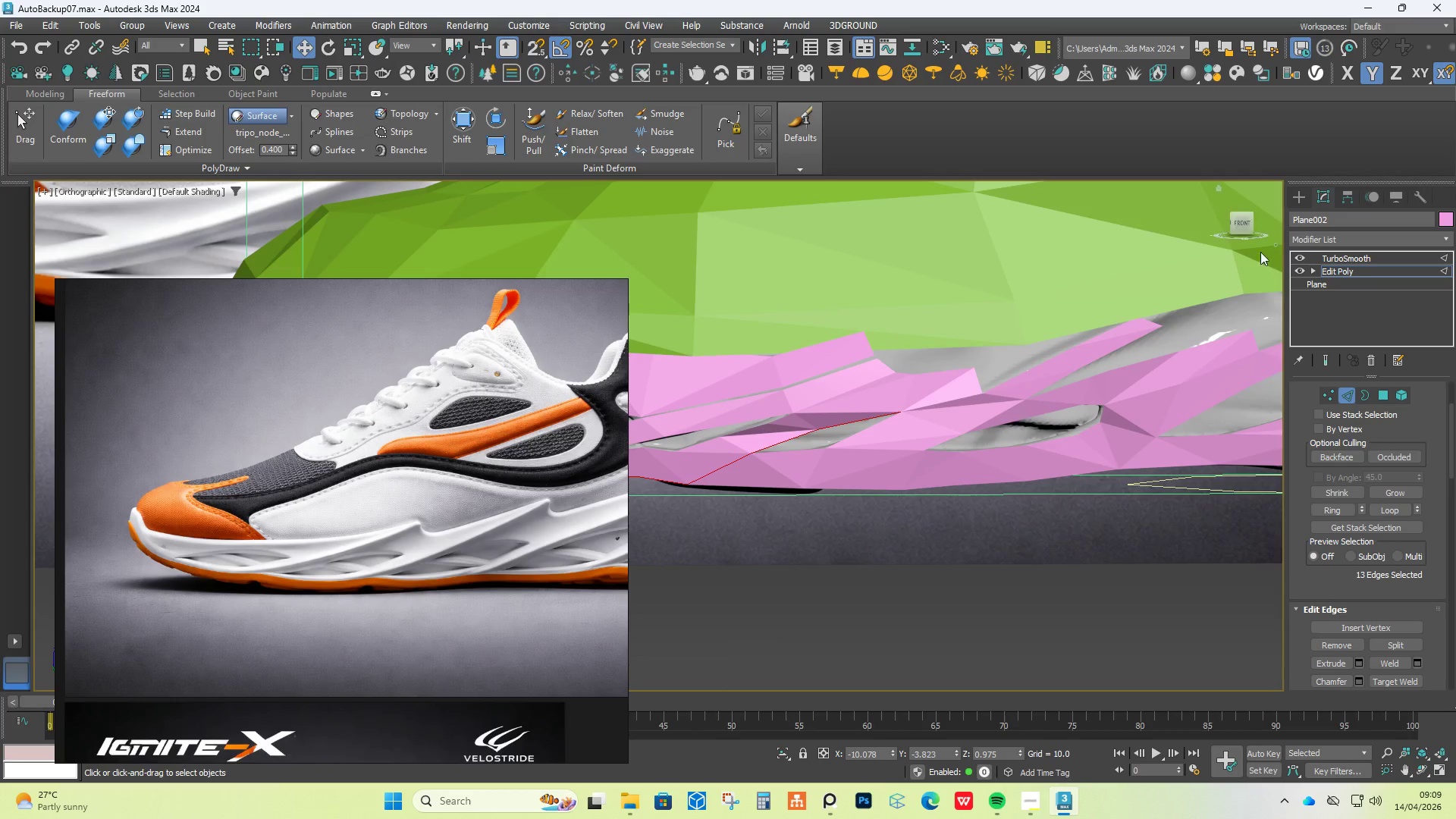 
left_click([1244, 217])
 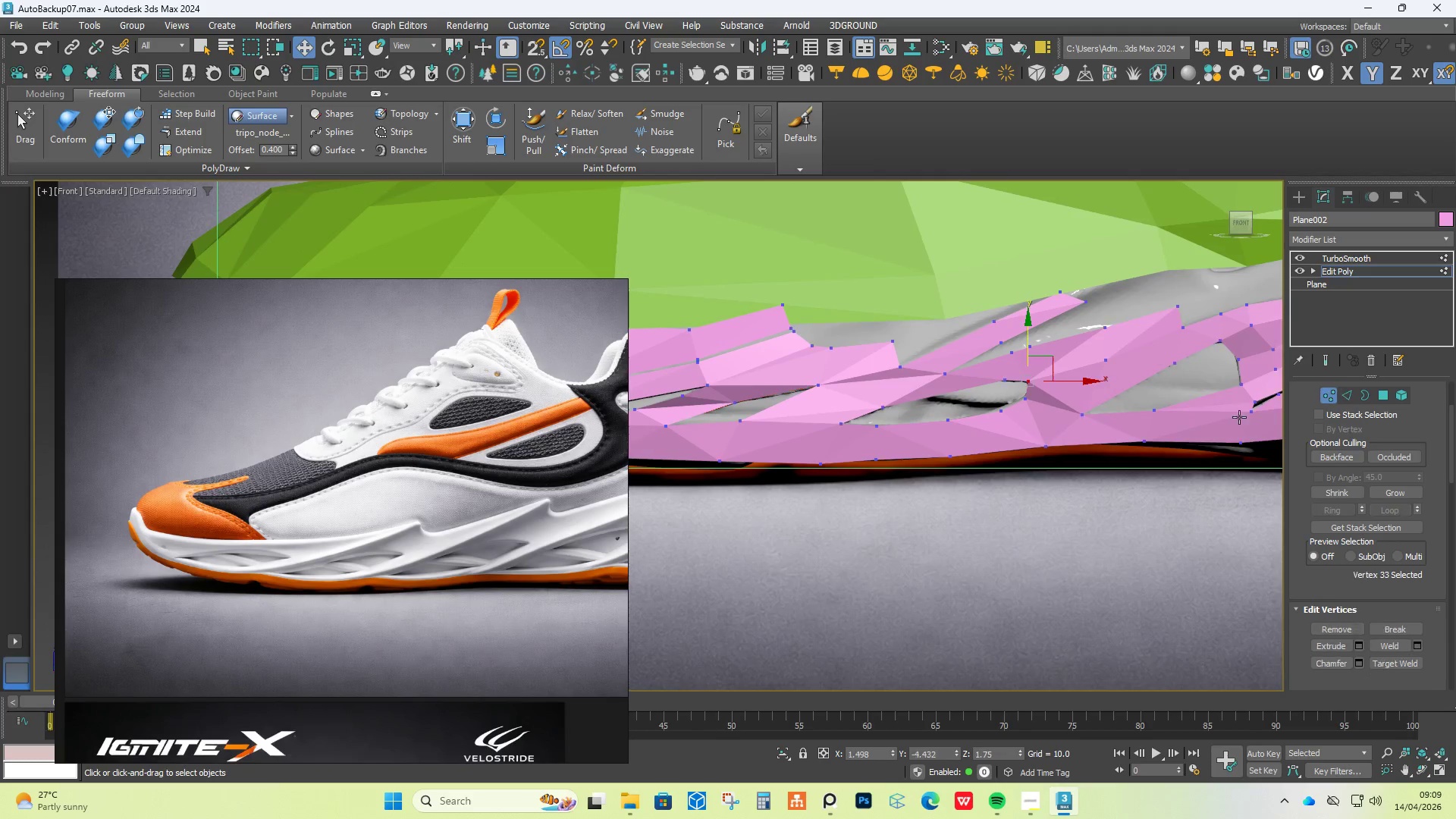 
scroll: coordinate [889, 420], scroll_direction: down, amount: 3.0
 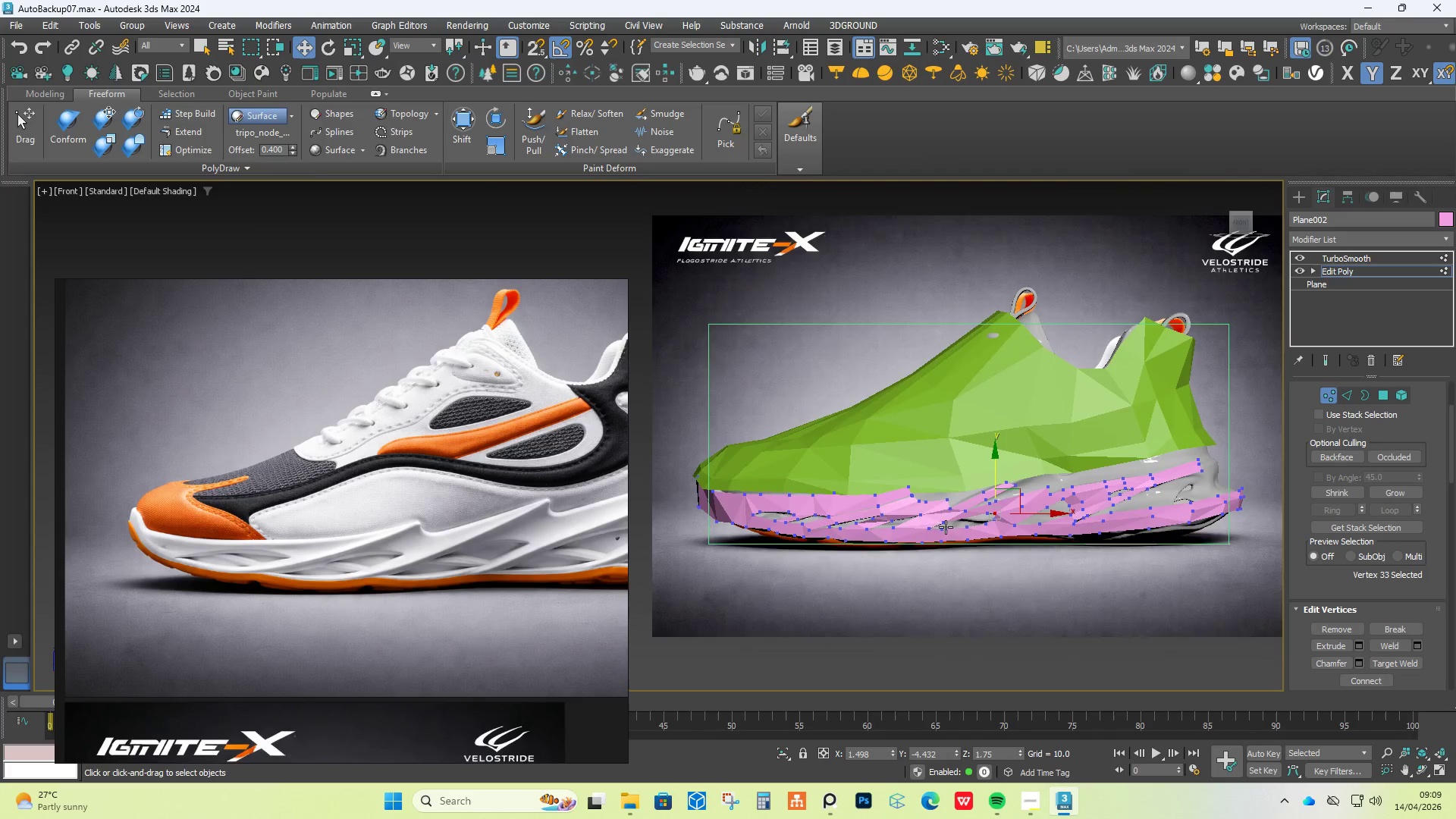 
scroll: coordinate [759, 525], scroll_direction: up, amount: 5.0
 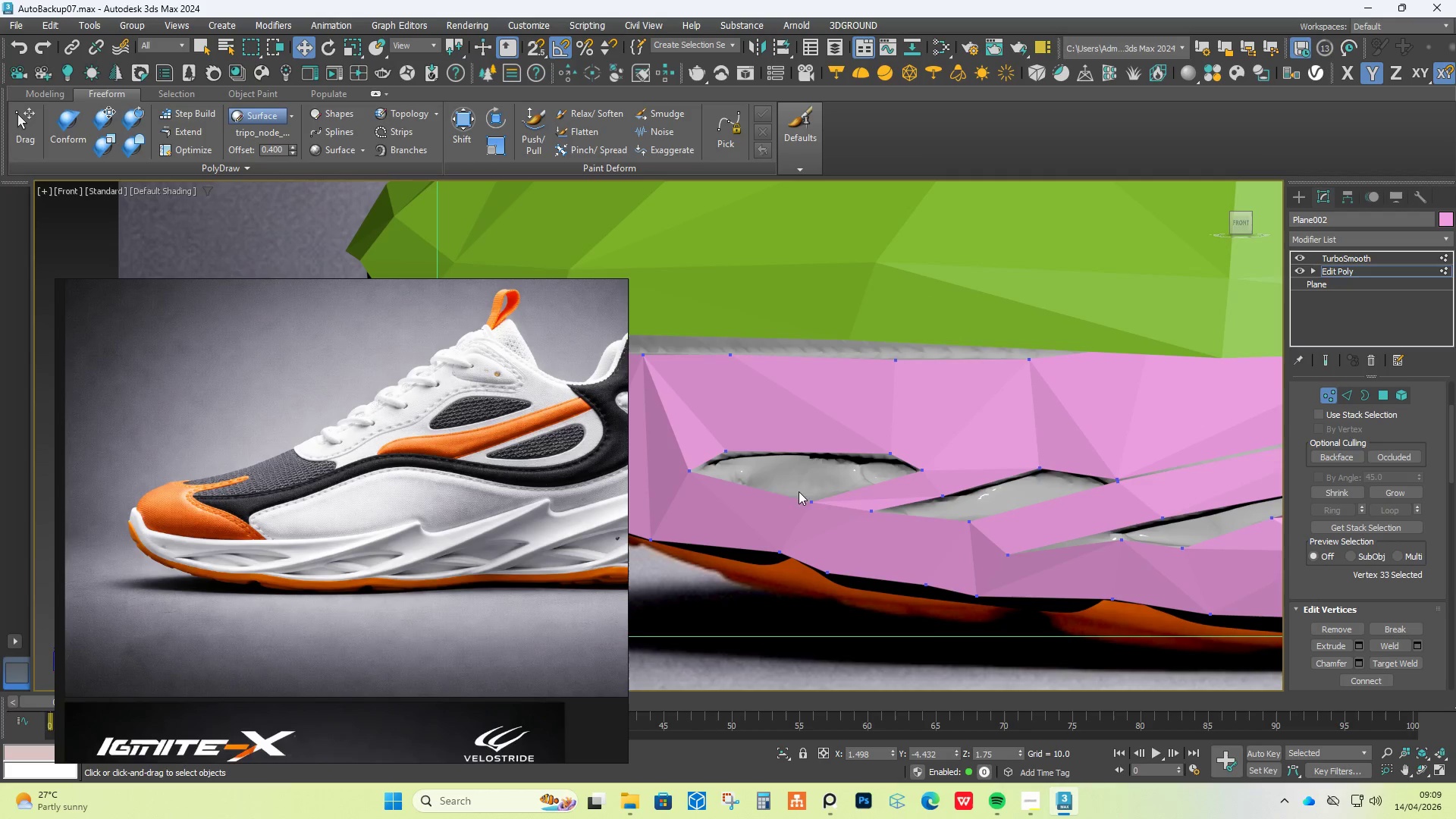 
hold_key(key=AltLeft, duration=0.41)
 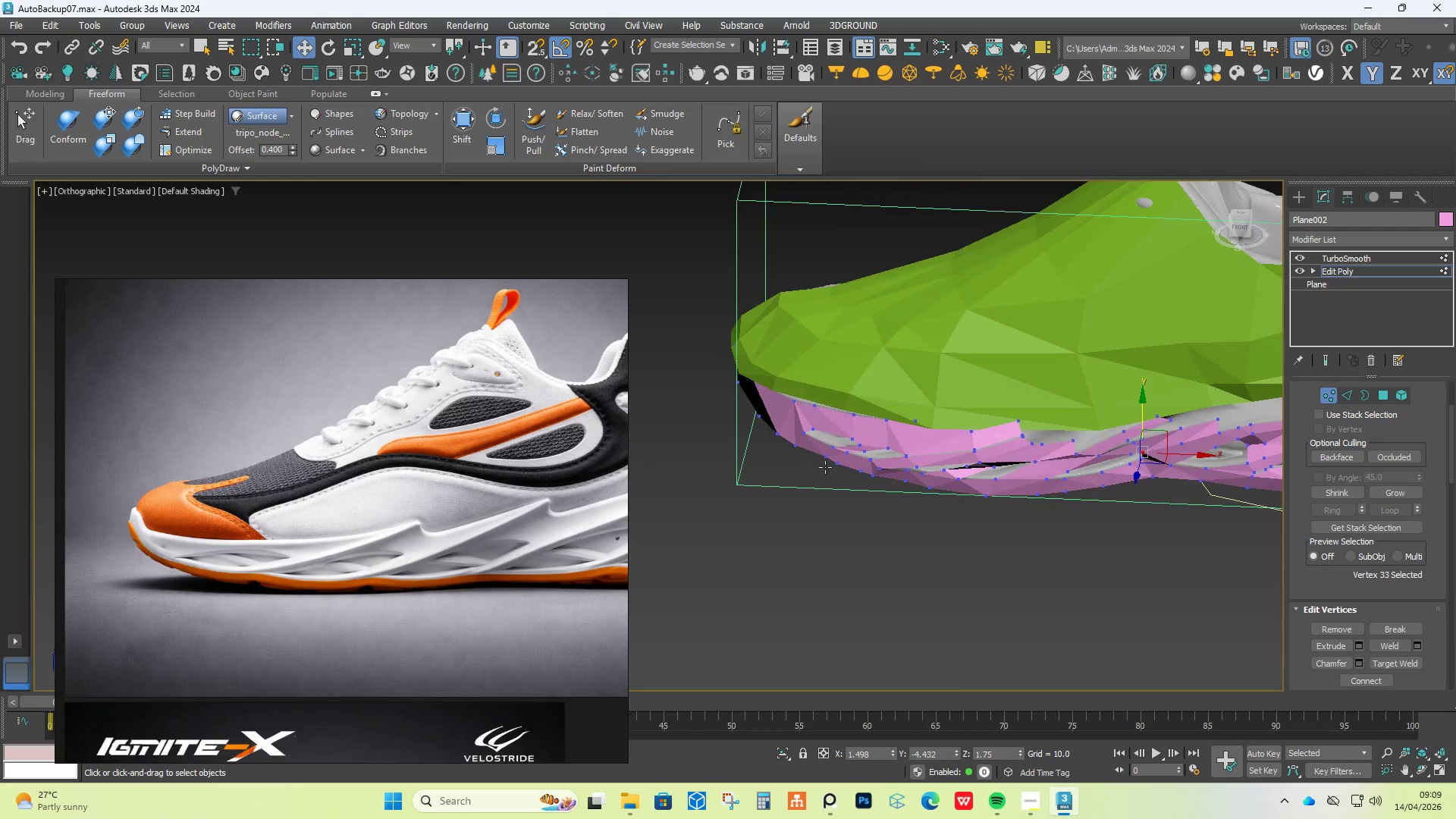 
scroll: coordinate [837, 449], scroll_direction: down, amount: 4.0
 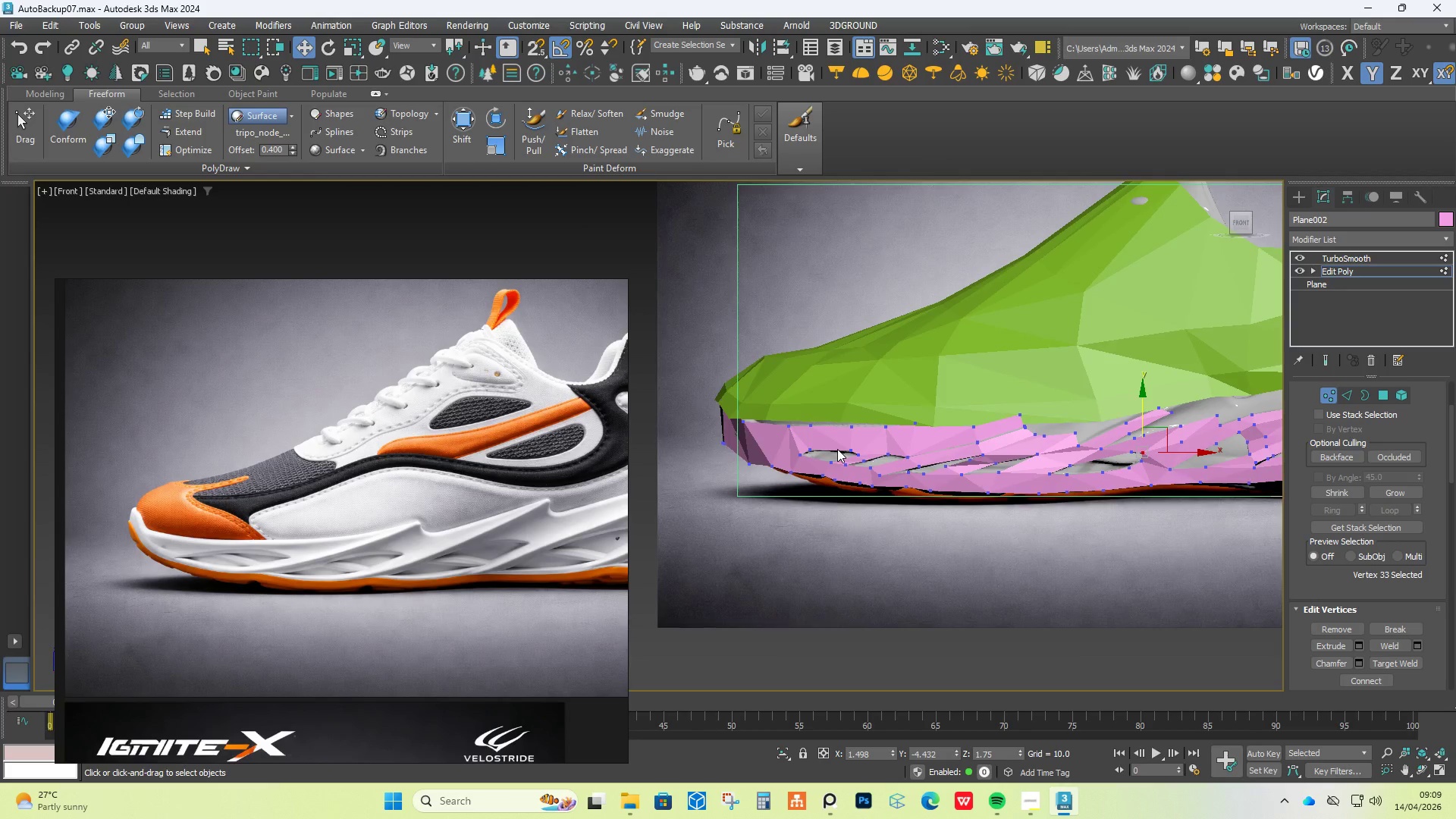 
scroll: coordinate [825, 406], scroll_direction: up, amount: 4.0
 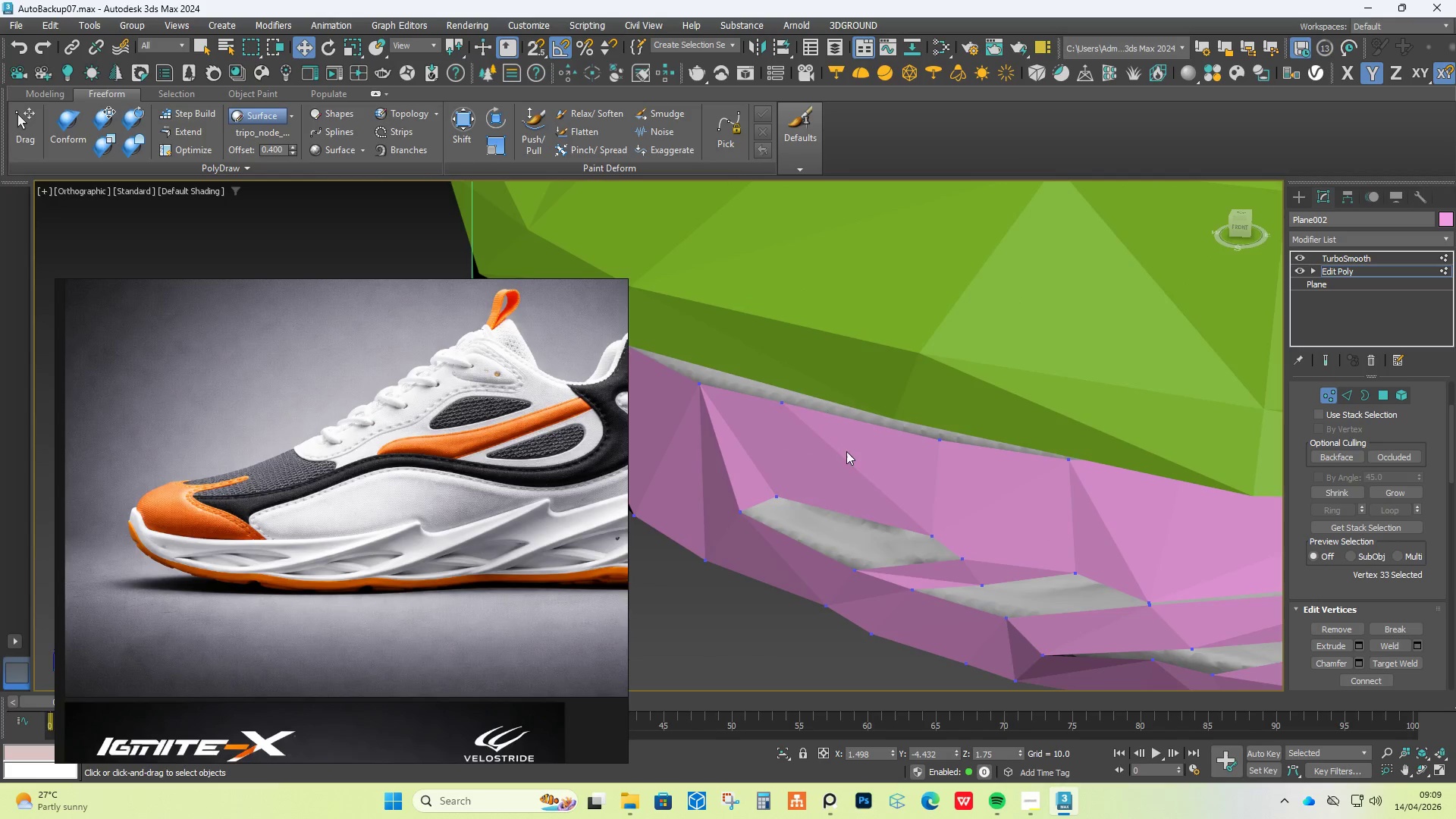 
scroll: coordinate [846, 451], scroll_direction: down, amount: 4.0
 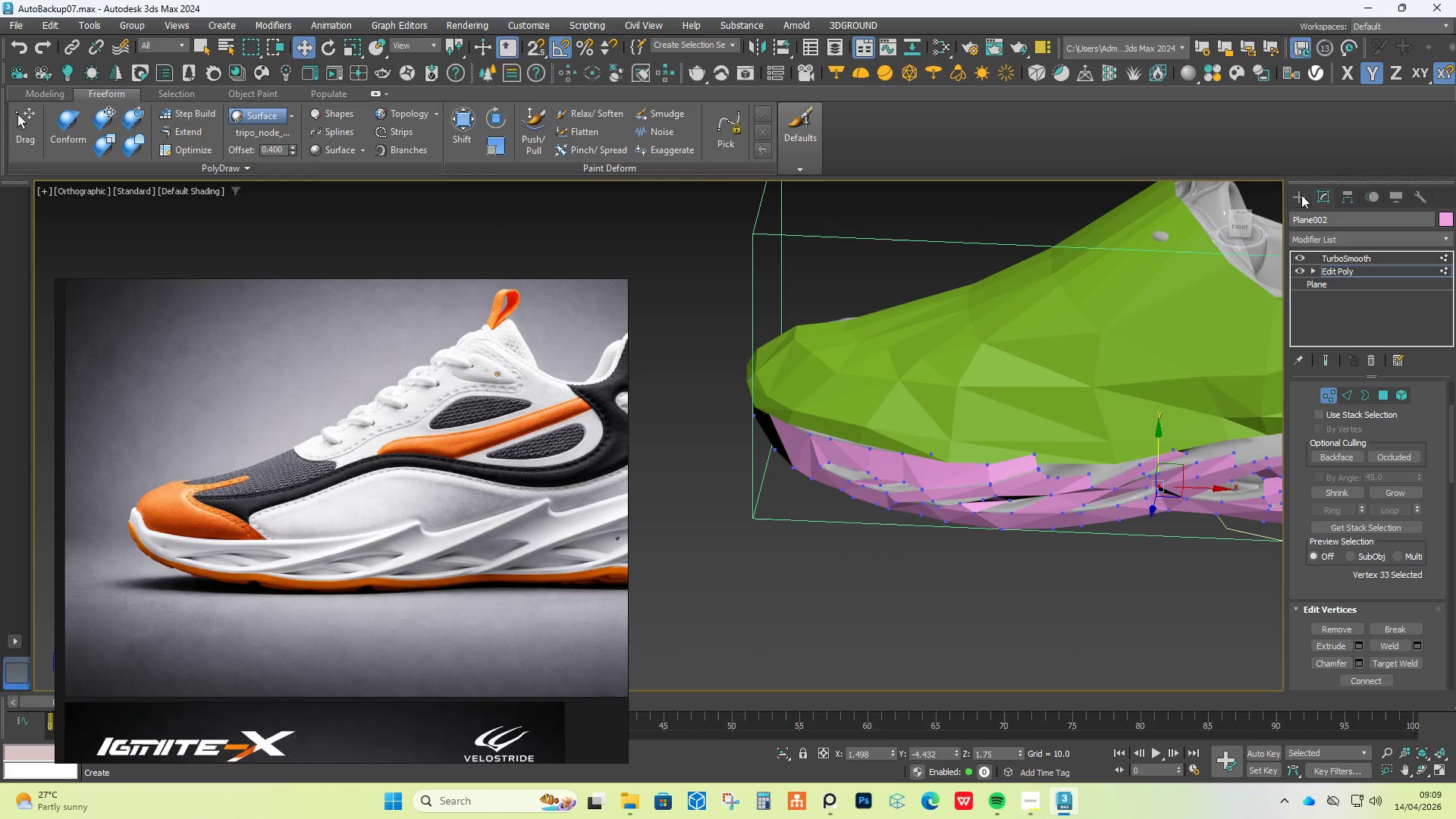 
left_click([1041, 356])
 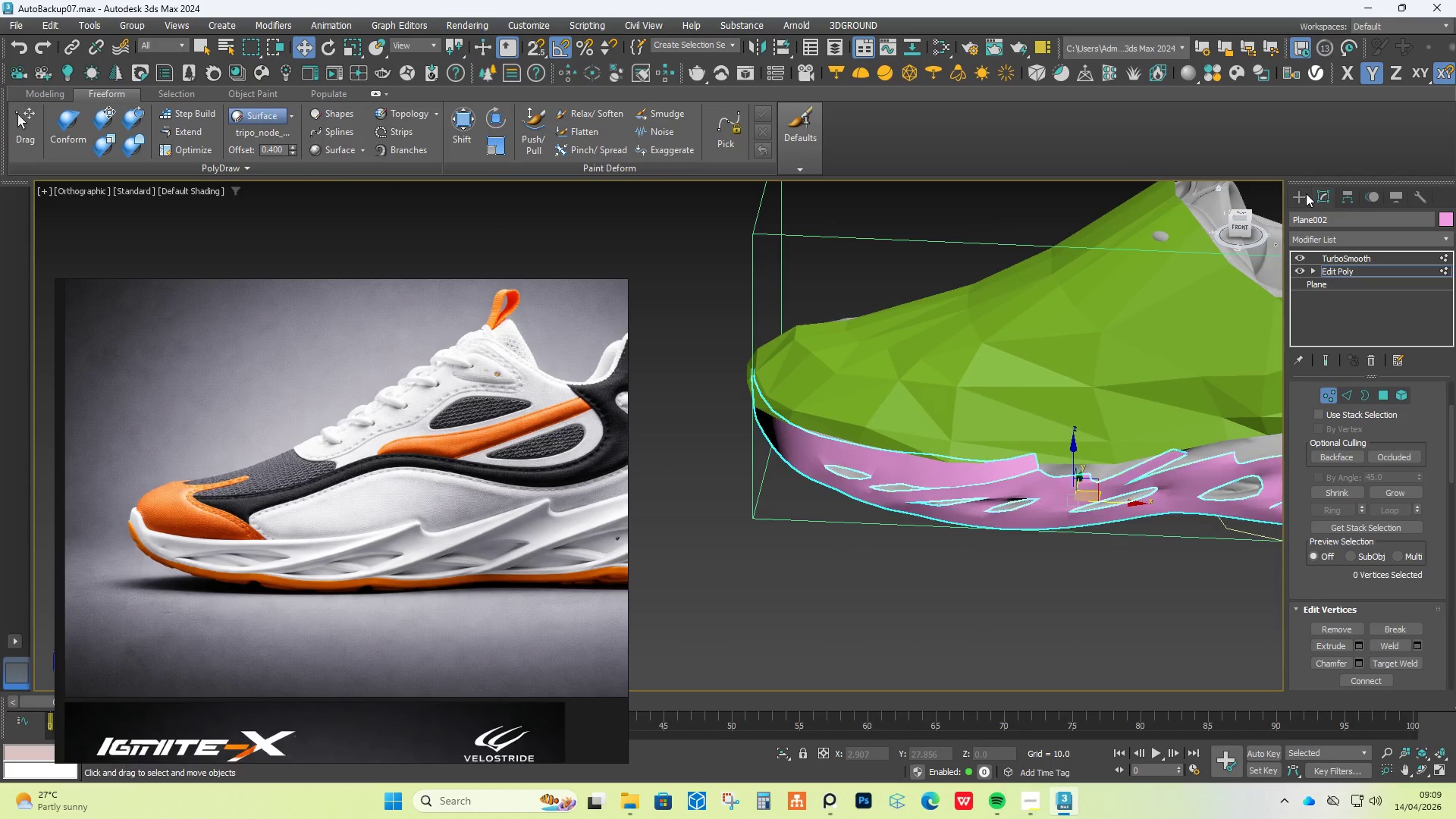 
double_click([1132, 283])
 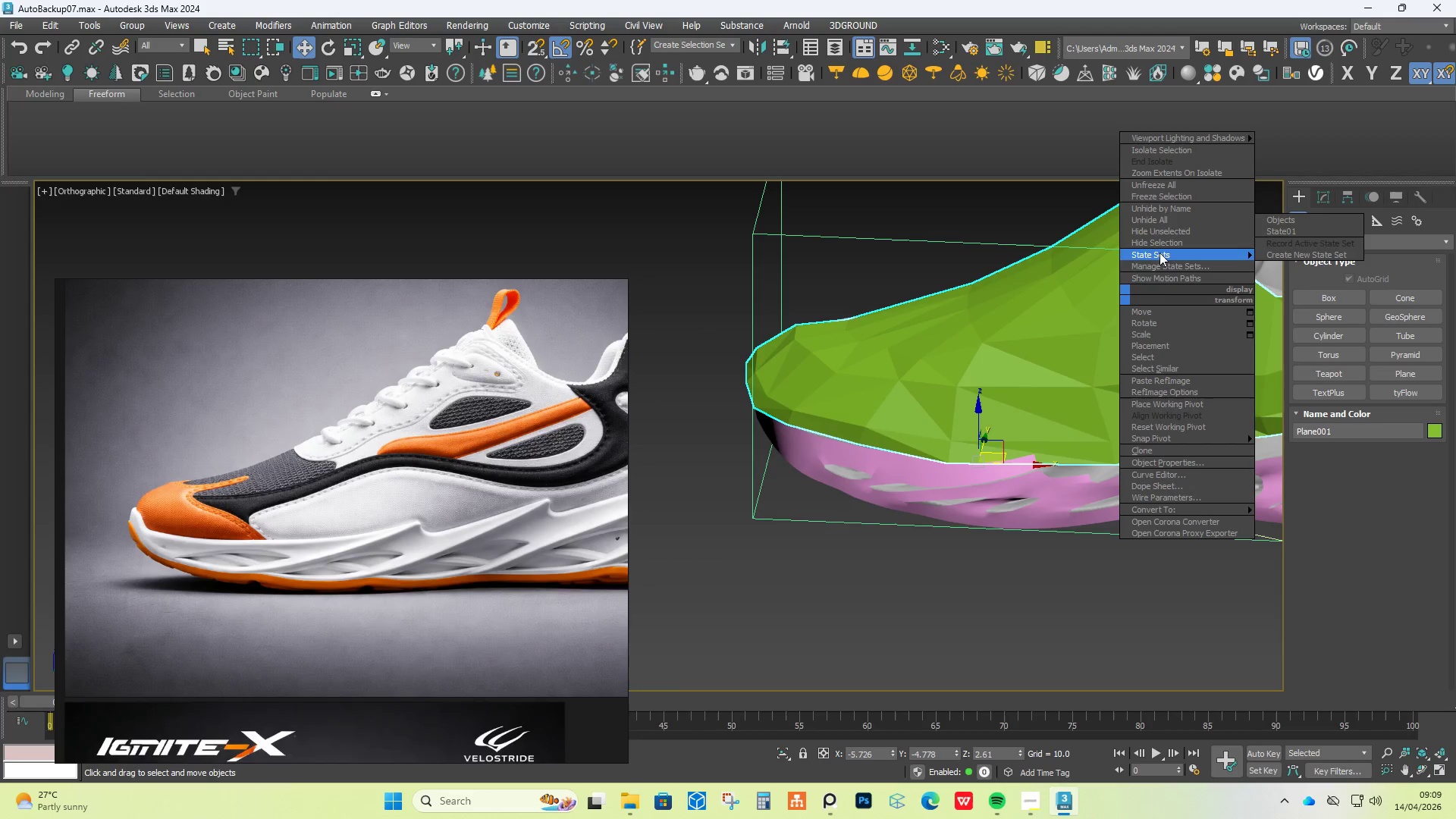 
left_click([1168, 245])
 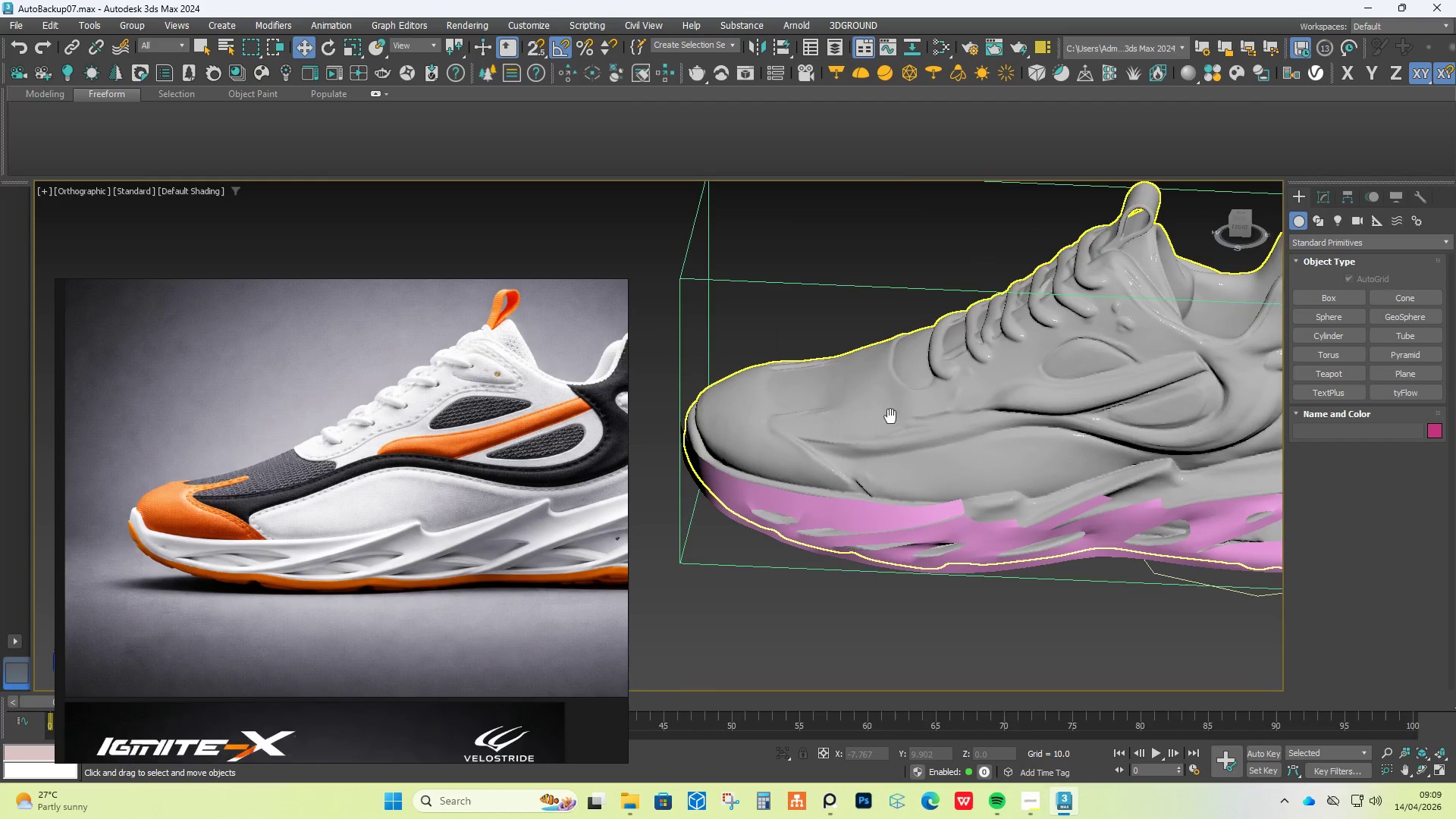 
left_click([888, 507])
 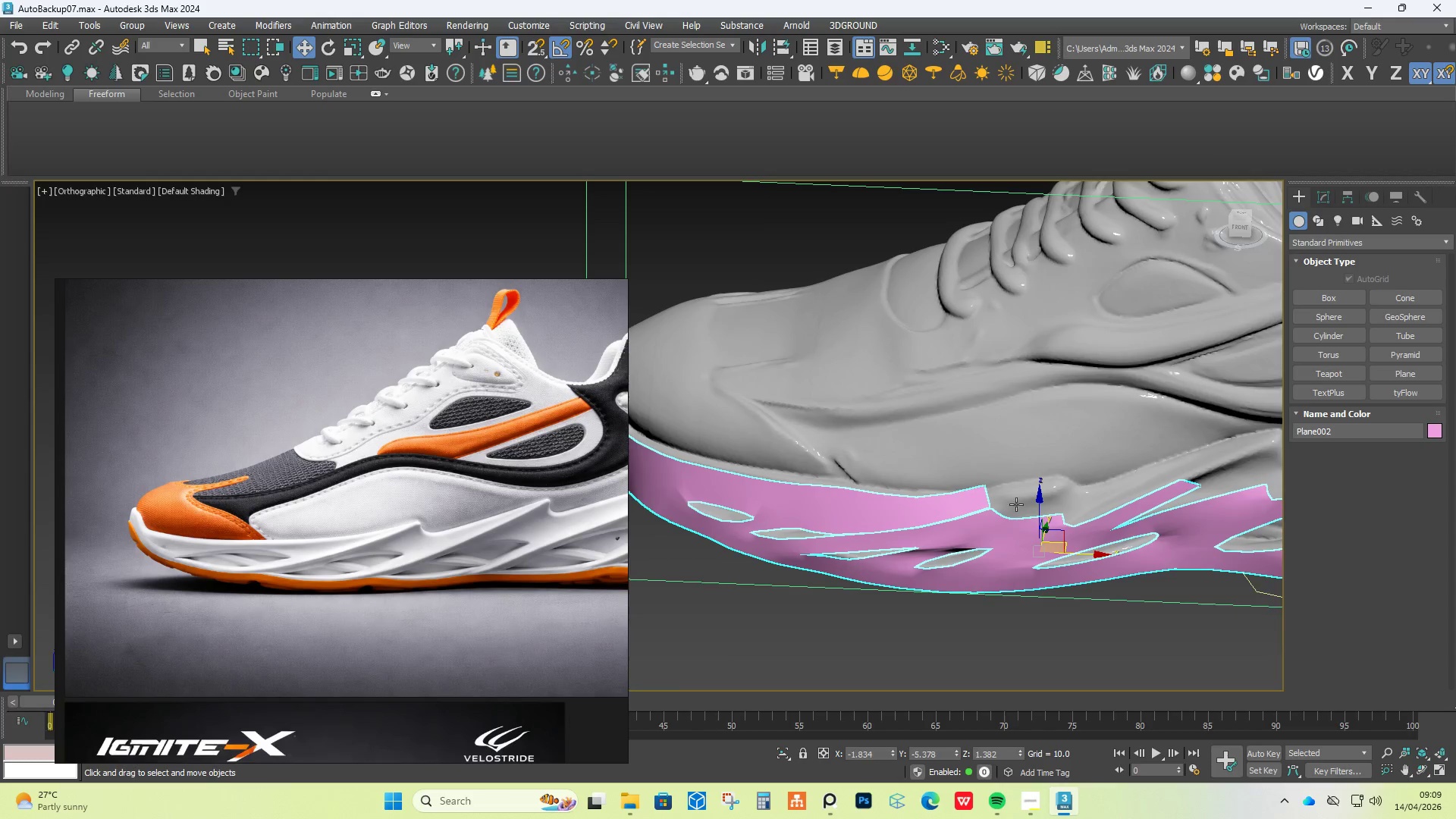 
scroll: coordinate [860, 539], scroll_direction: up, amount: 1.0
 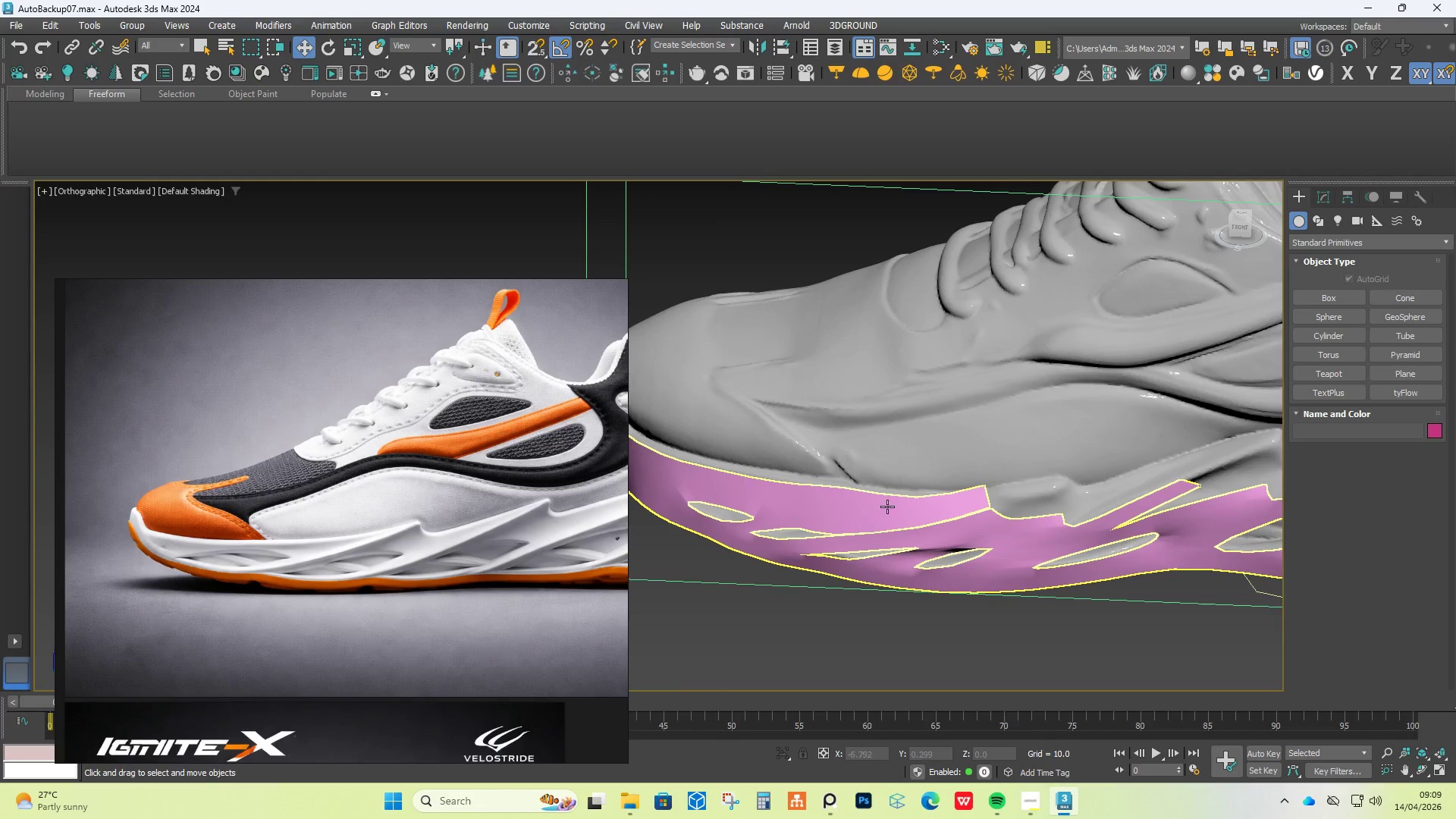 
hold_key(key=AltLeft, duration=0.34)
 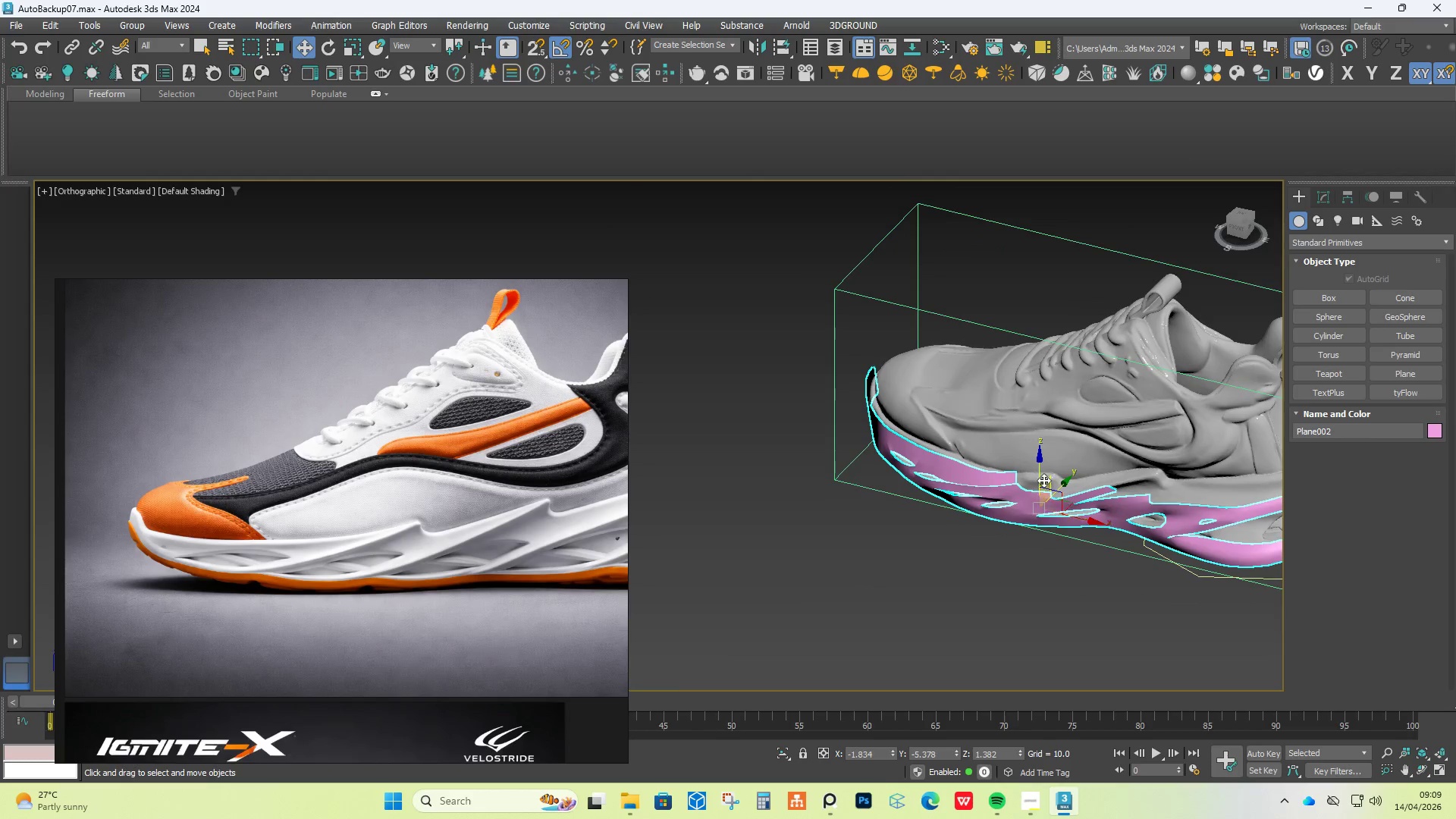 
scroll: coordinate [1073, 474], scroll_direction: down, amount: 2.0
 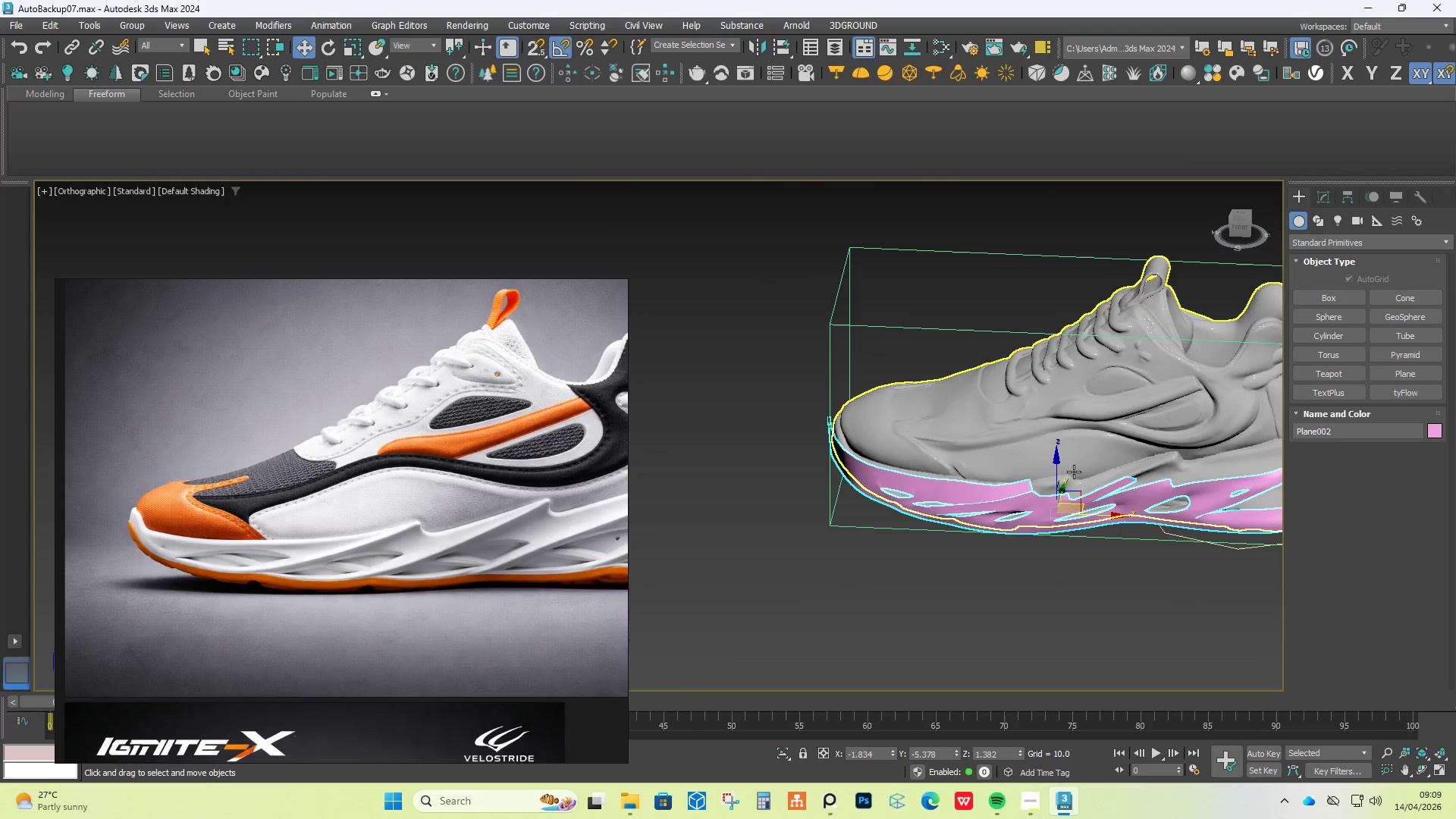 
scroll: coordinate [1018, 480], scroll_direction: up, amount: 3.0
 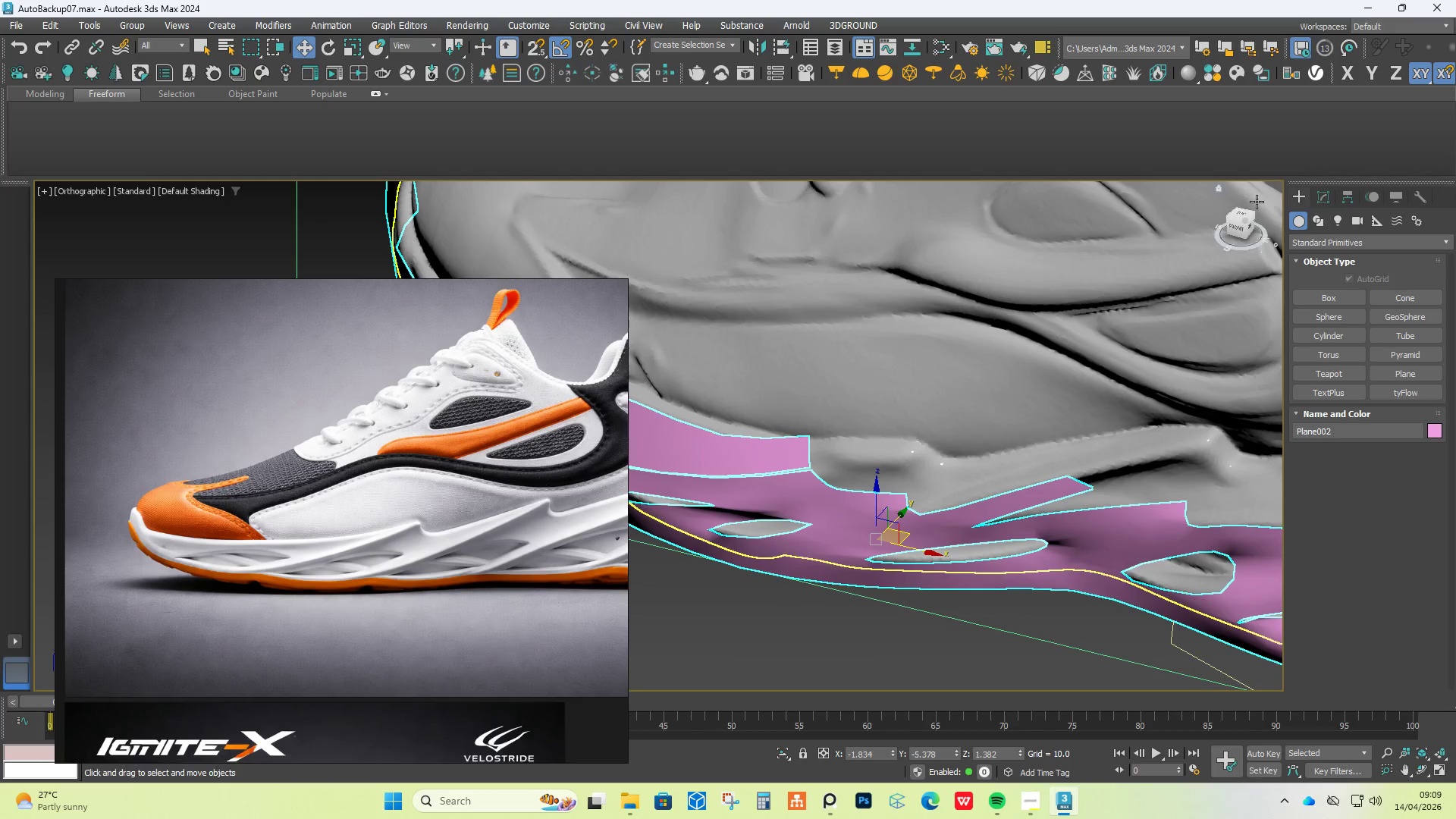 
left_click([1235, 223])
 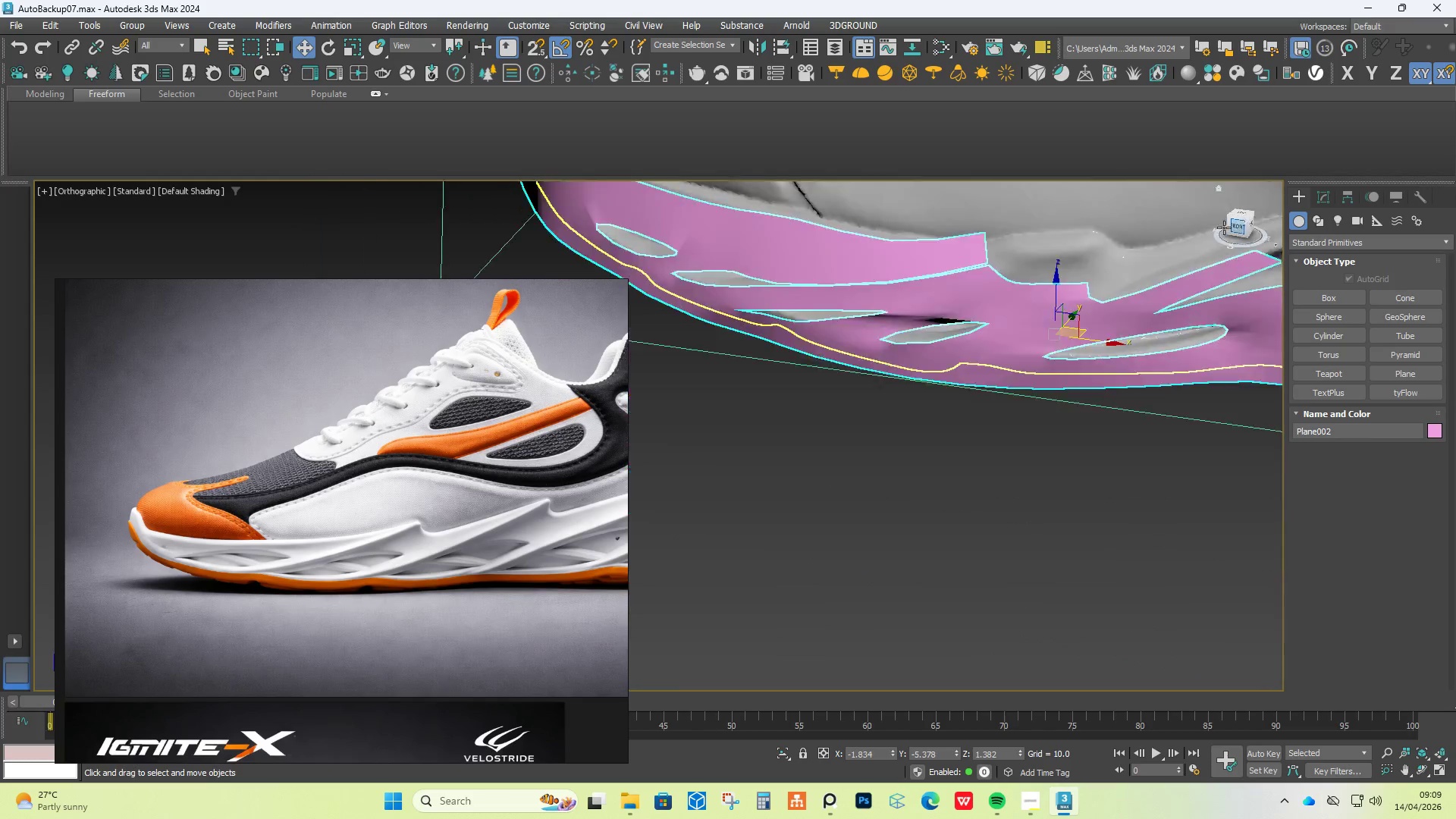 
type(zz)
 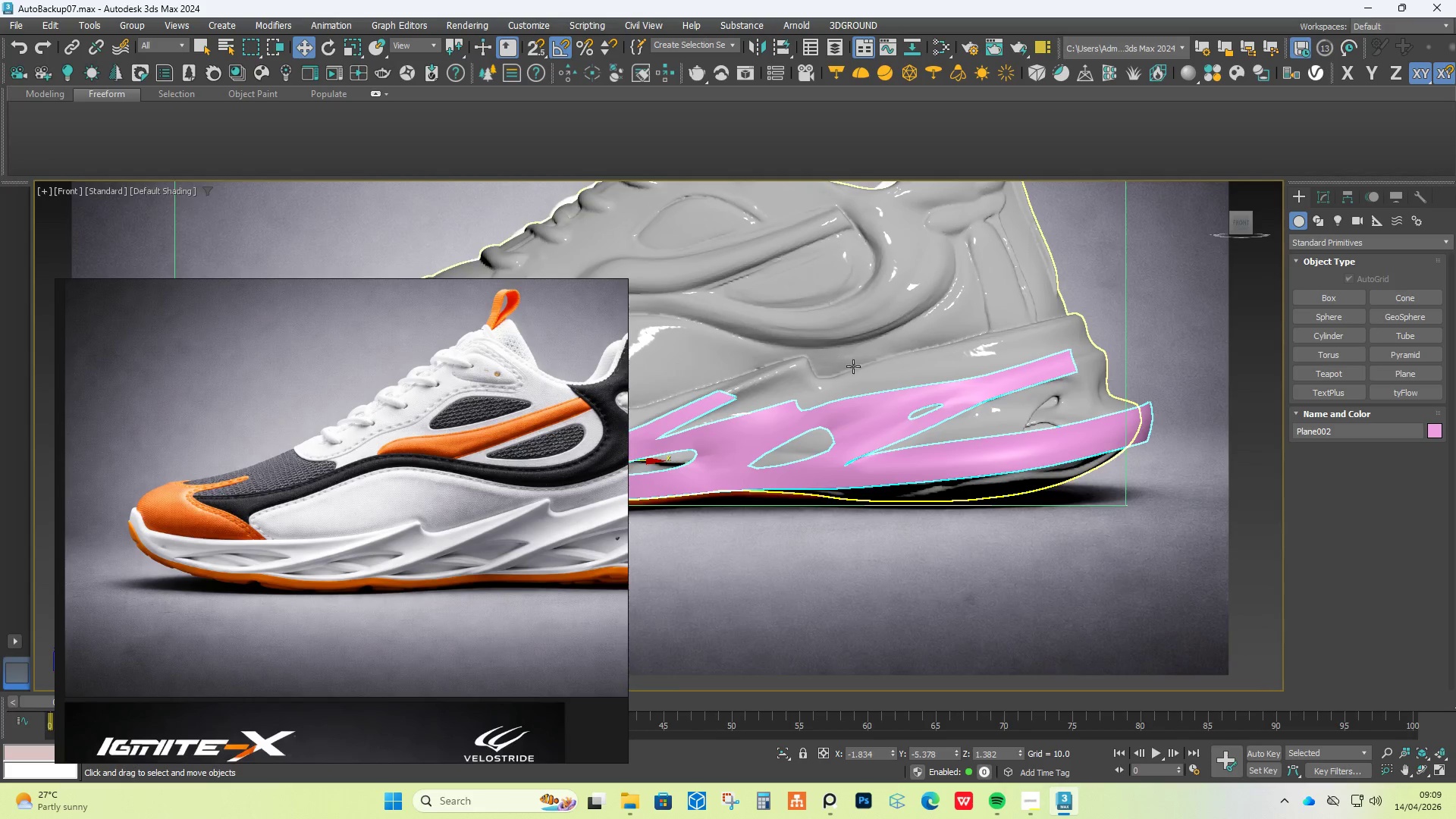 
scroll: coordinate [958, 292], scroll_direction: down, amount: 1.0
 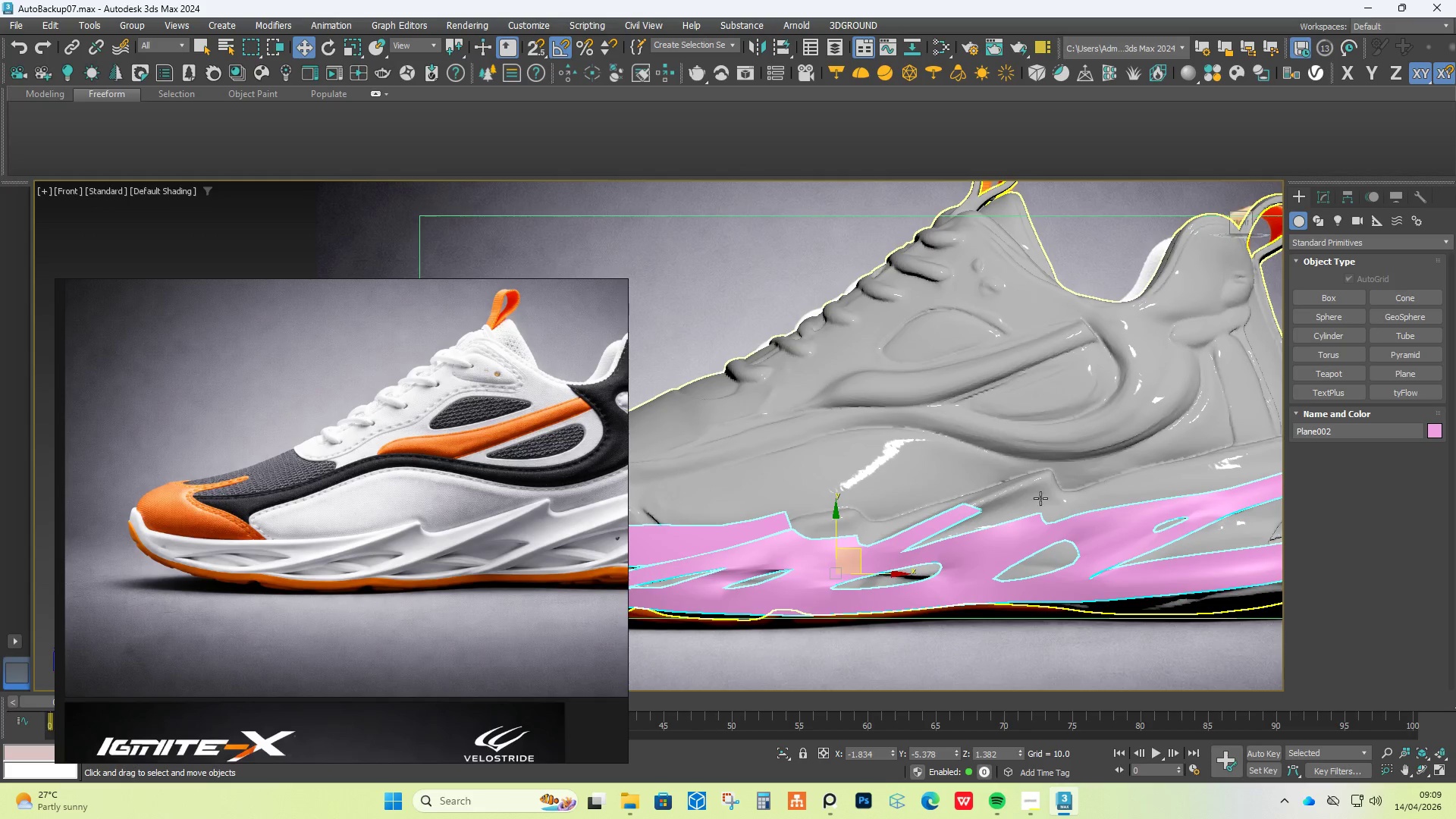 
scroll: coordinate [753, 556], scroll_direction: up, amount: 1.0
 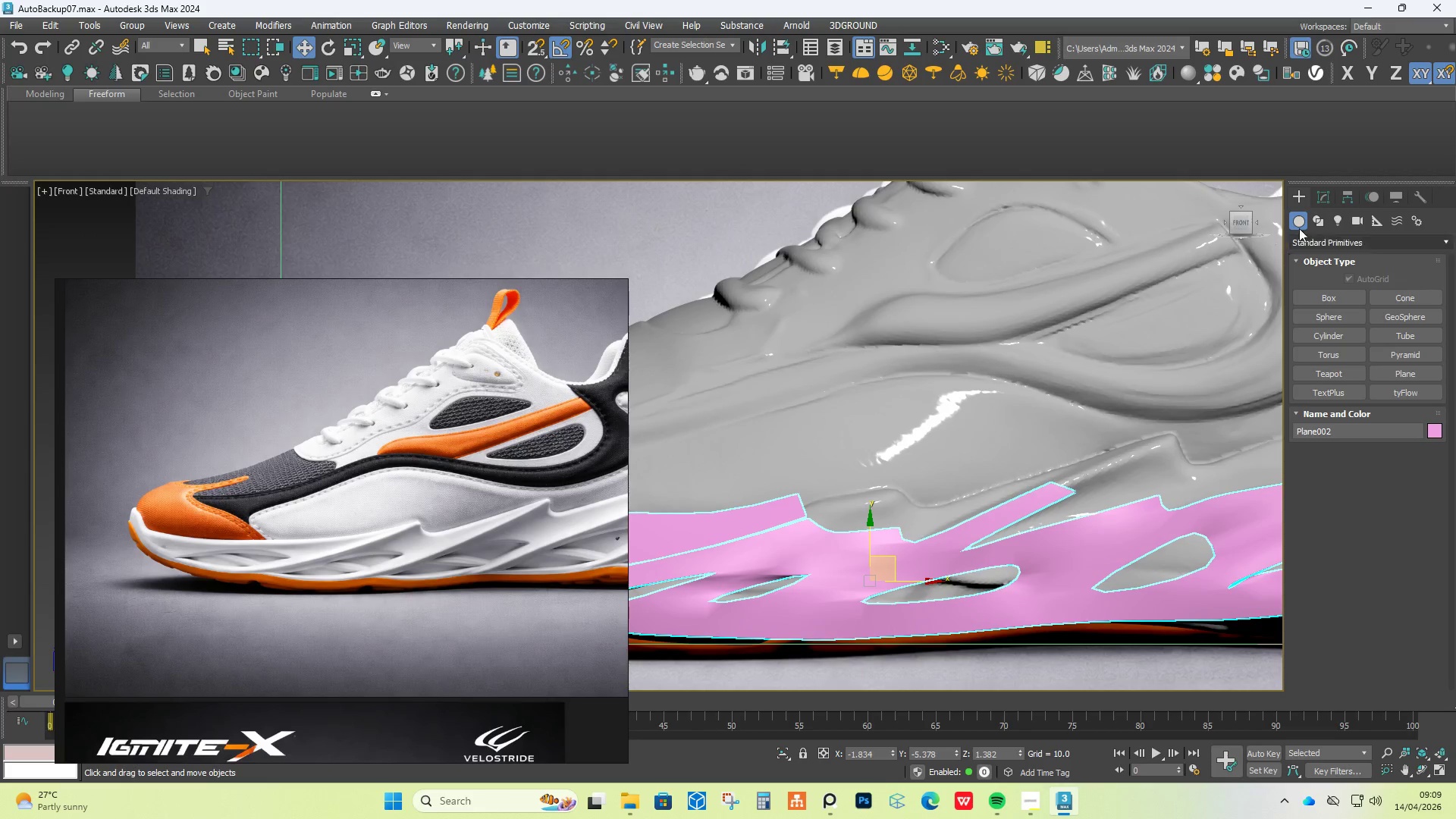 
left_click([1317, 196])
 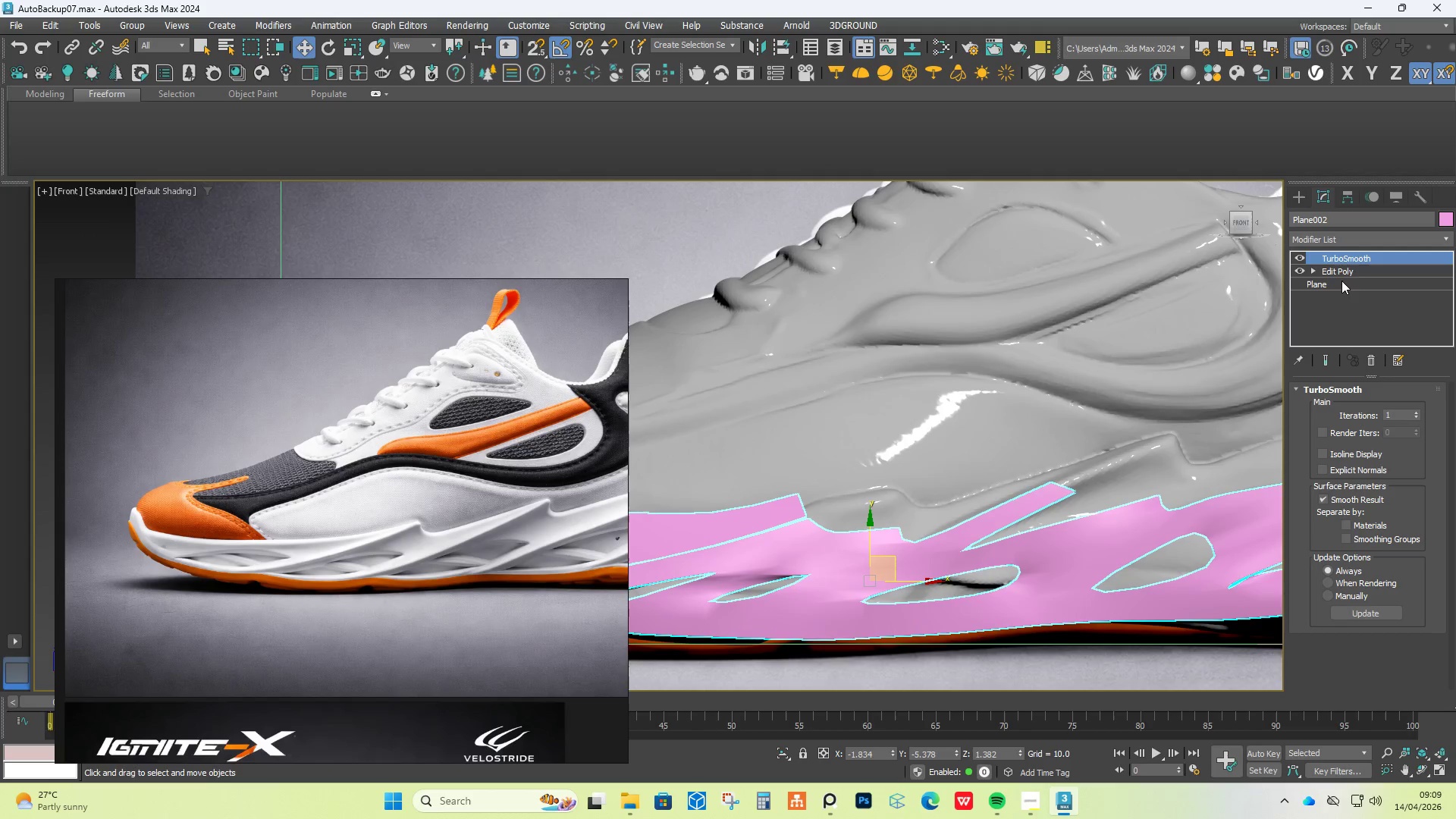 
left_click([1345, 268])
 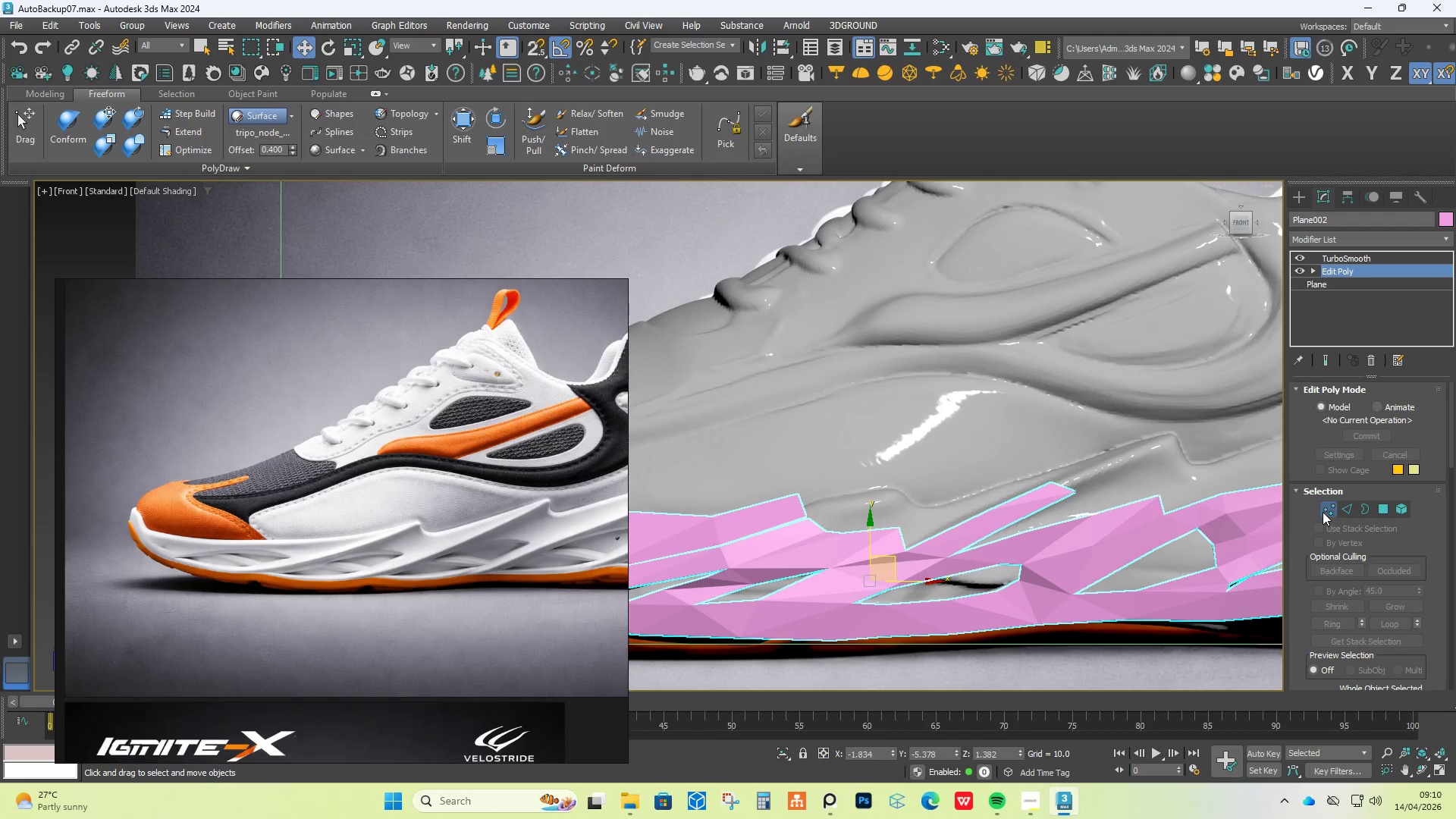 
scroll: coordinate [828, 533], scroll_direction: up, amount: 4.0
 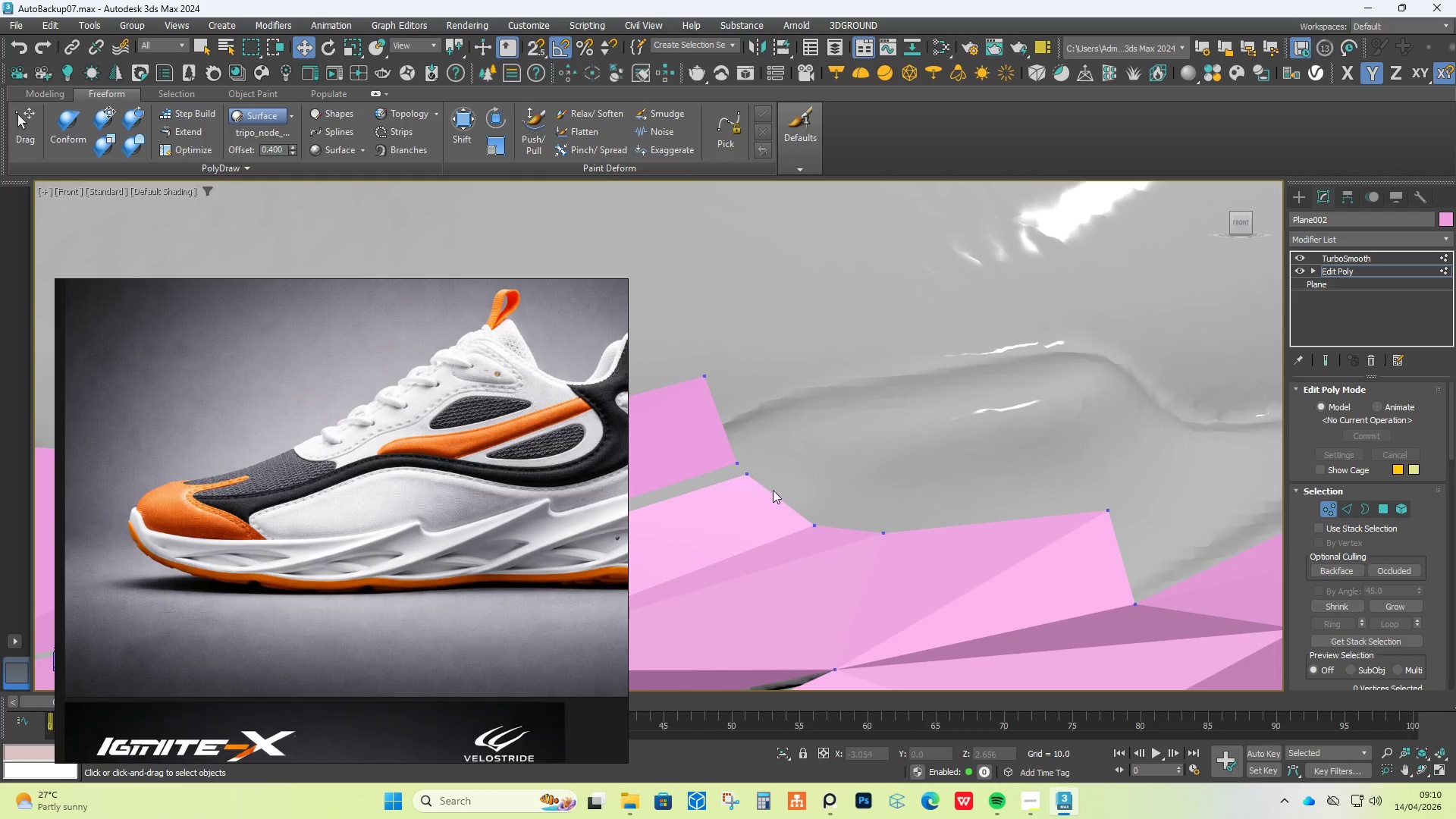 
hold_key(key=AltLeft, duration=0.64)
 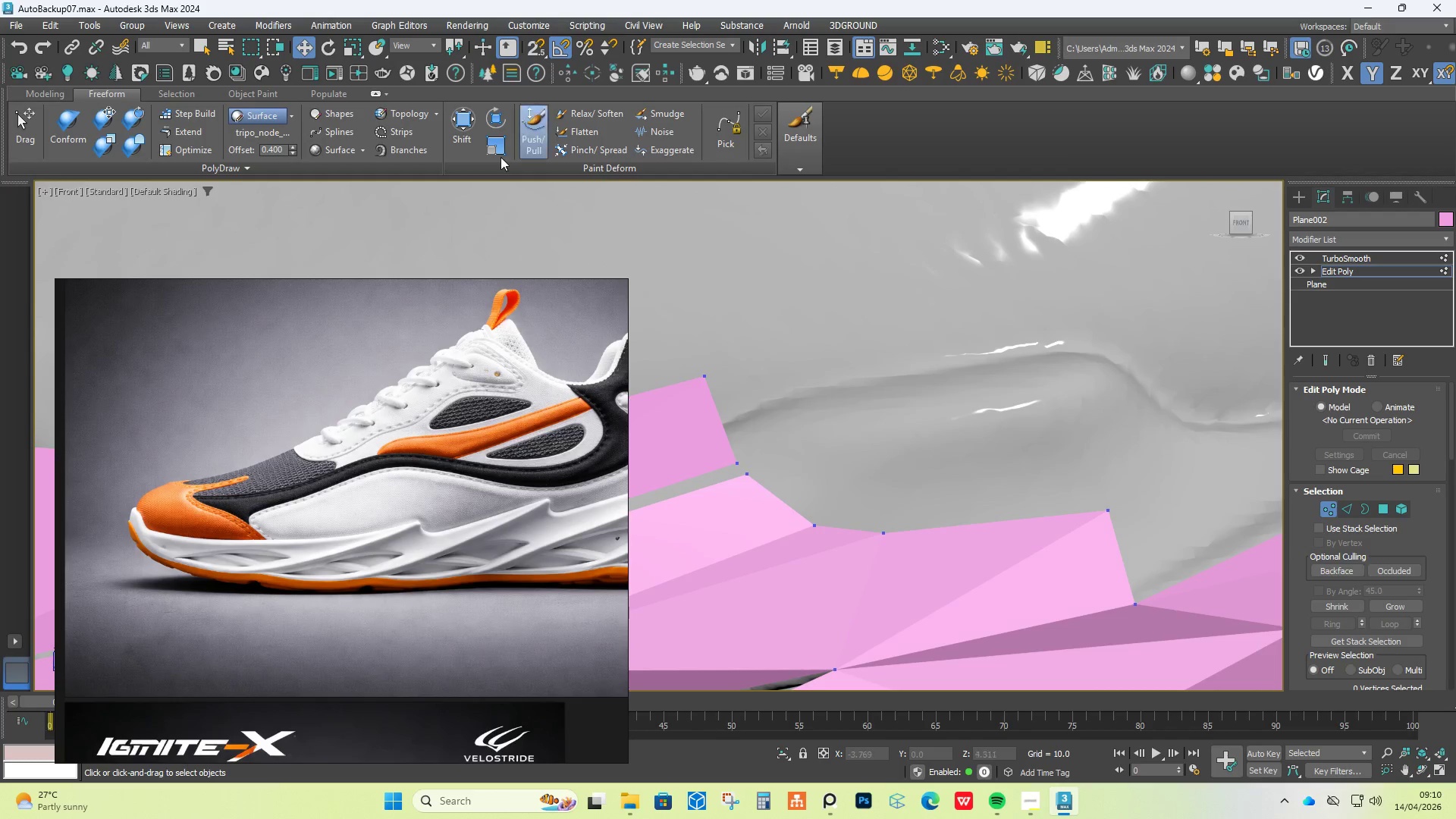 
hold_key(key=ControlLeft, duration=0.61)
 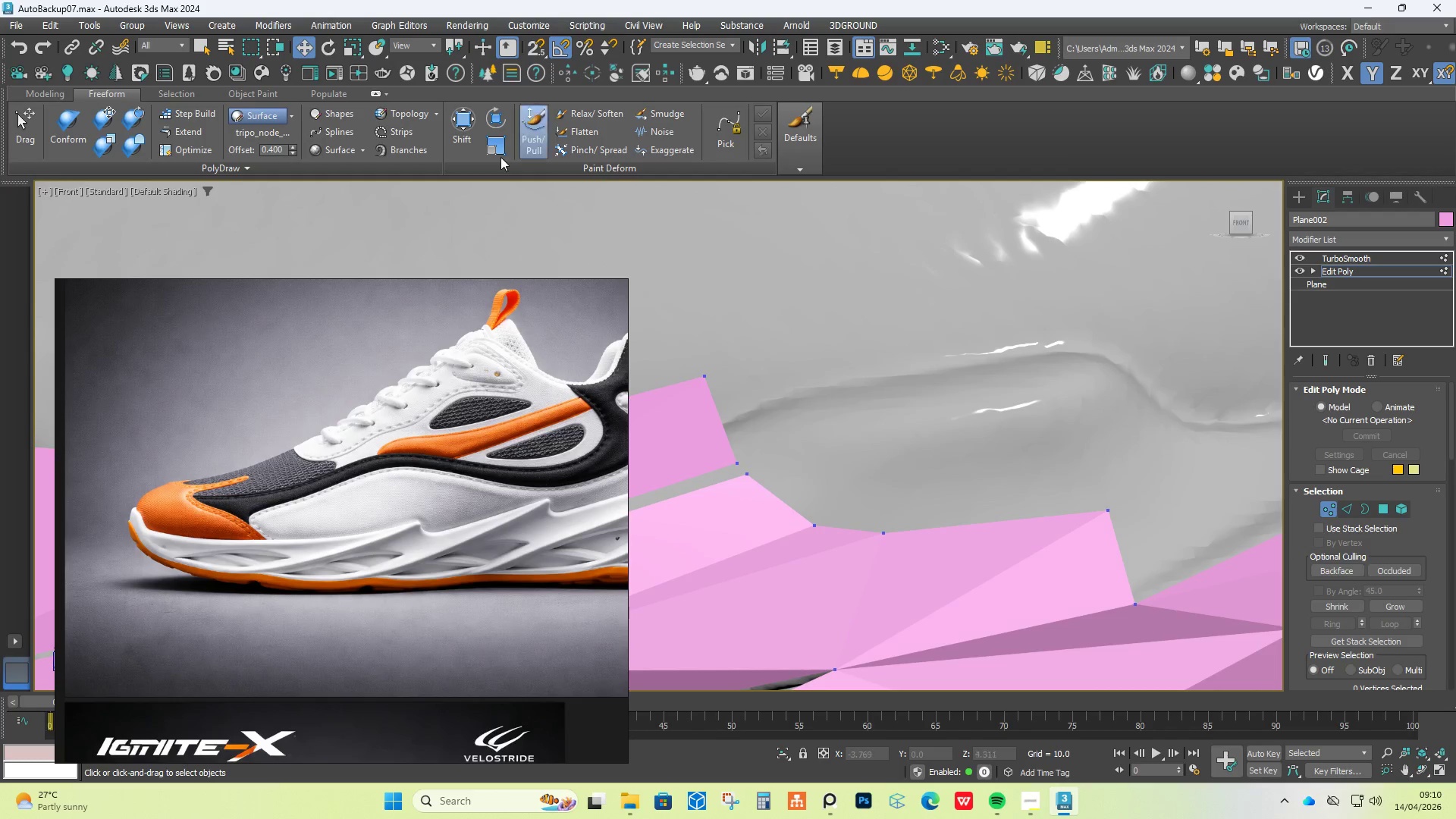 
hold_key(key=ShiftLeft, duration=0.44)
 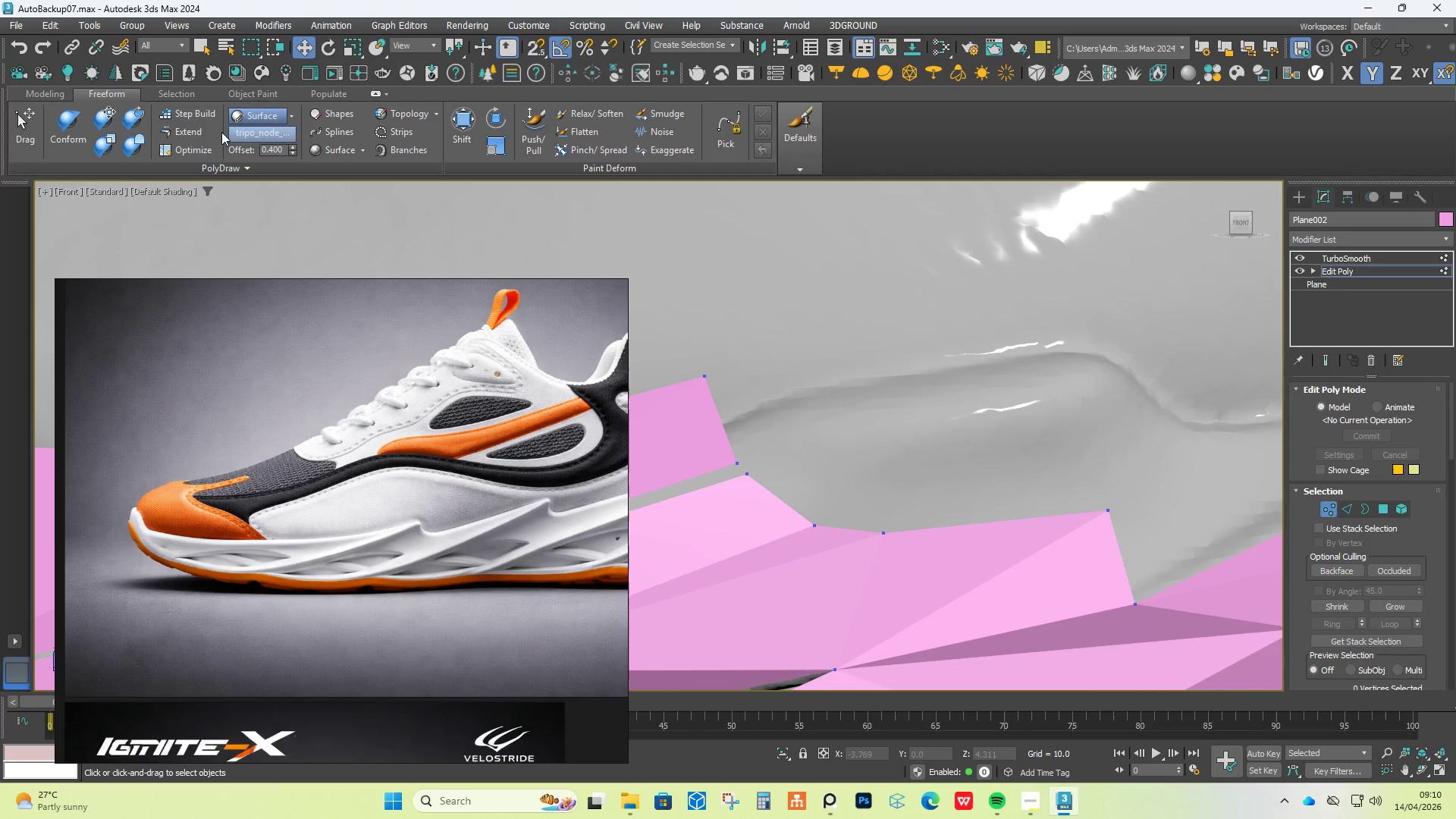 
left_click([191, 127])
 